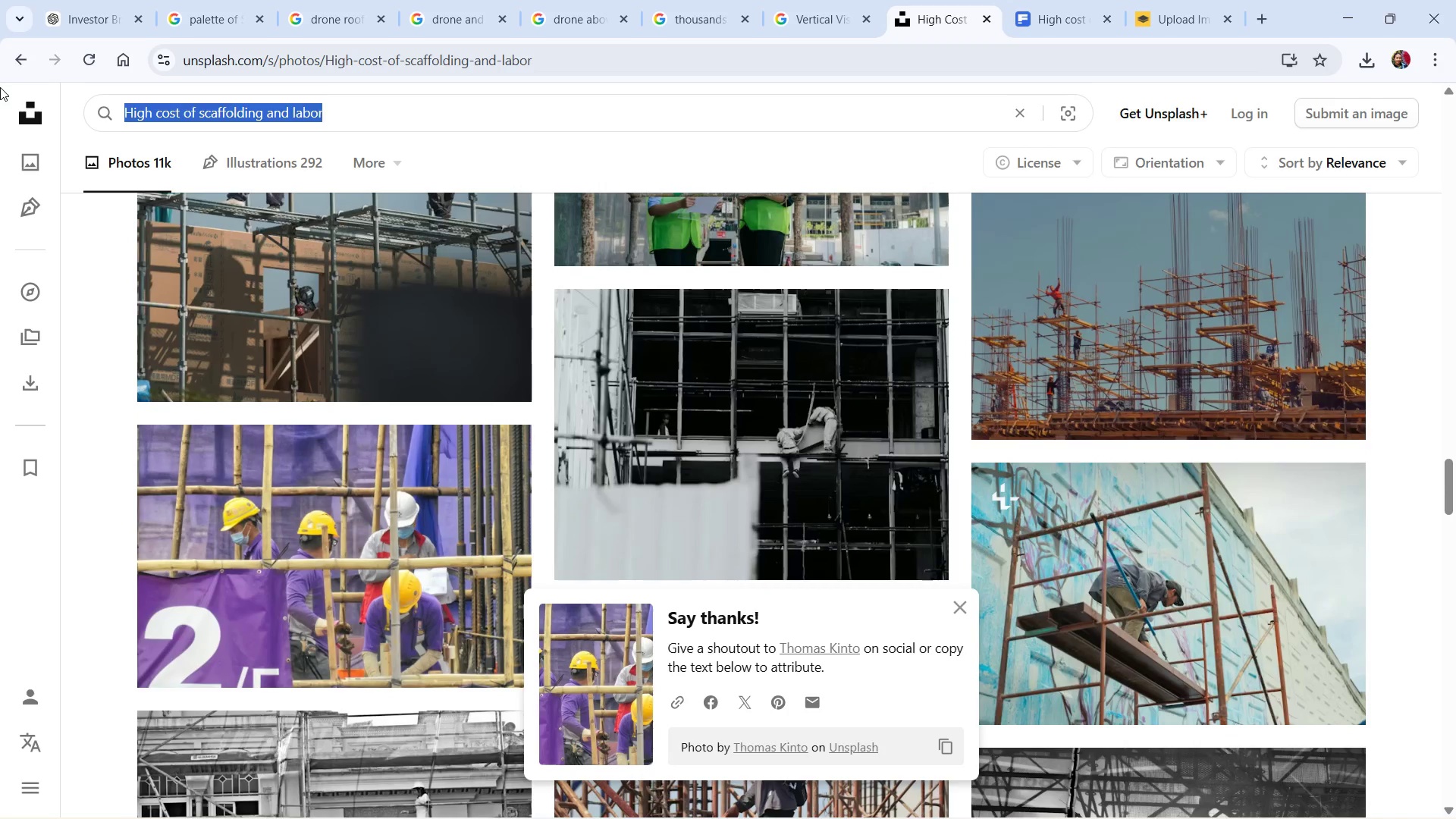 
key(Control+V)
 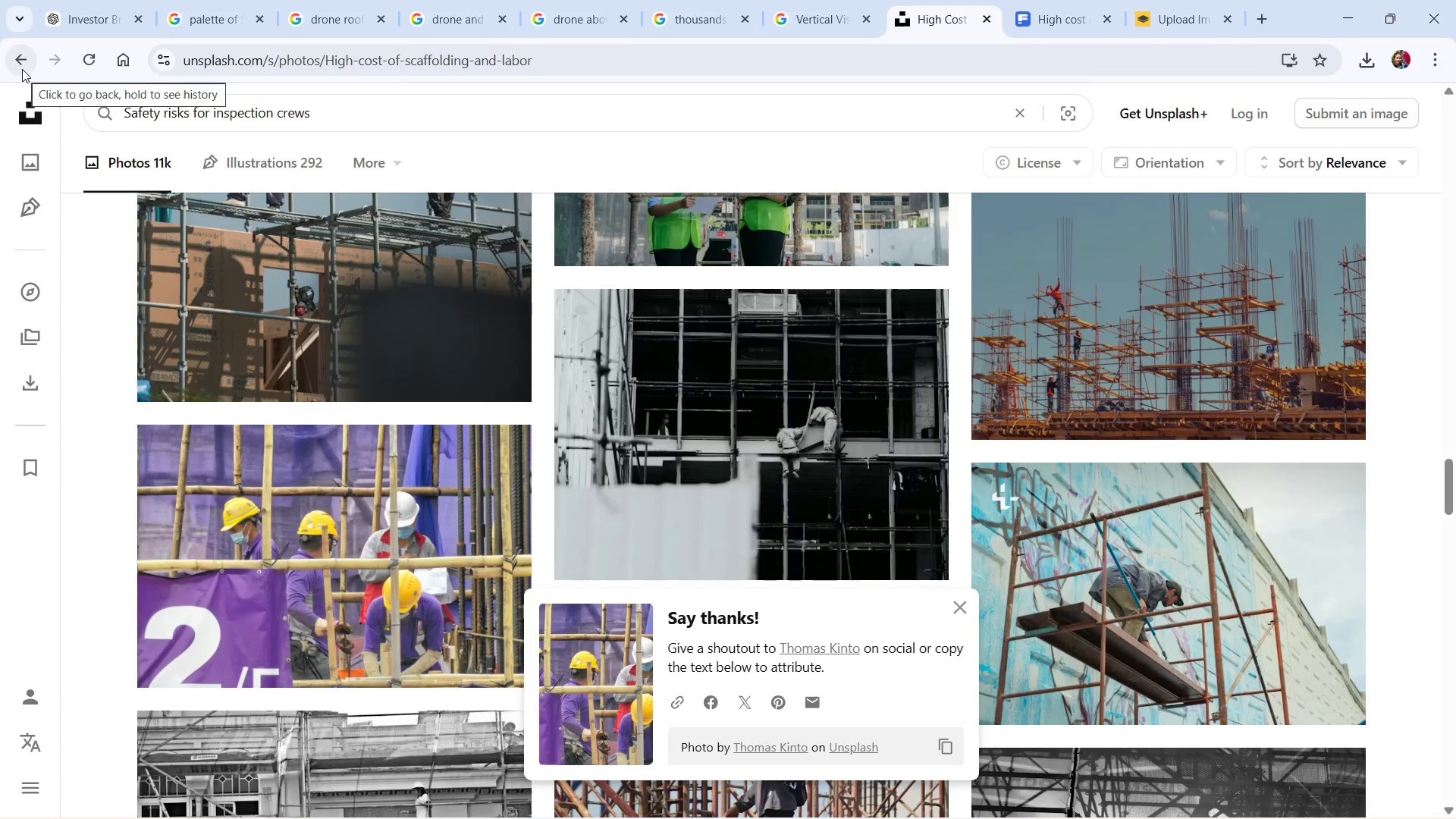 
key(NumpadEnter)
 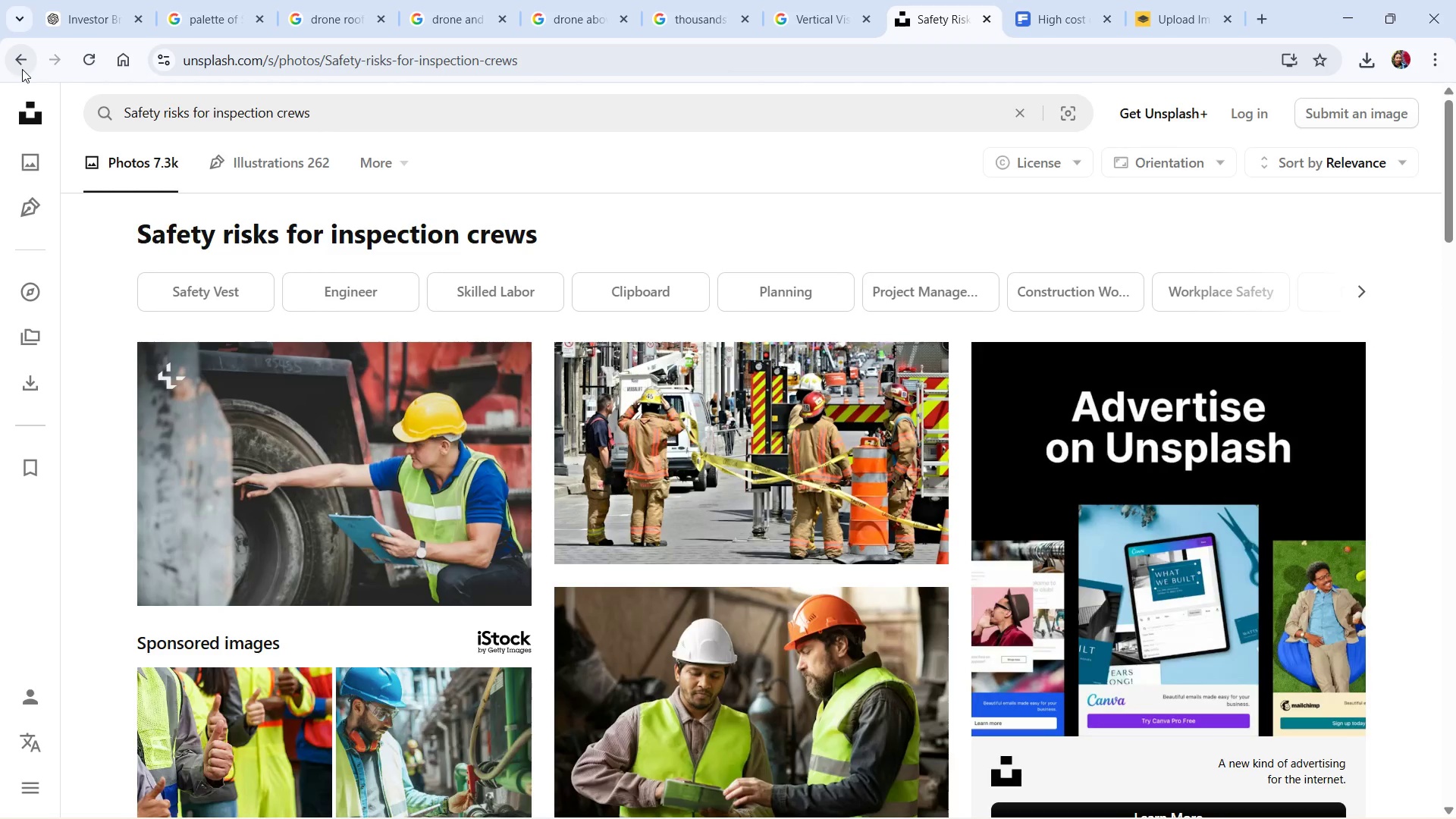 
wait(7.84)
 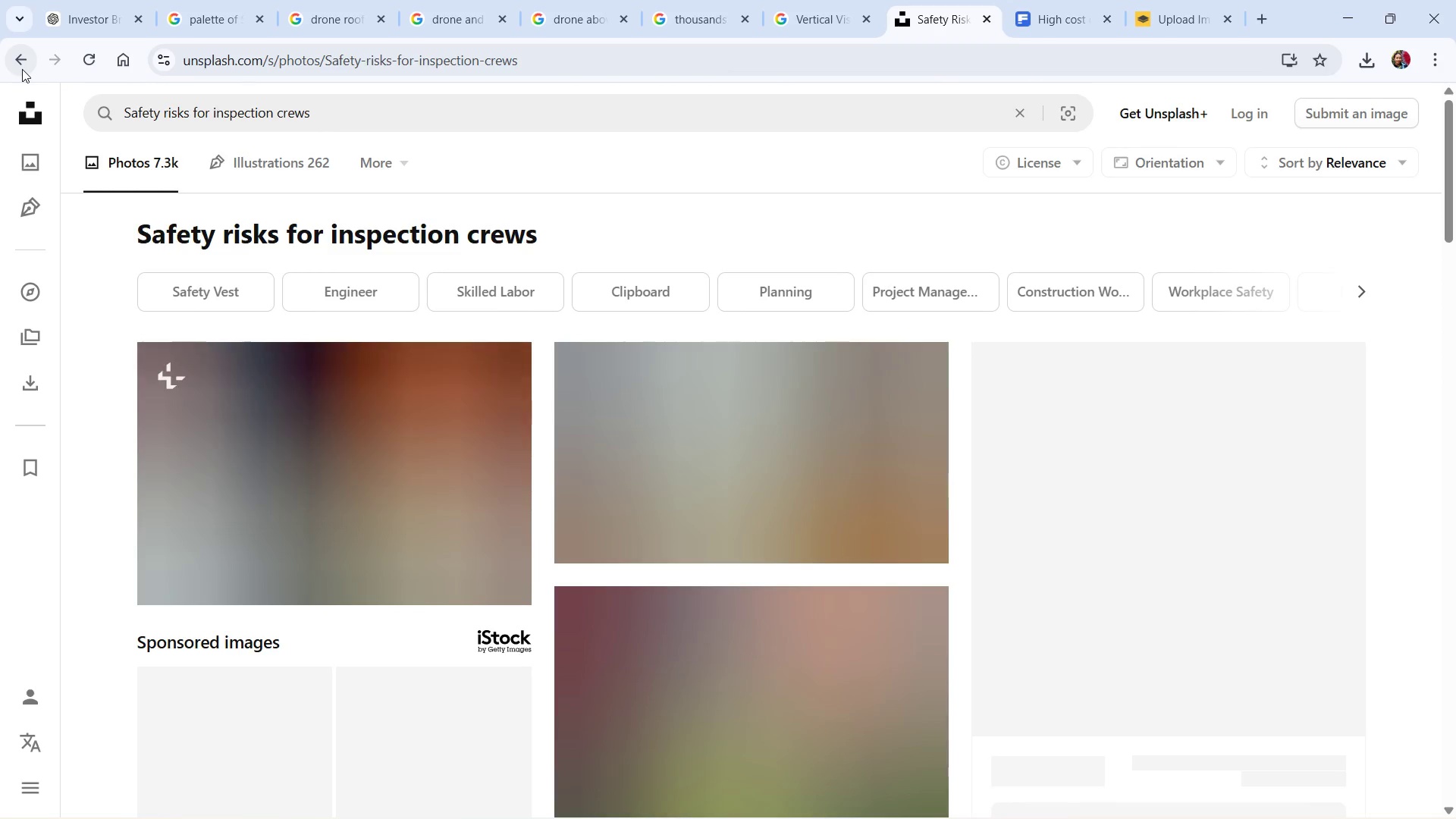 
scroll: coordinate [829, 447], scroll_direction: down, amount: 6.0
 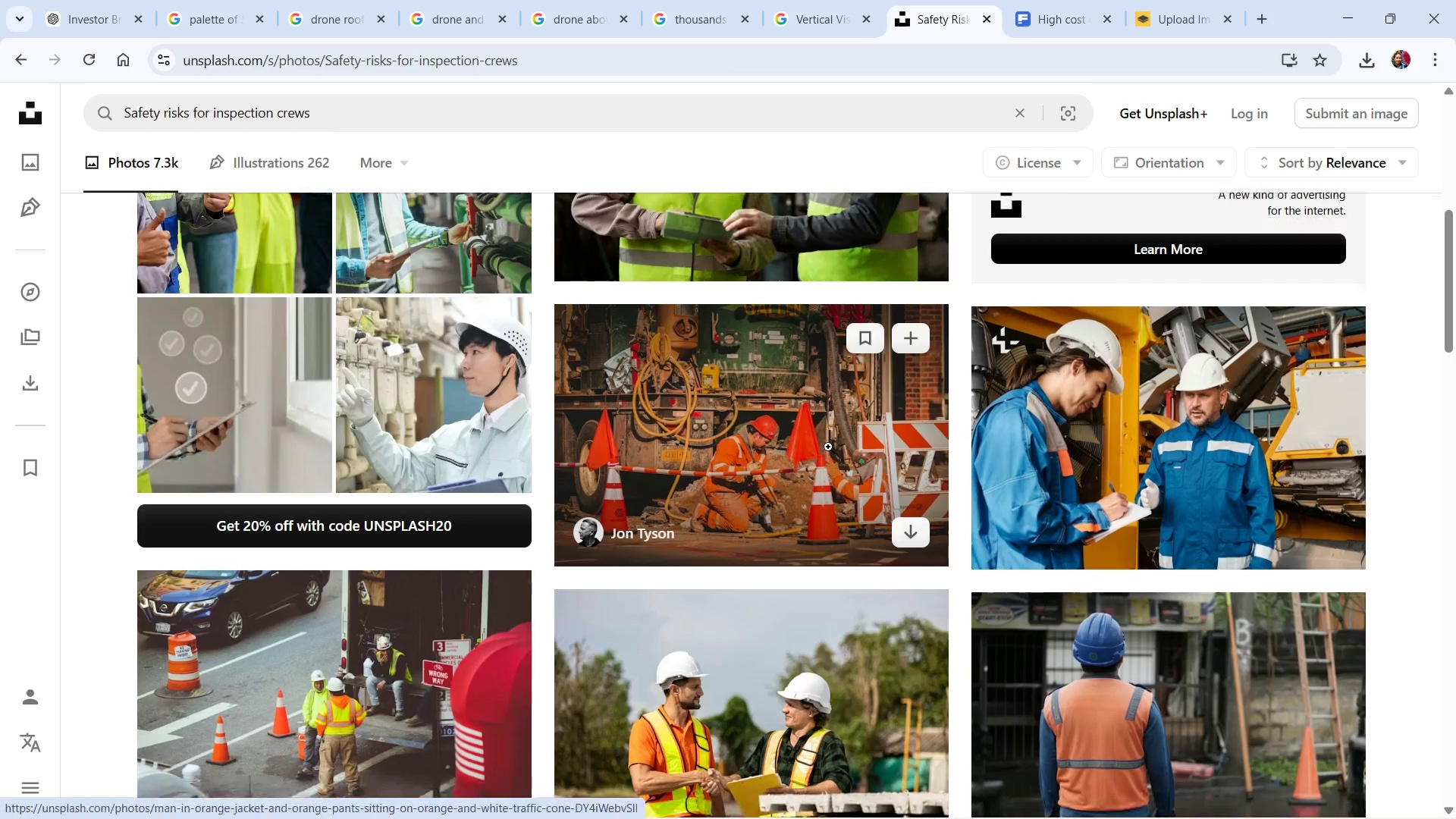 
scroll: coordinate [711, 615], scroll_direction: down, amount: 10.0
 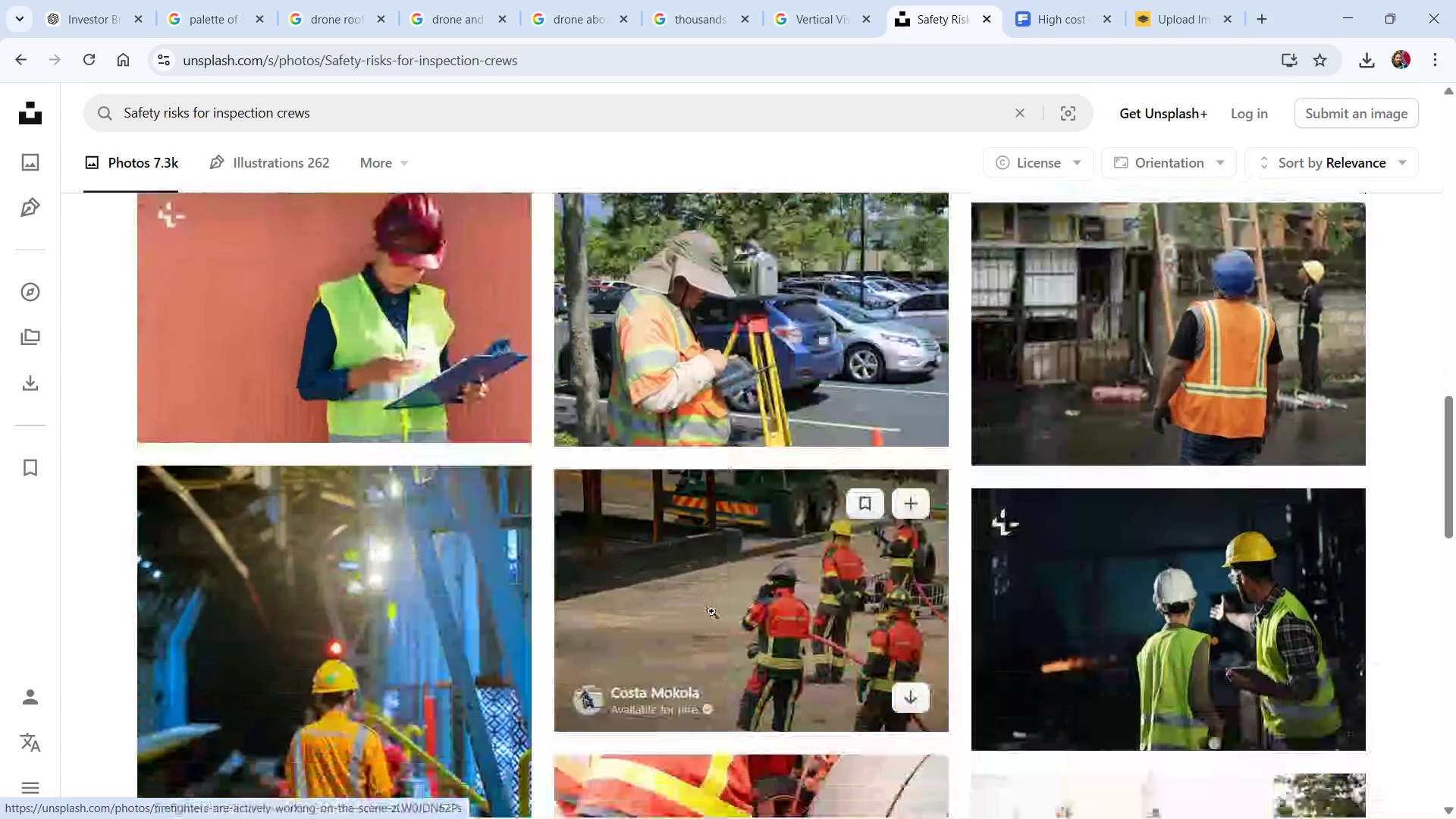 
scroll: coordinate [700, 598], scroll_direction: down, amount: 13.0
 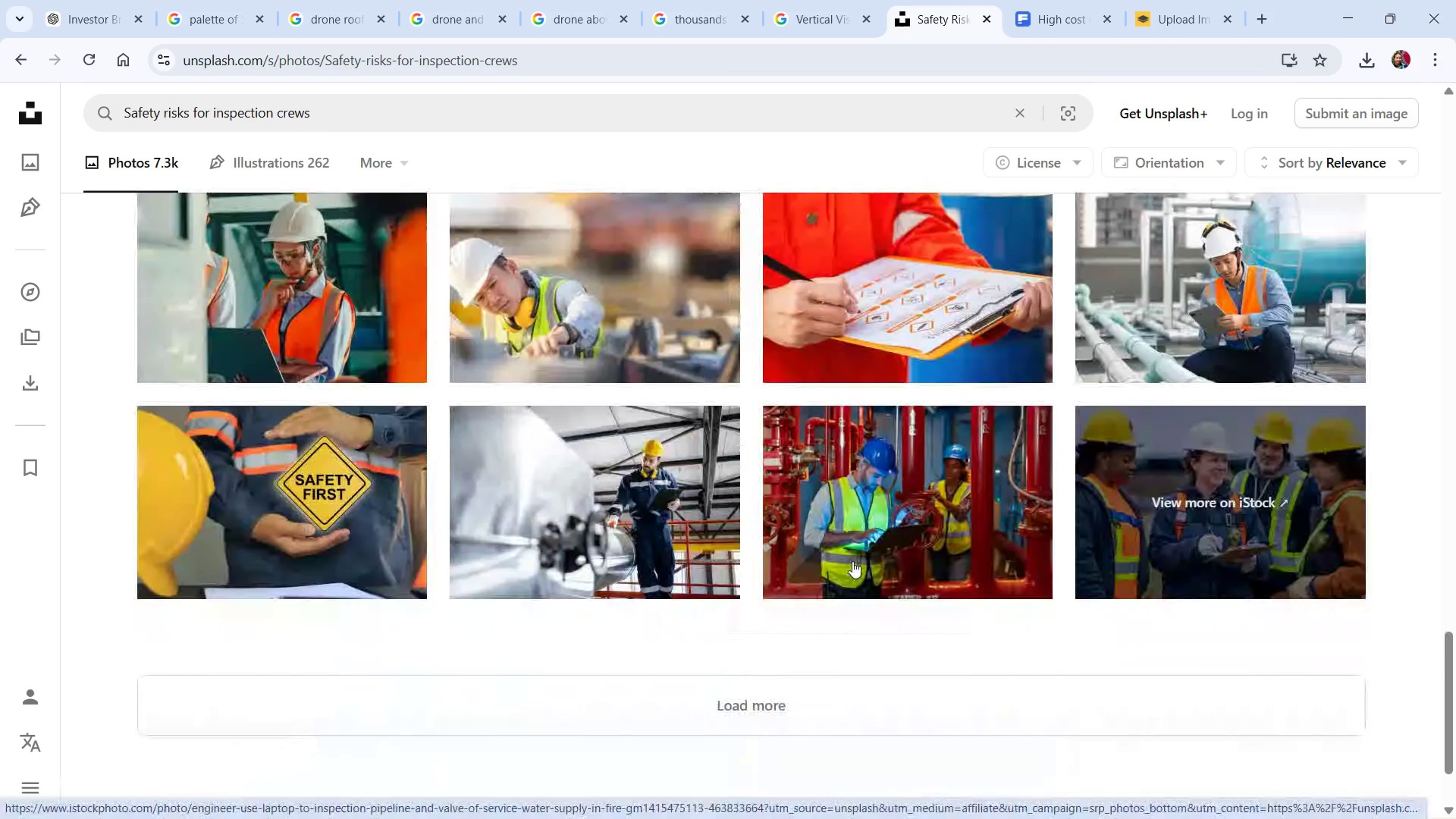 
mouse_move([1037, 475])
 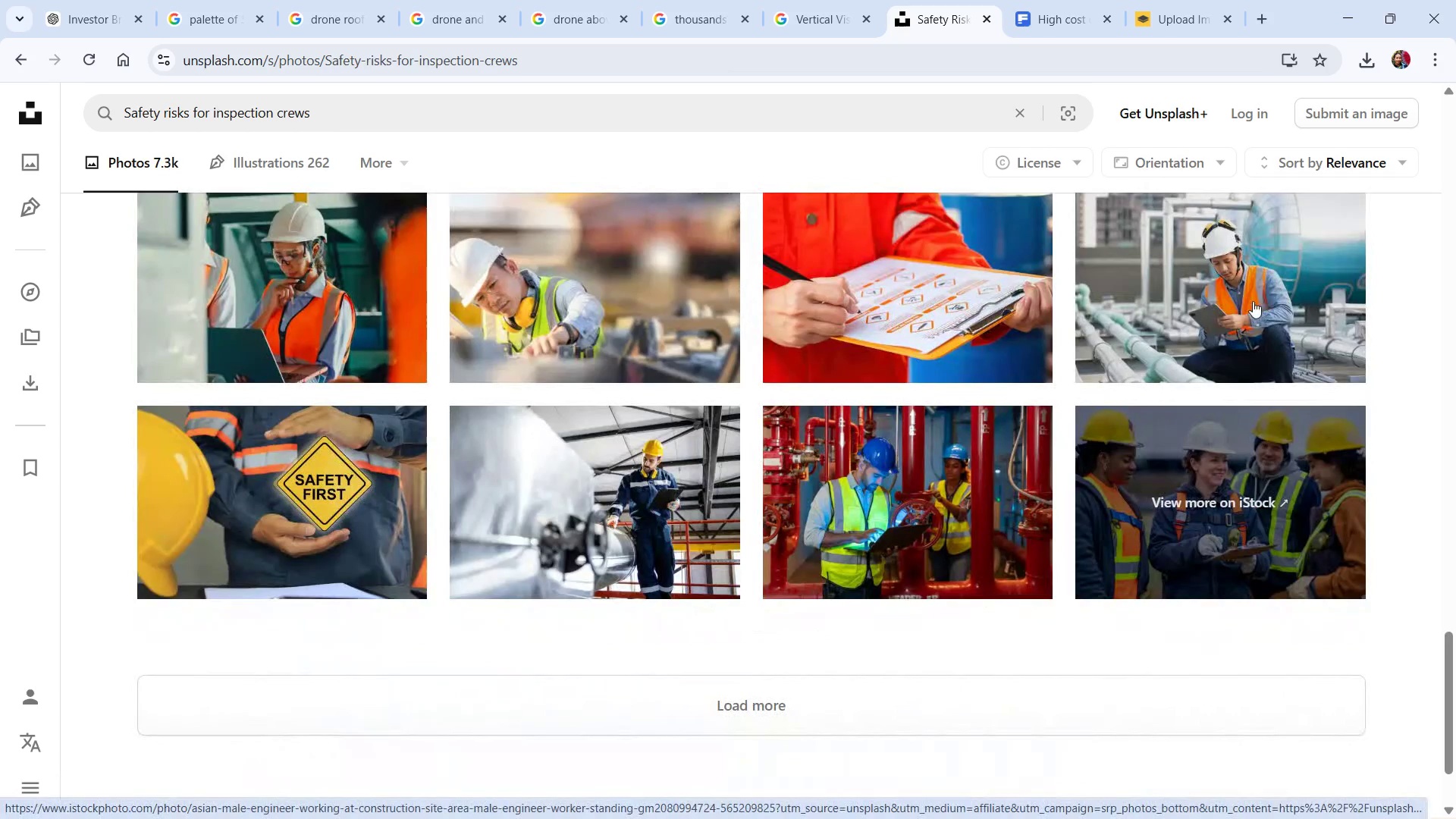 
mouse_move([1238, 297])
 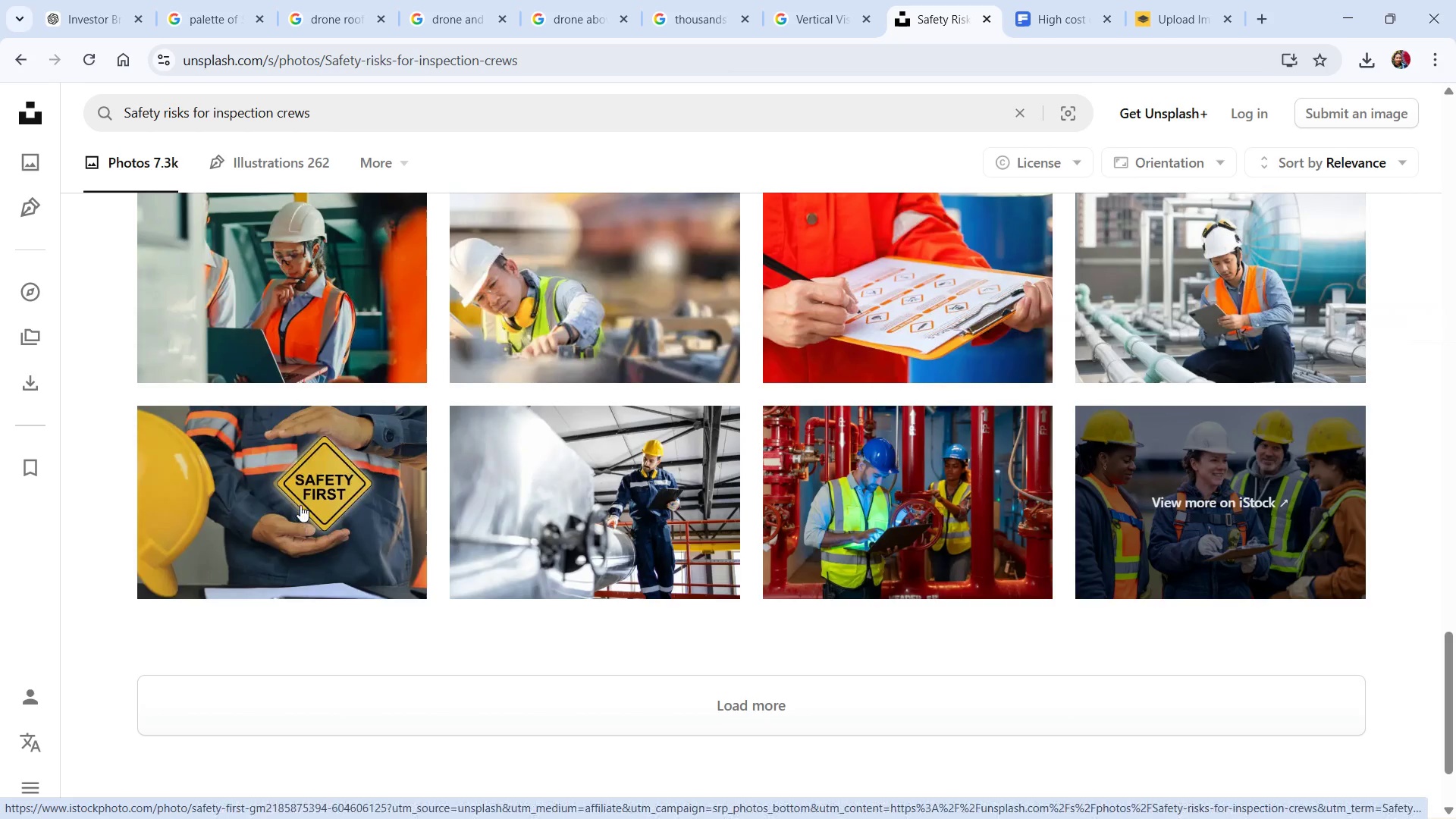 
mouse_move([308, 511])
 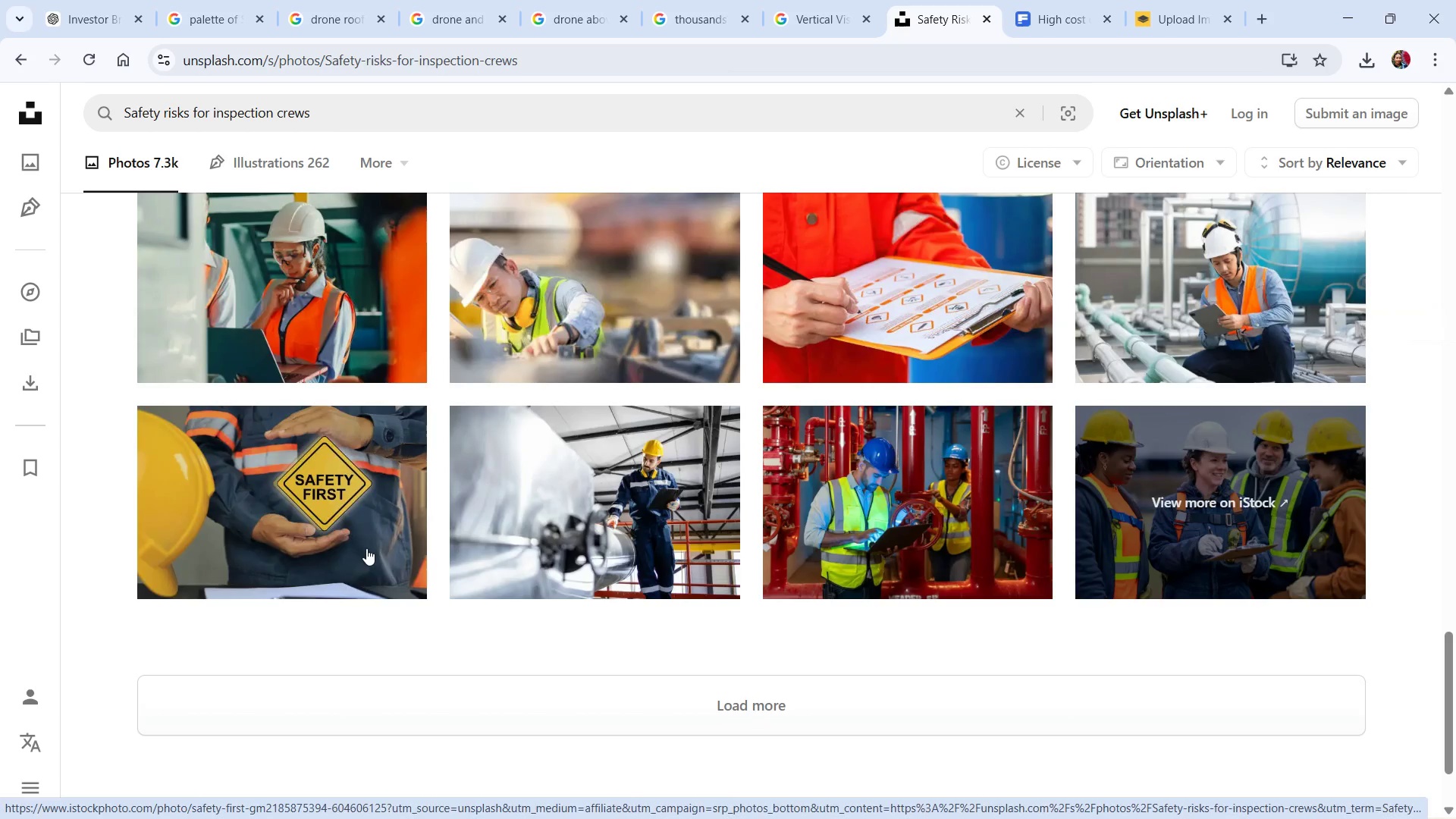 
left_click([366, 548])
 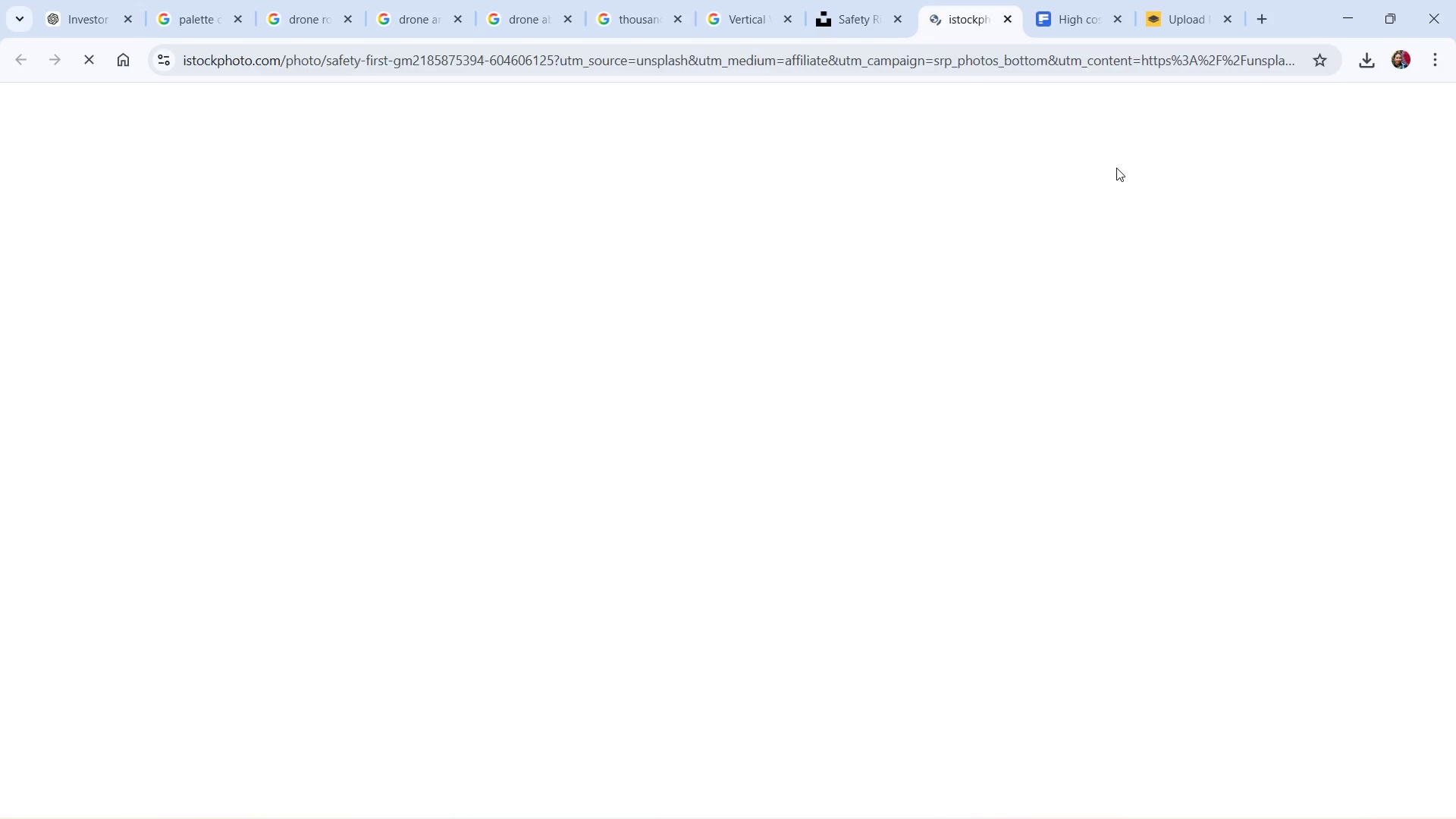 
key(Alt+Tab)
 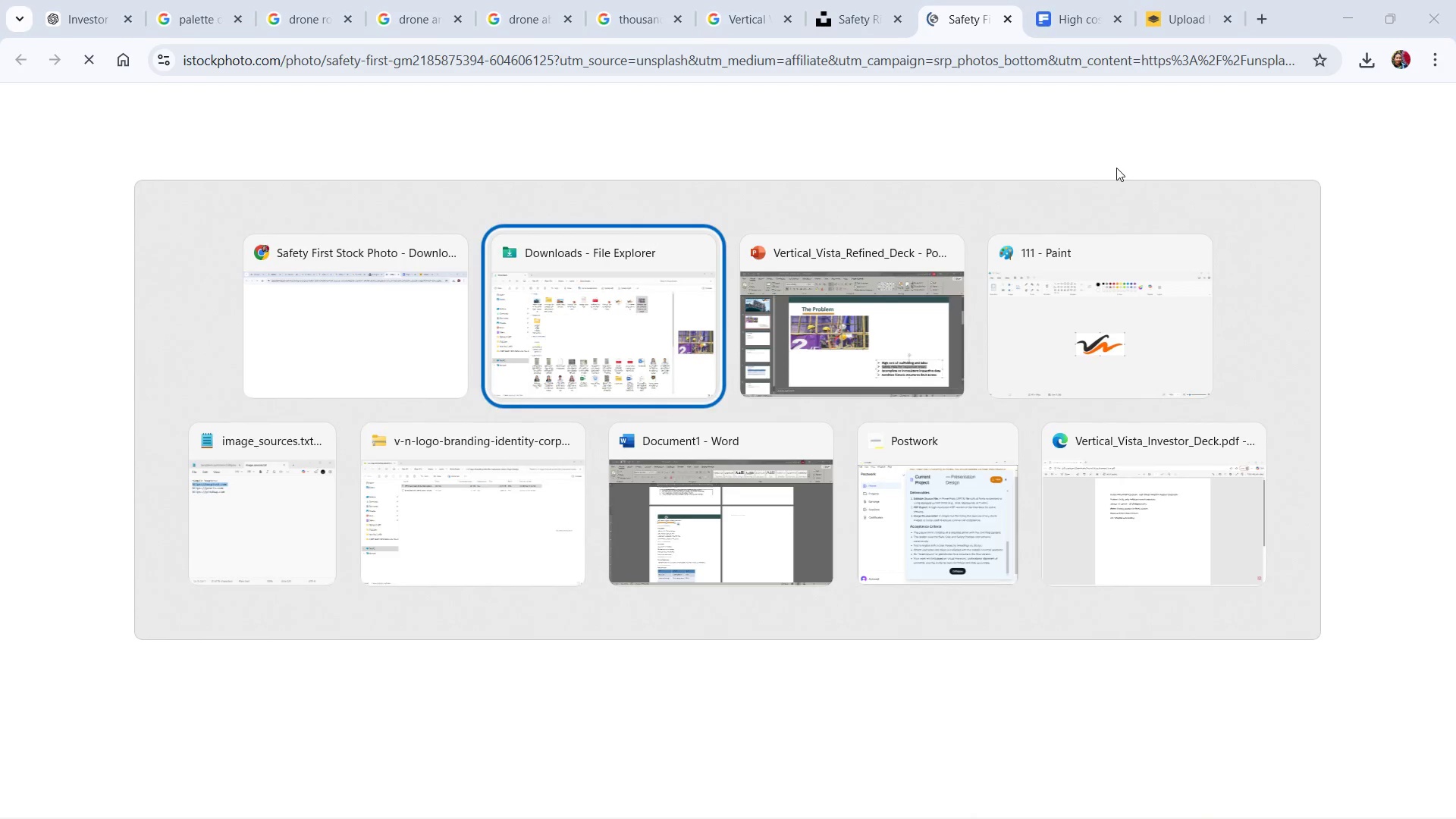 
key(Alt+Tab)
 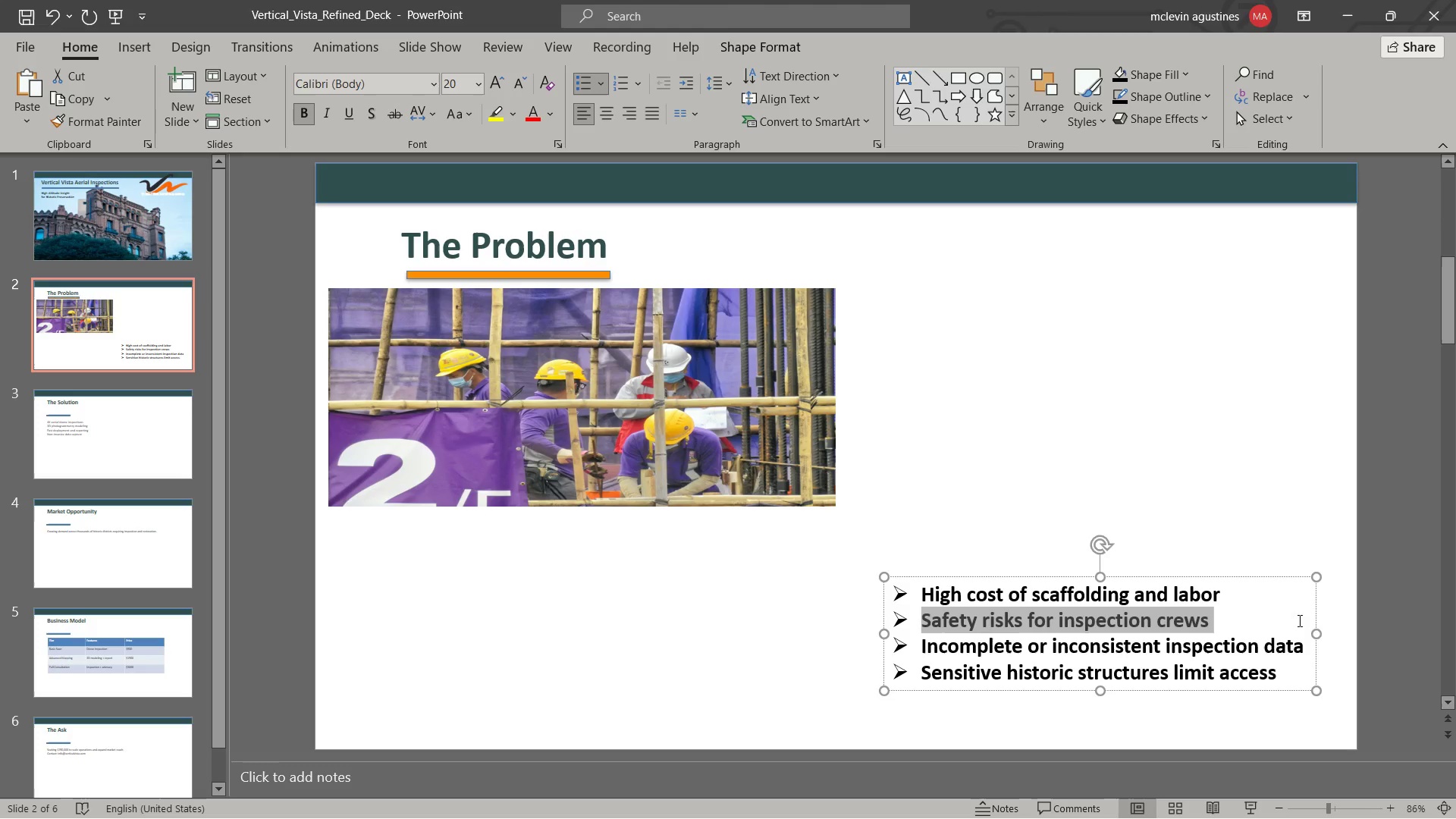 
key(Alt+AltLeft)
 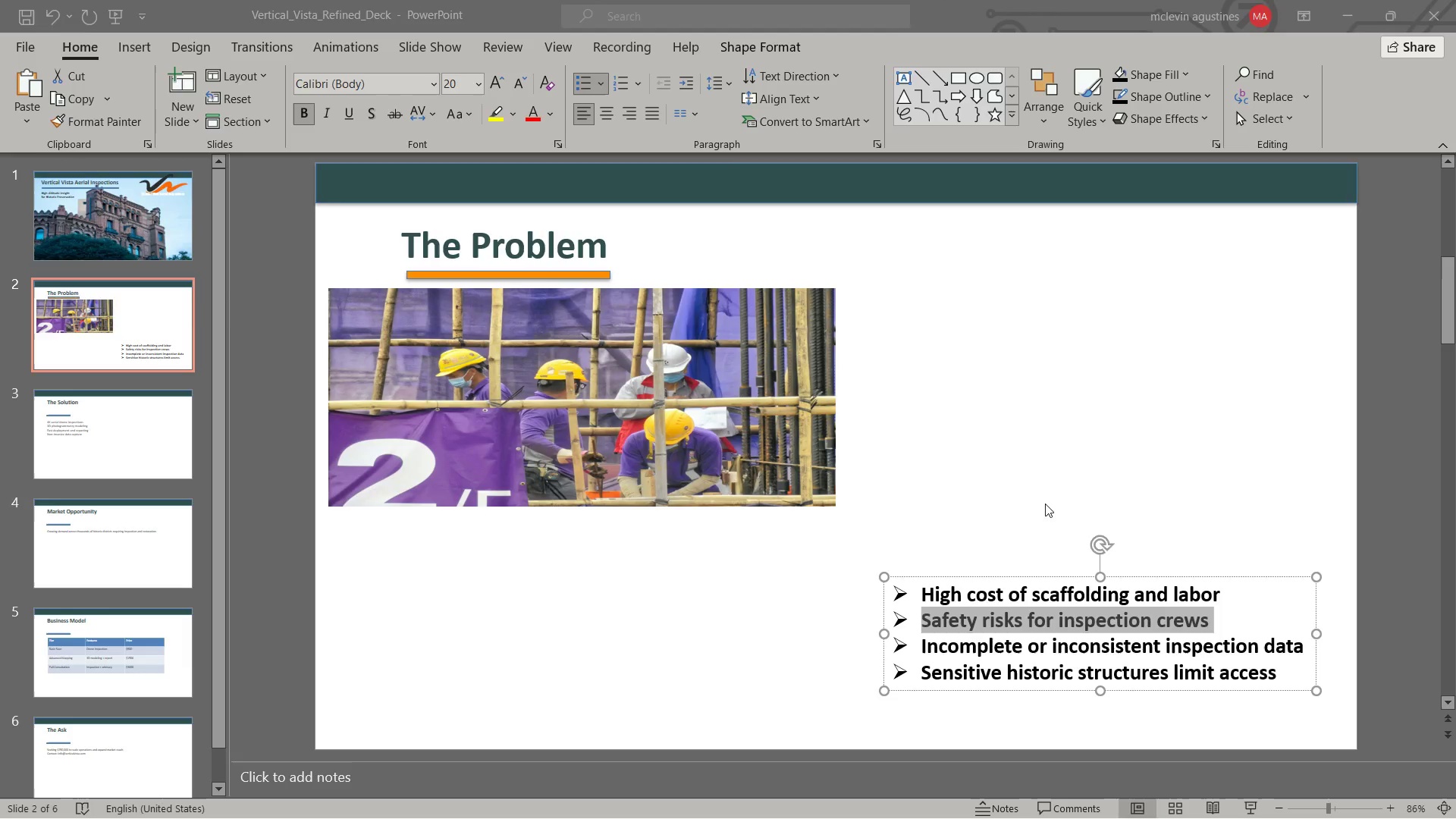 
key(Alt+Tab)
 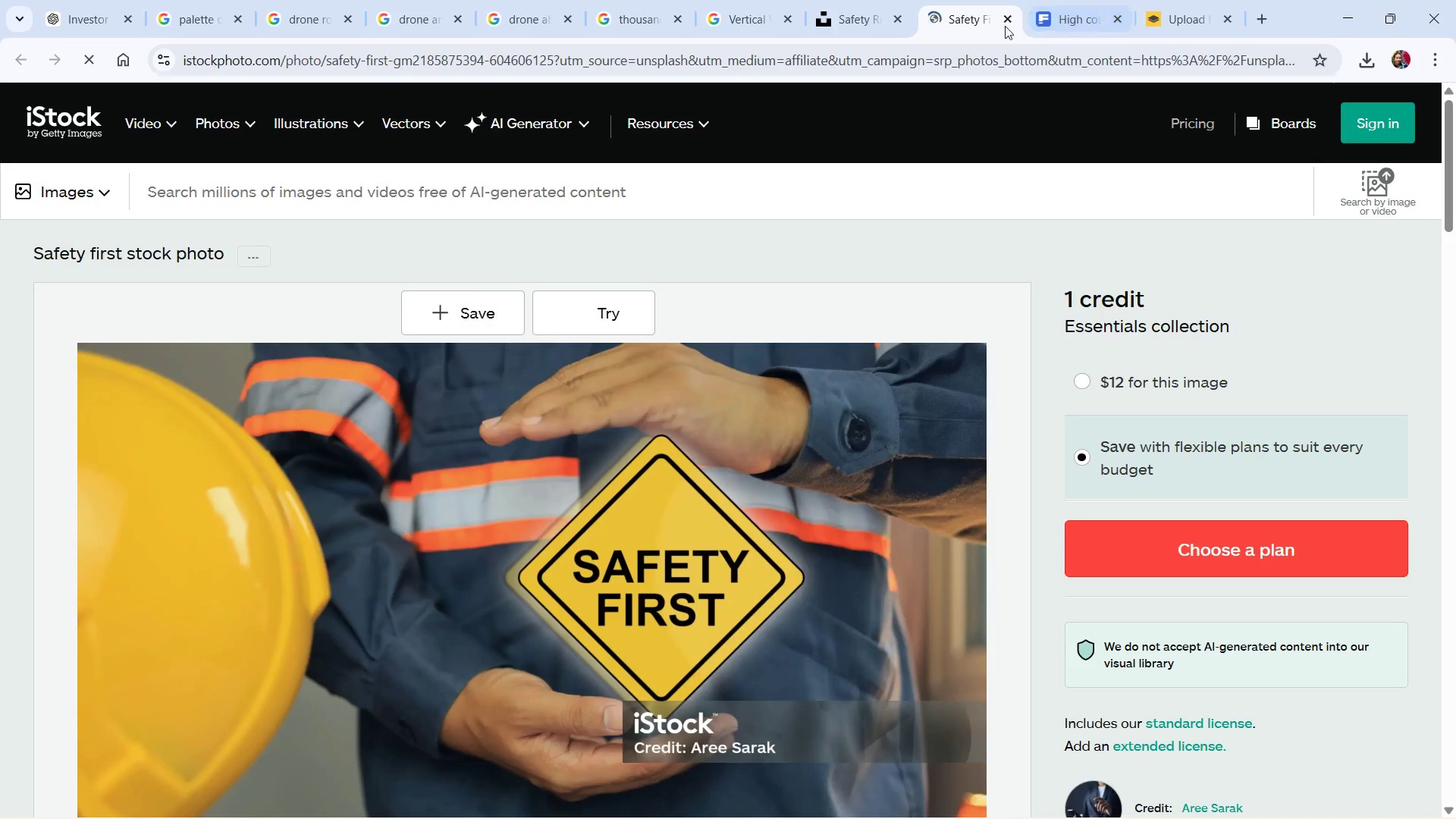 
left_click([1005, 24])
 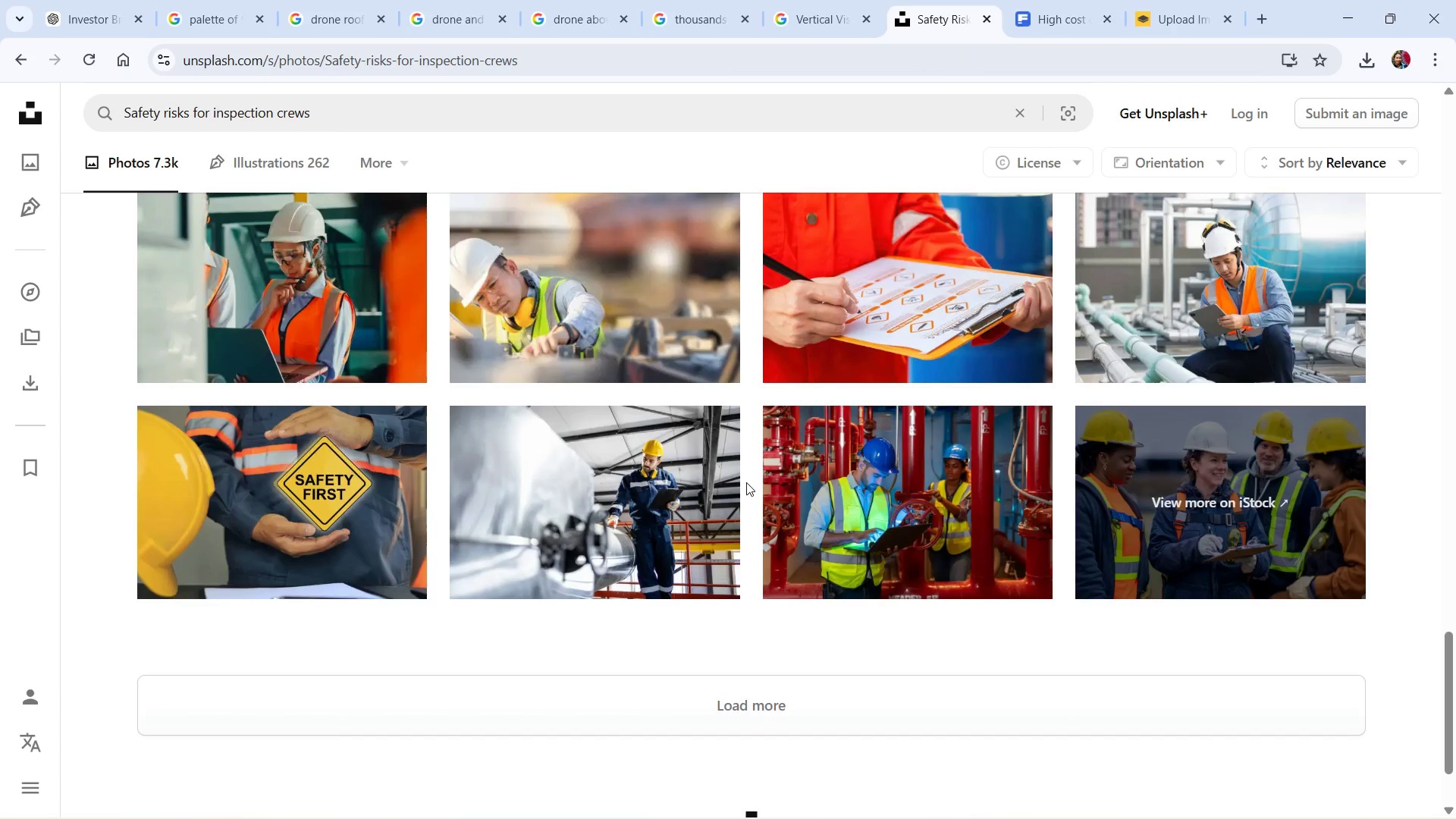 
scroll: coordinate [746, 482], scroll_direction: up, amount: 1.0
 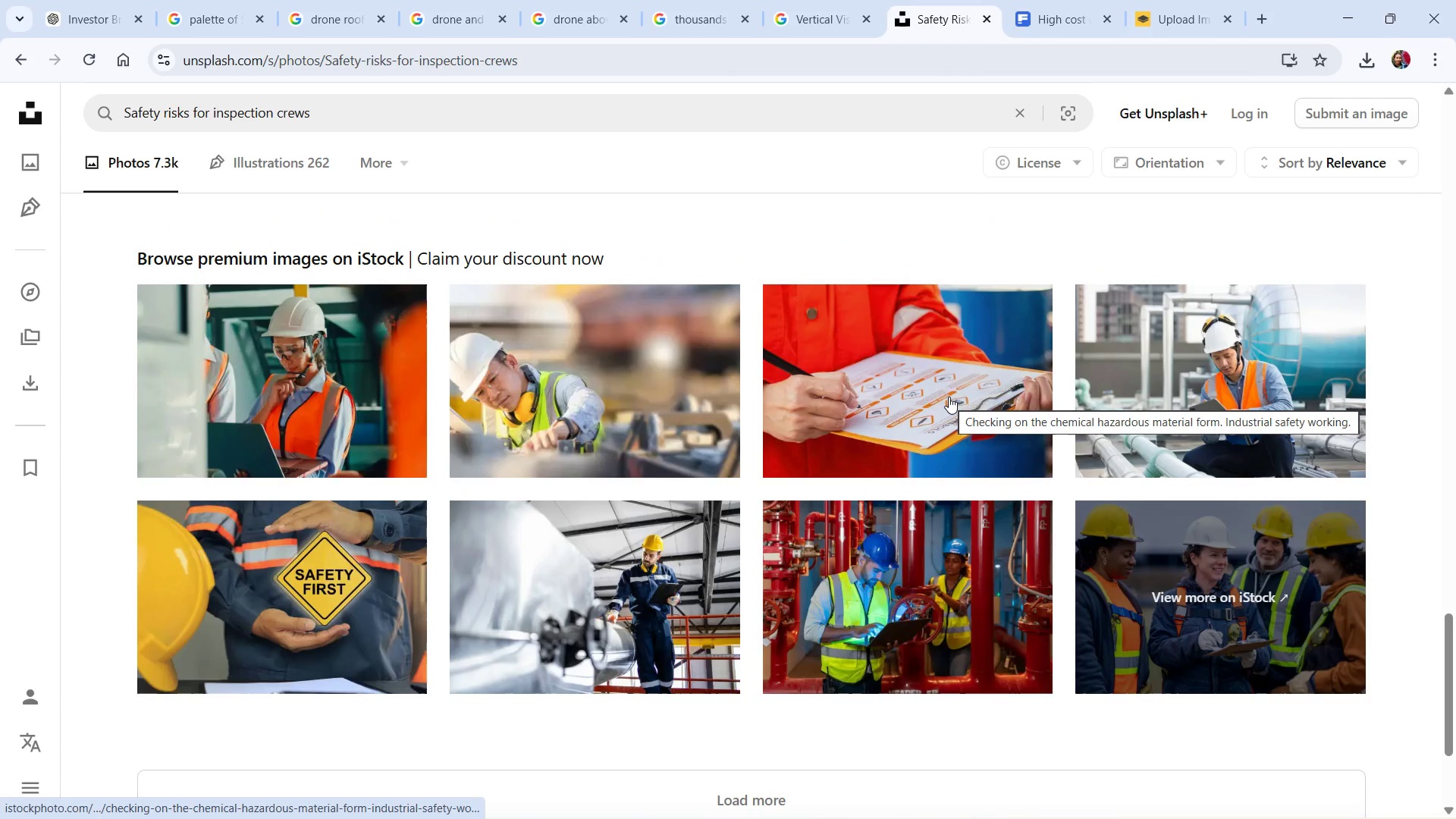 
left_click([949, 397])
 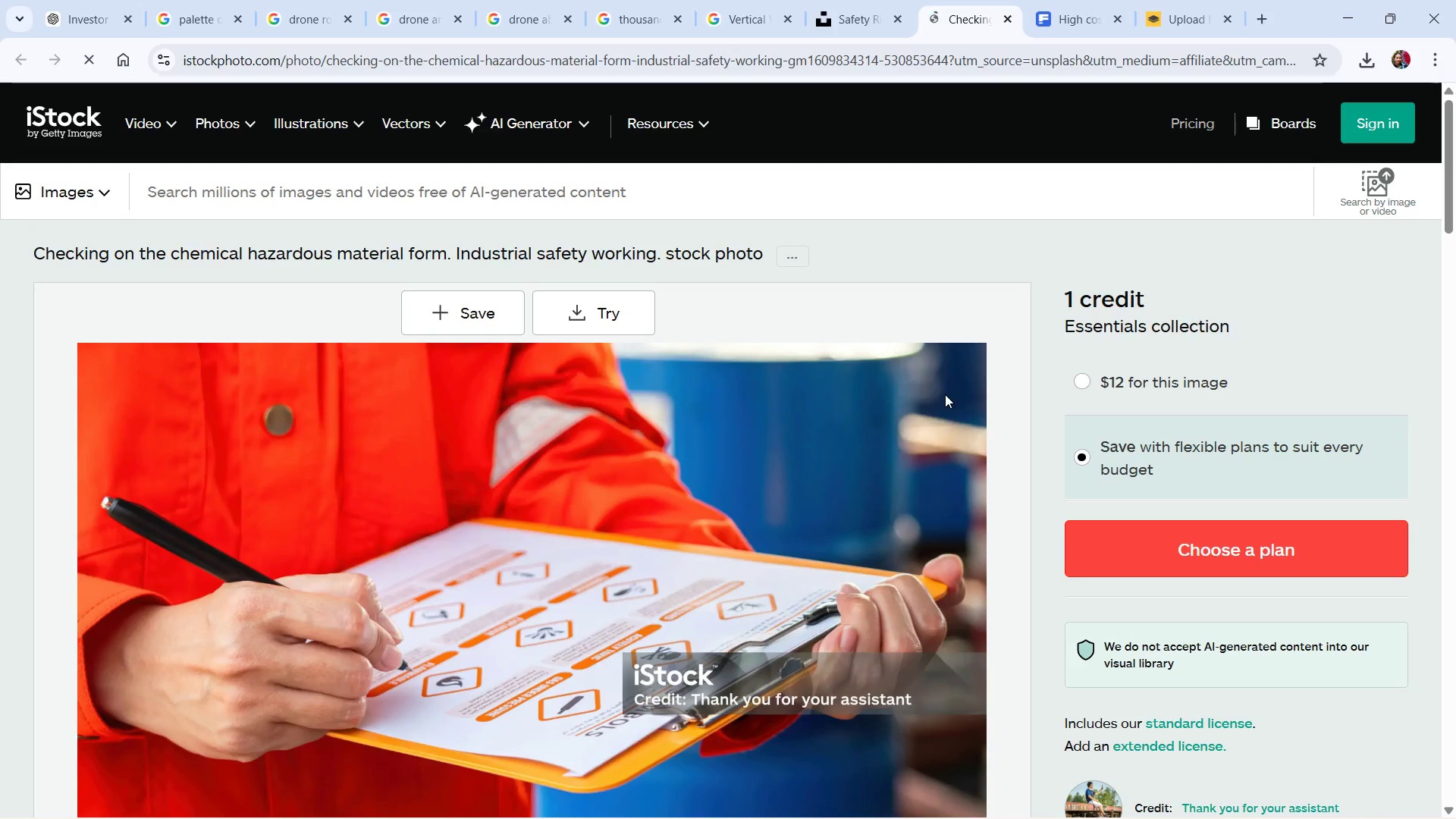 
mouse_move([843, 375])
 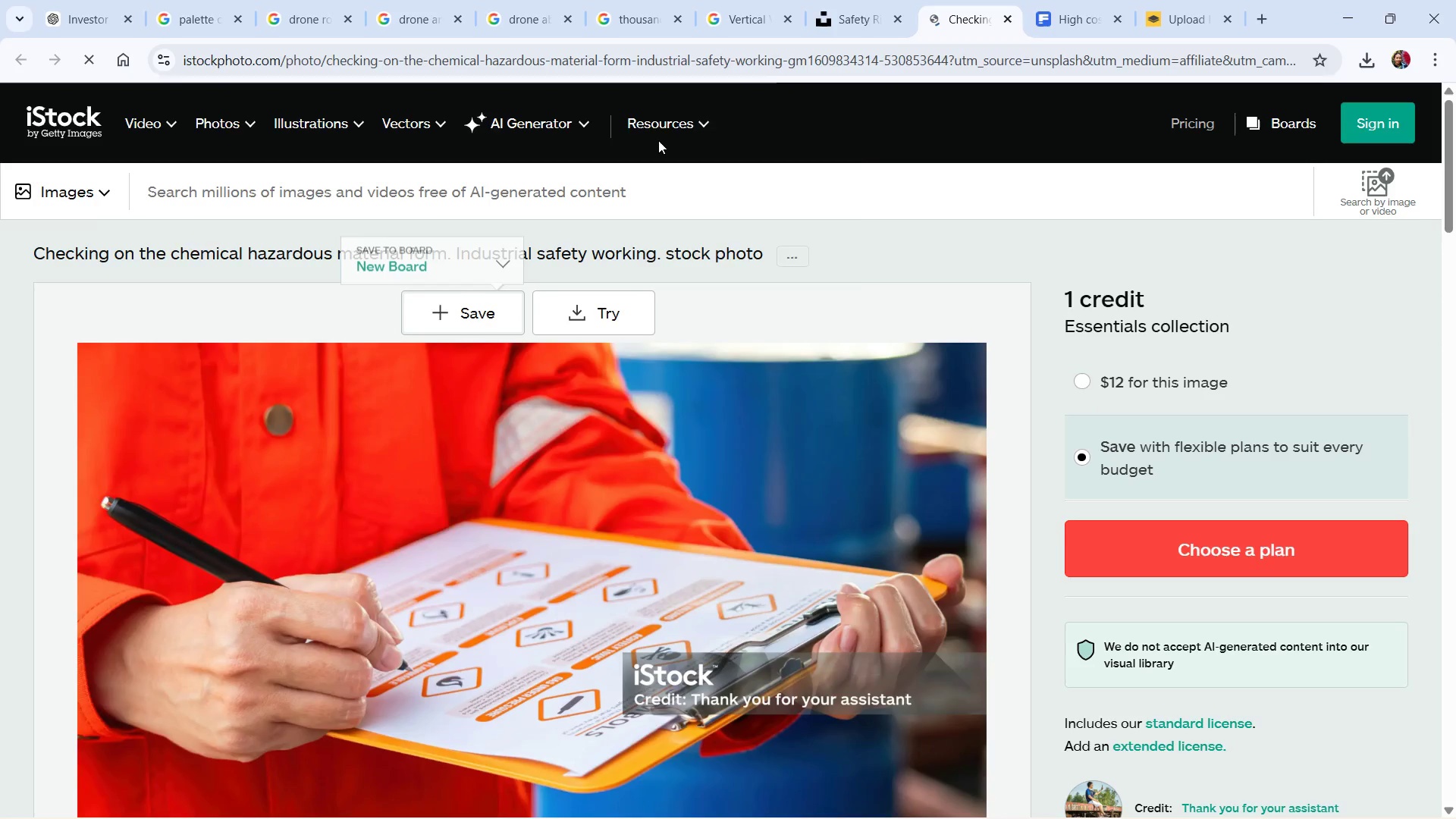 
left_click([1013, 14])
 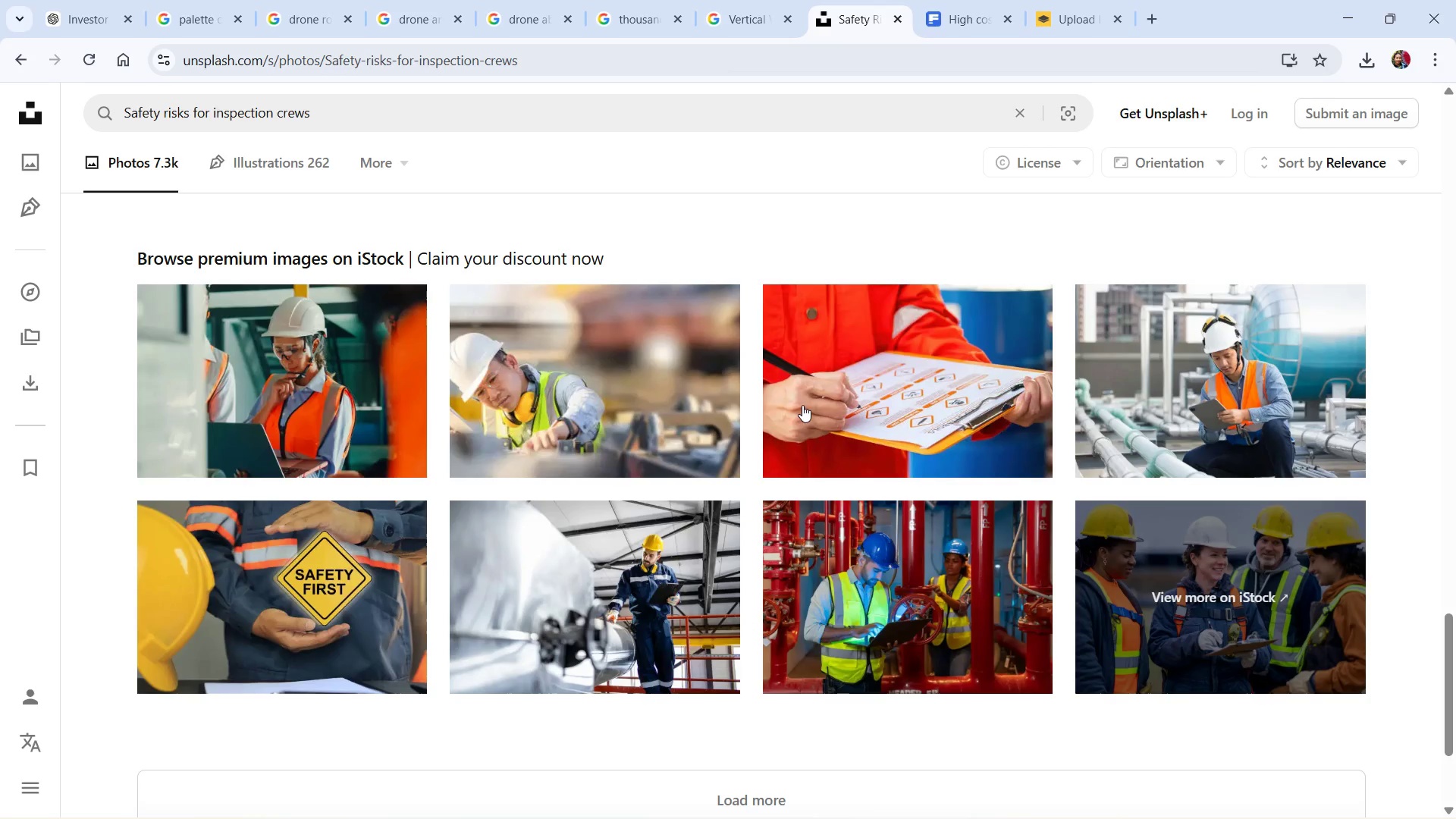 
scroll: coordinate [992, 487], scroll_direction: up, amount: 27.0
 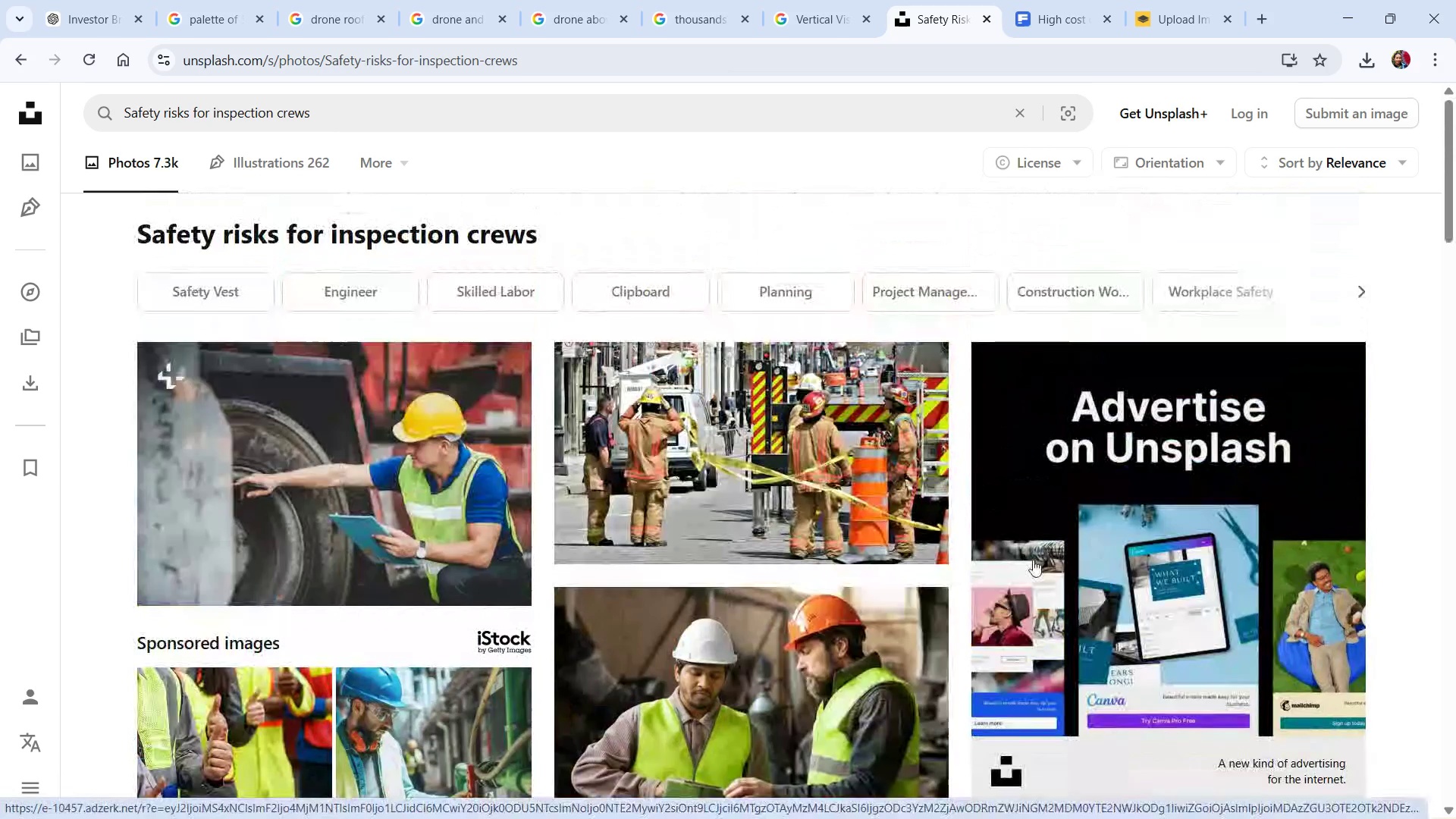 
scroll: coordinate [933, 522], scroll_direction: down, amount: 7.0
 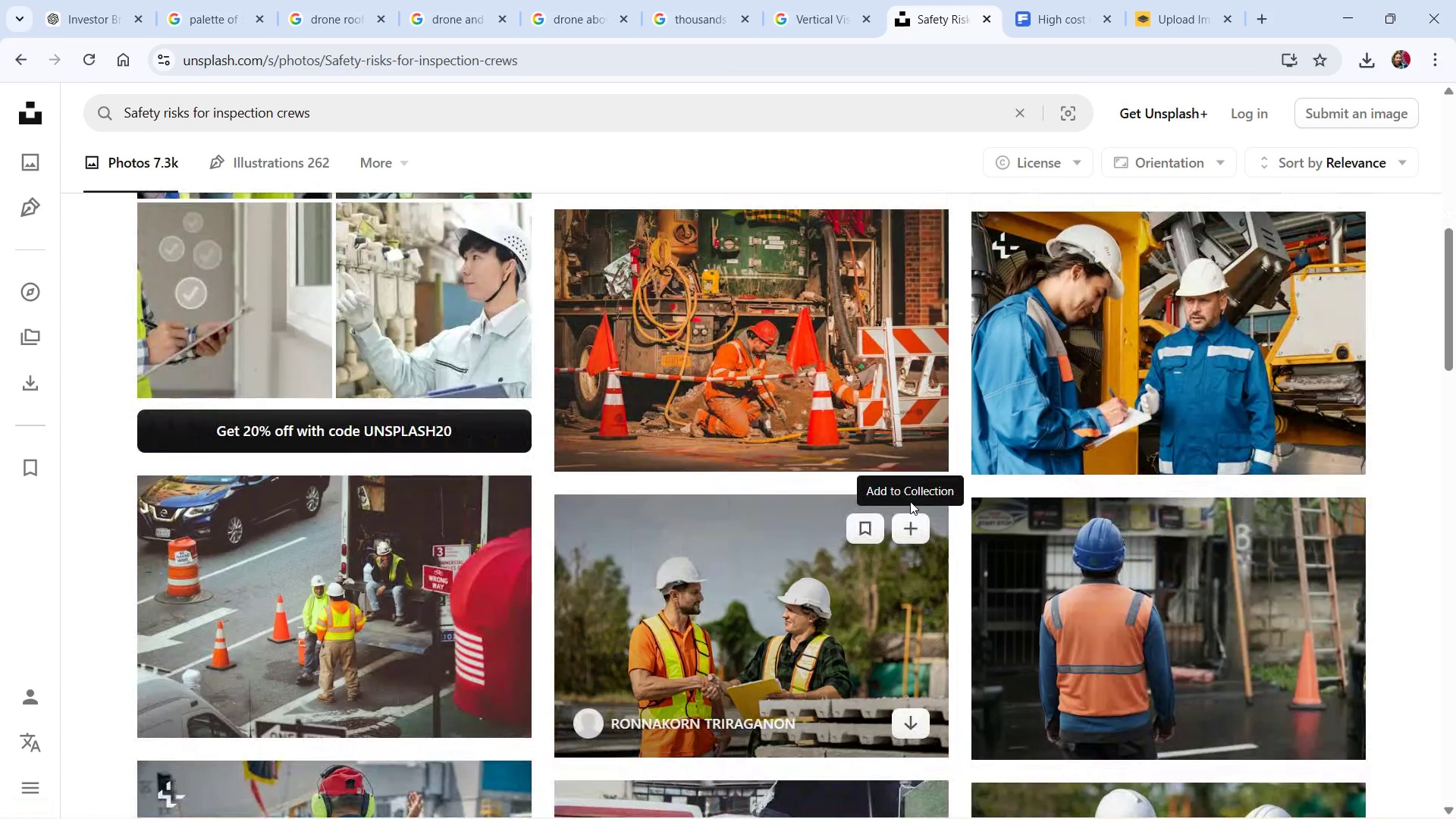 
wait(6.46)
 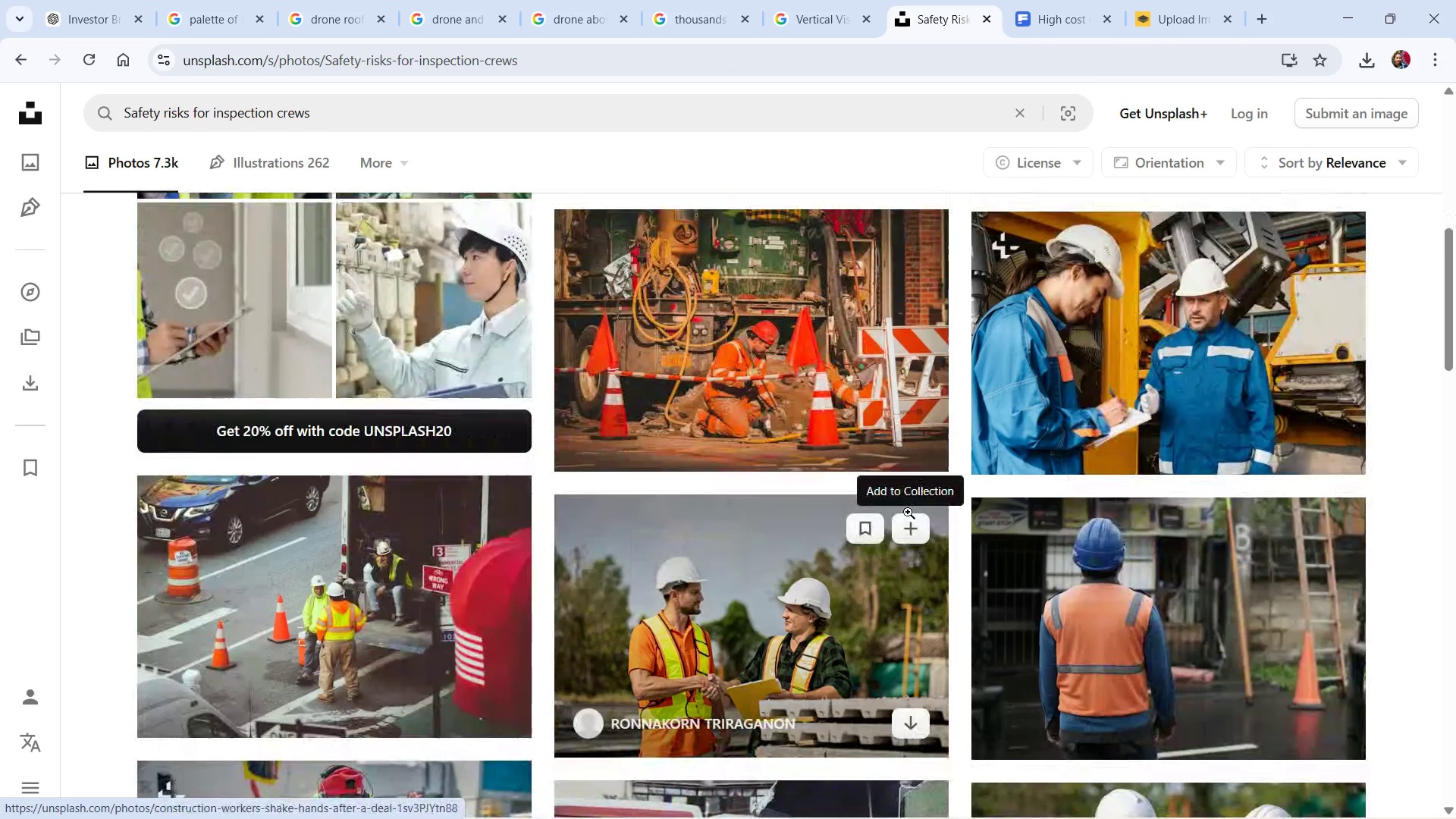 
mouse_move([1247, 413])
 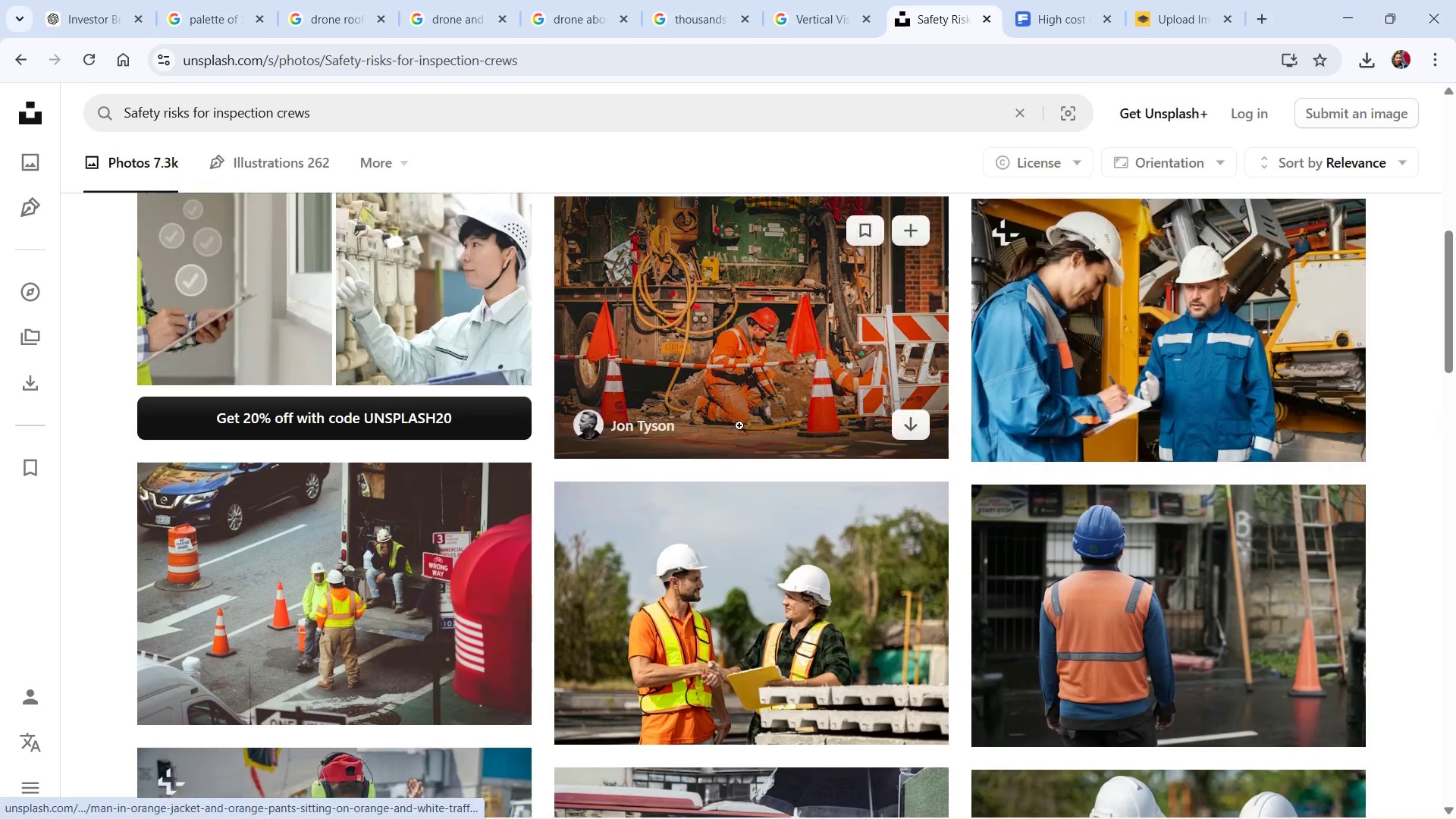 
scroll: coordinate [784, 444], scroll_direction: down, amount: 4.0
 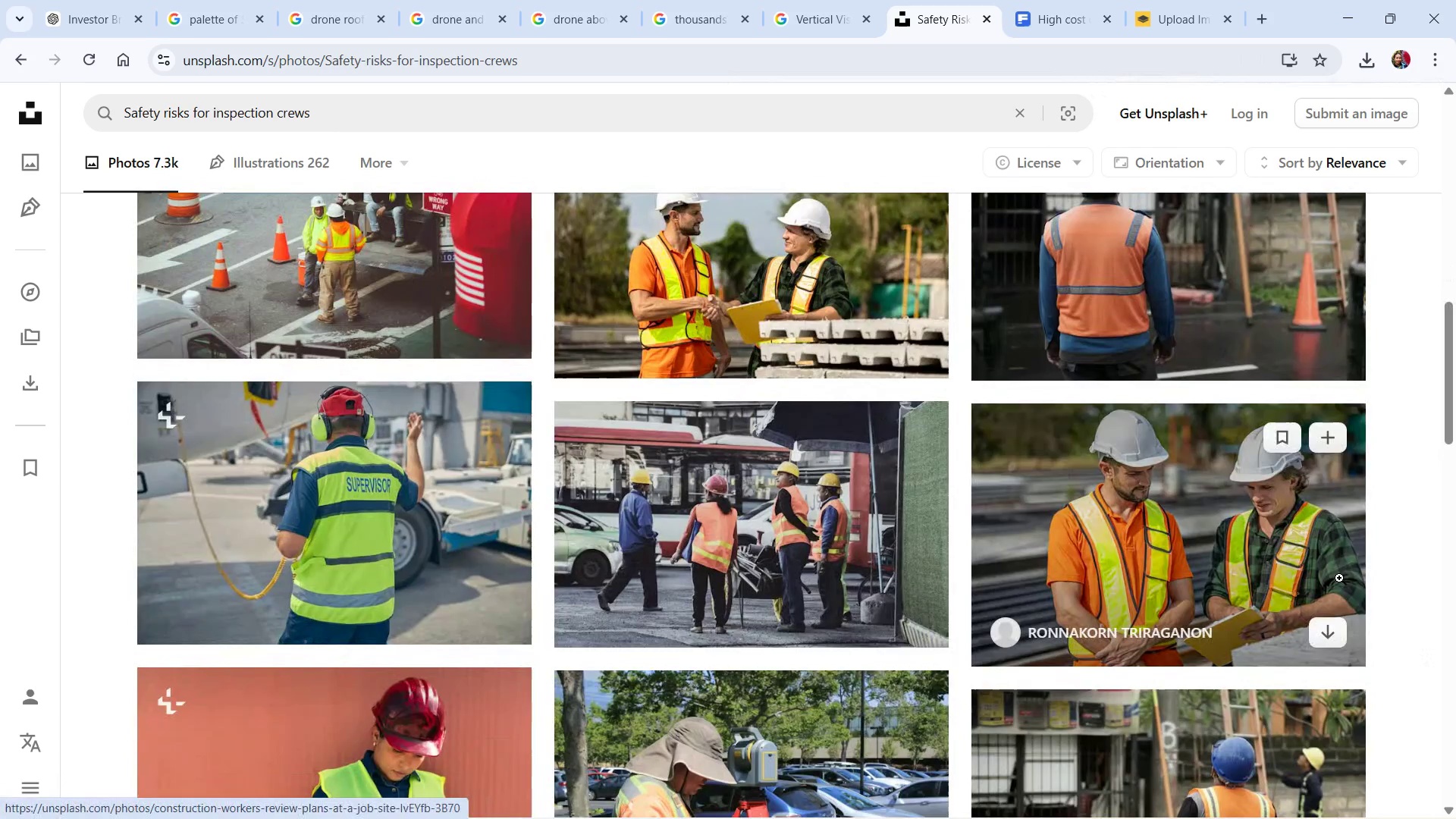 
wait(5.92)
 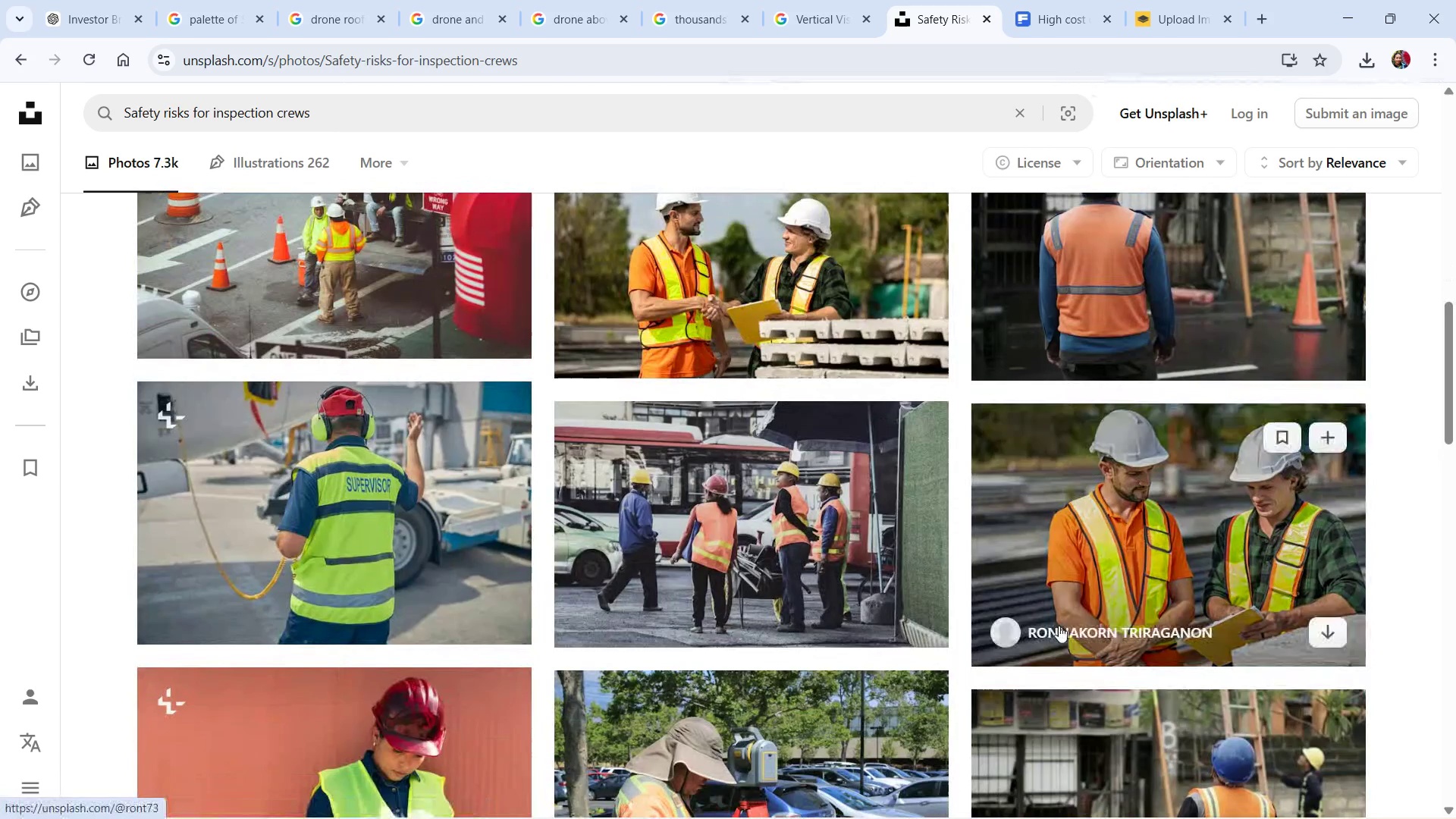 
scroll: coordinate [1095, 548], scroll_direction: down, amount: 8.0
 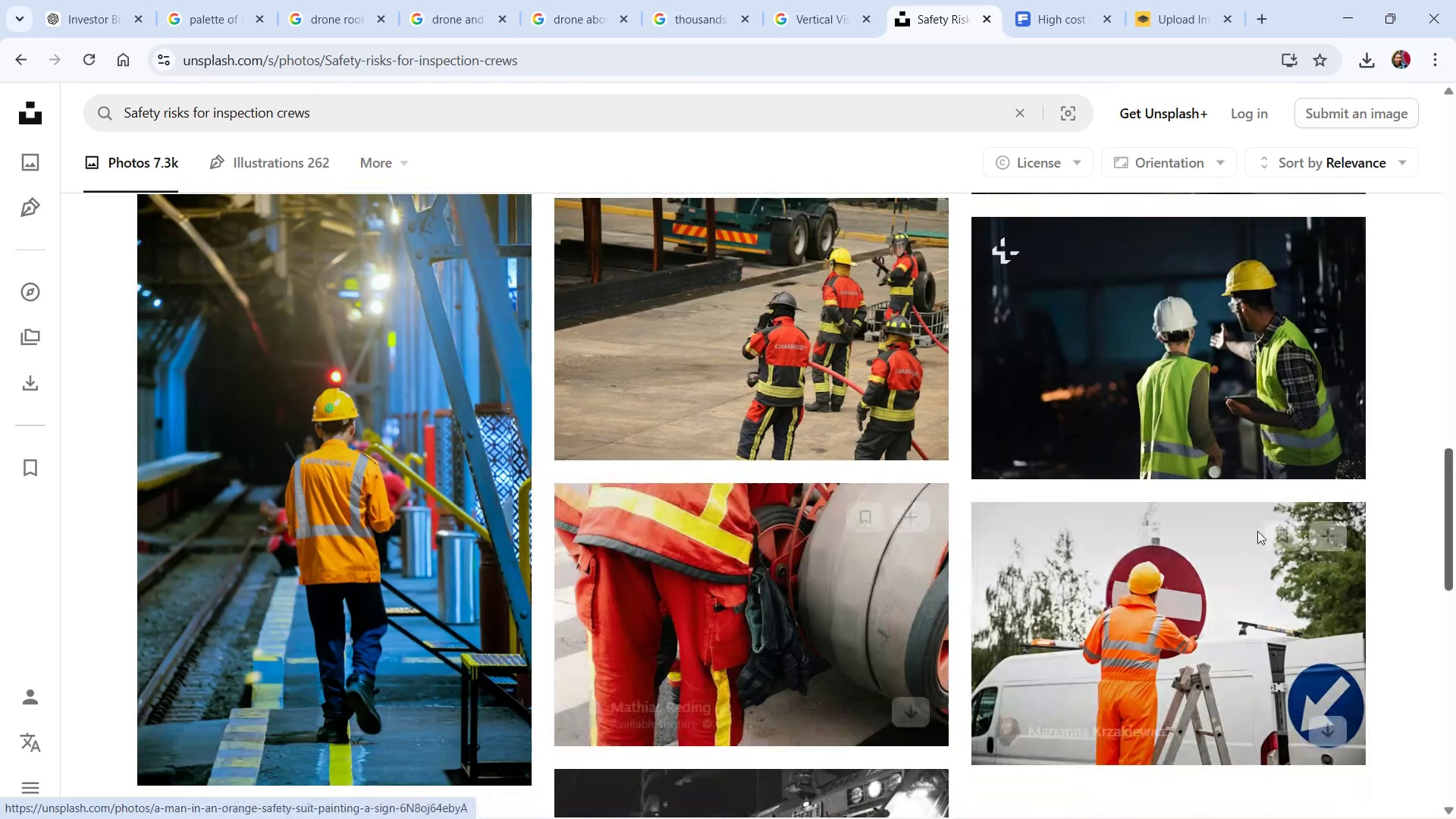 
scroll: coordinate [772, 538], scroll_direction: down, amount: 3.0
 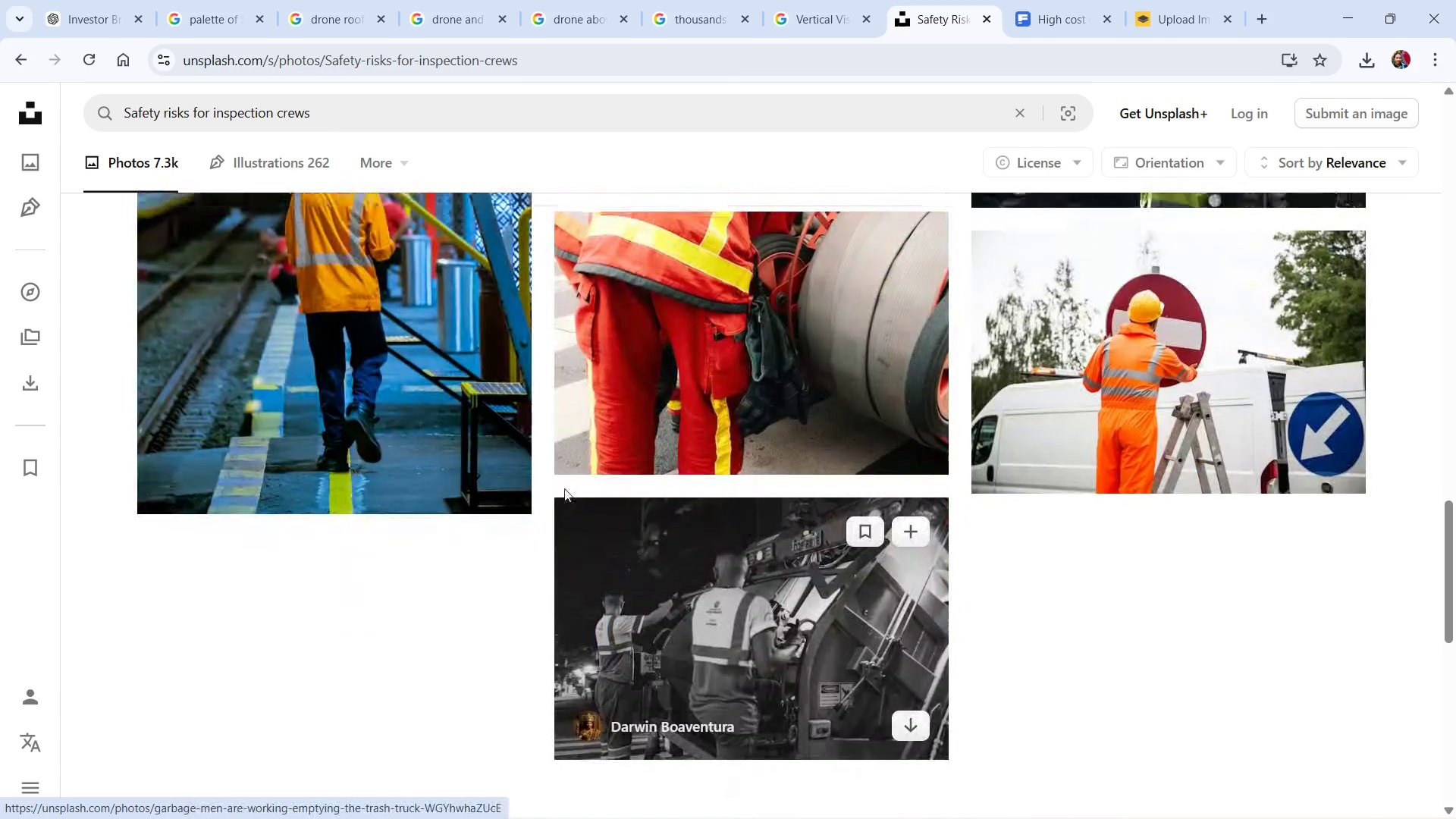 
scroll: coordinate [541, 477], scroll_direction: up, amount: 6.0
 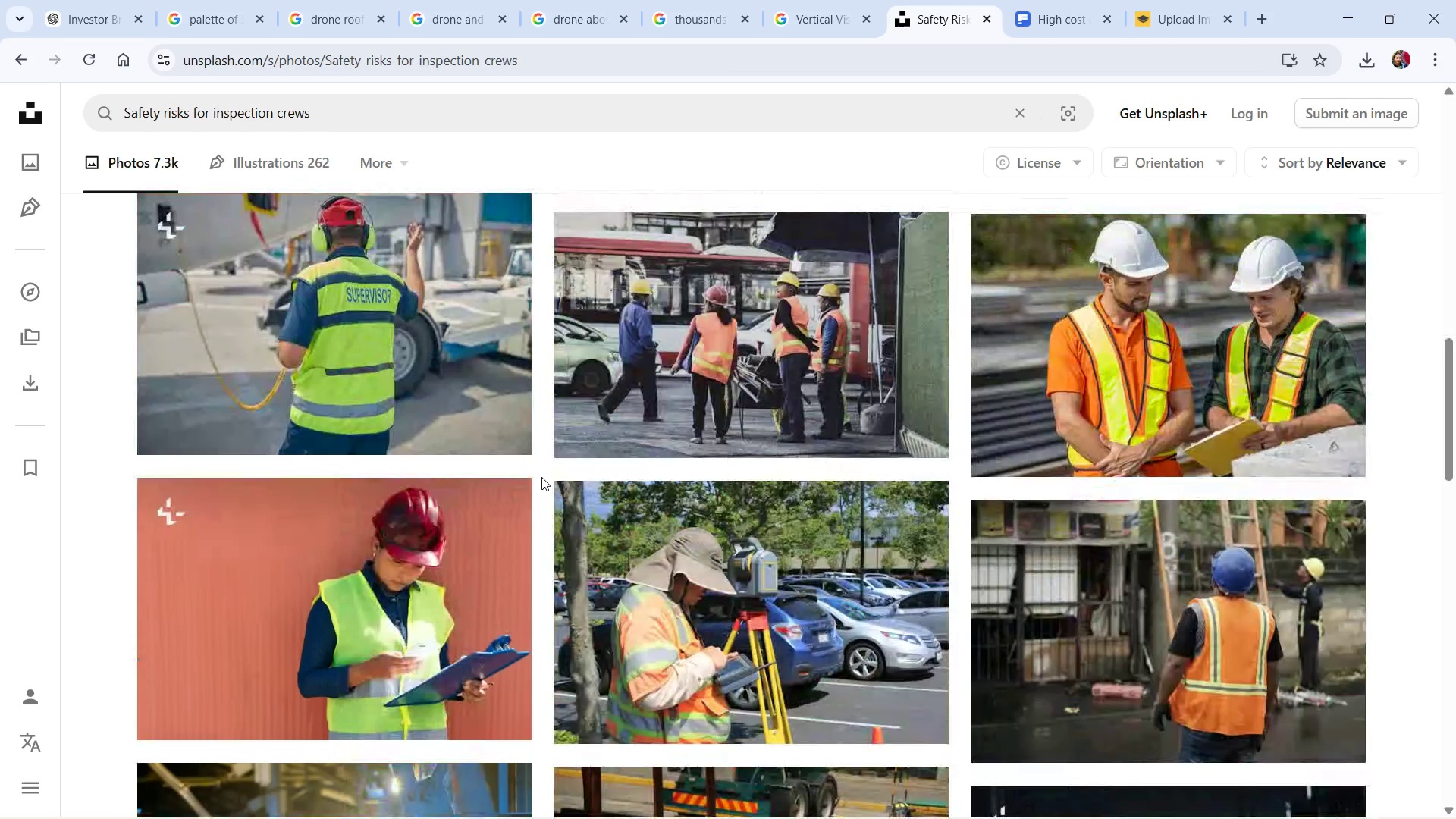 
scroll: coordinate [1302, 522], scroll_direction: up, amount: 6.0
 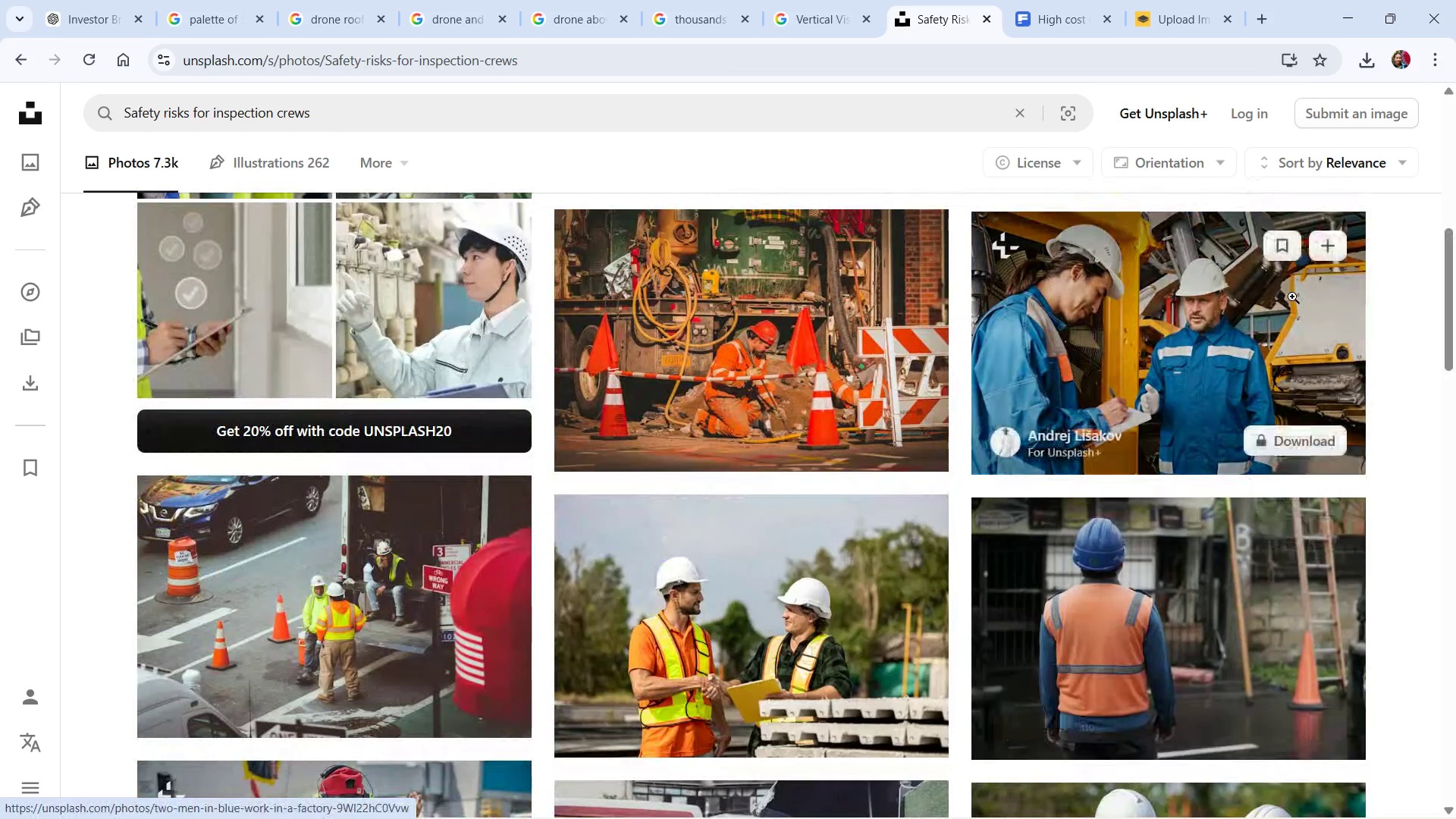 
scroll: coordinate [1084, 558], scroll_direction: down, amount: 4.0
 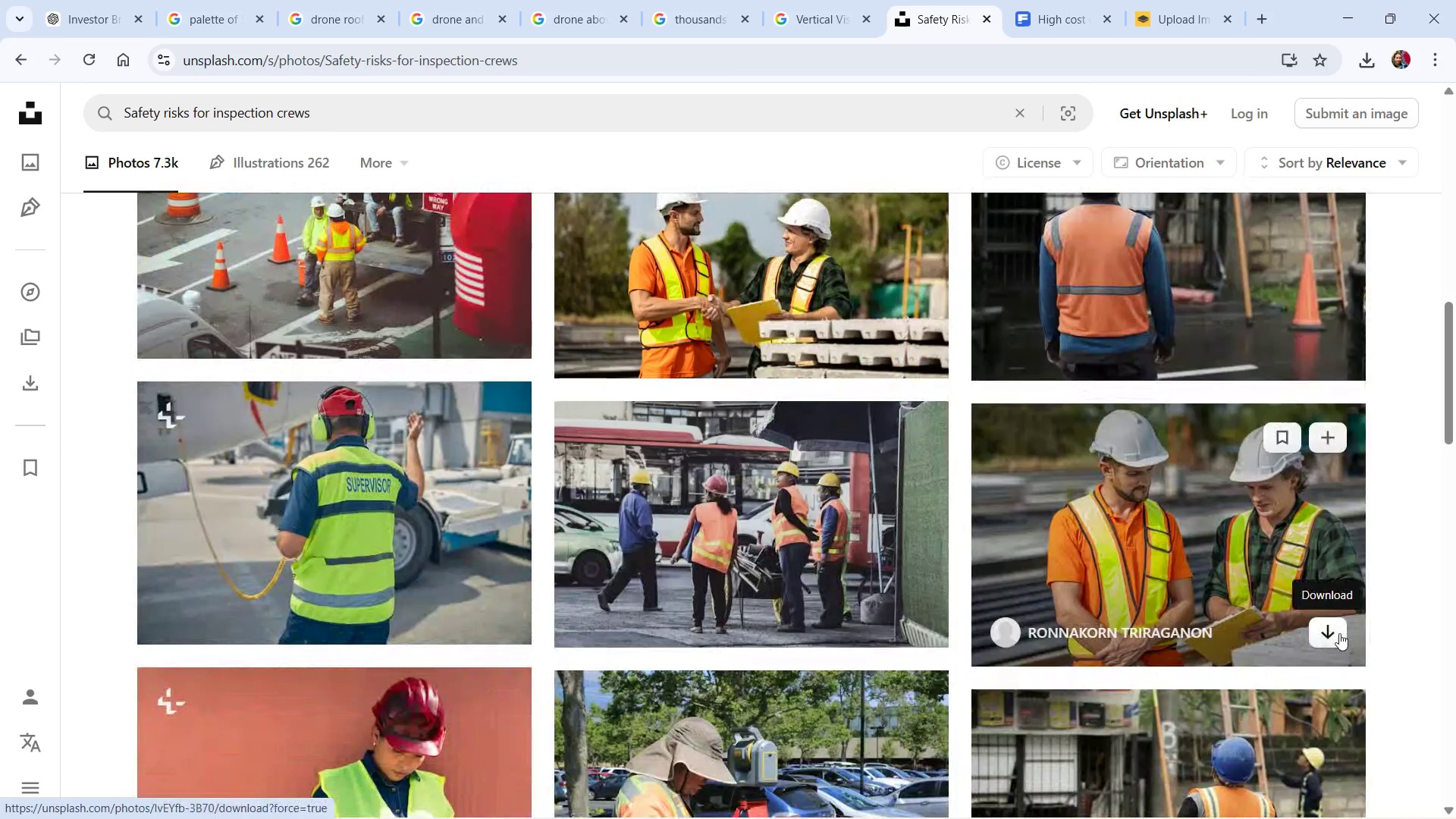 
left_click([1330, 633])
 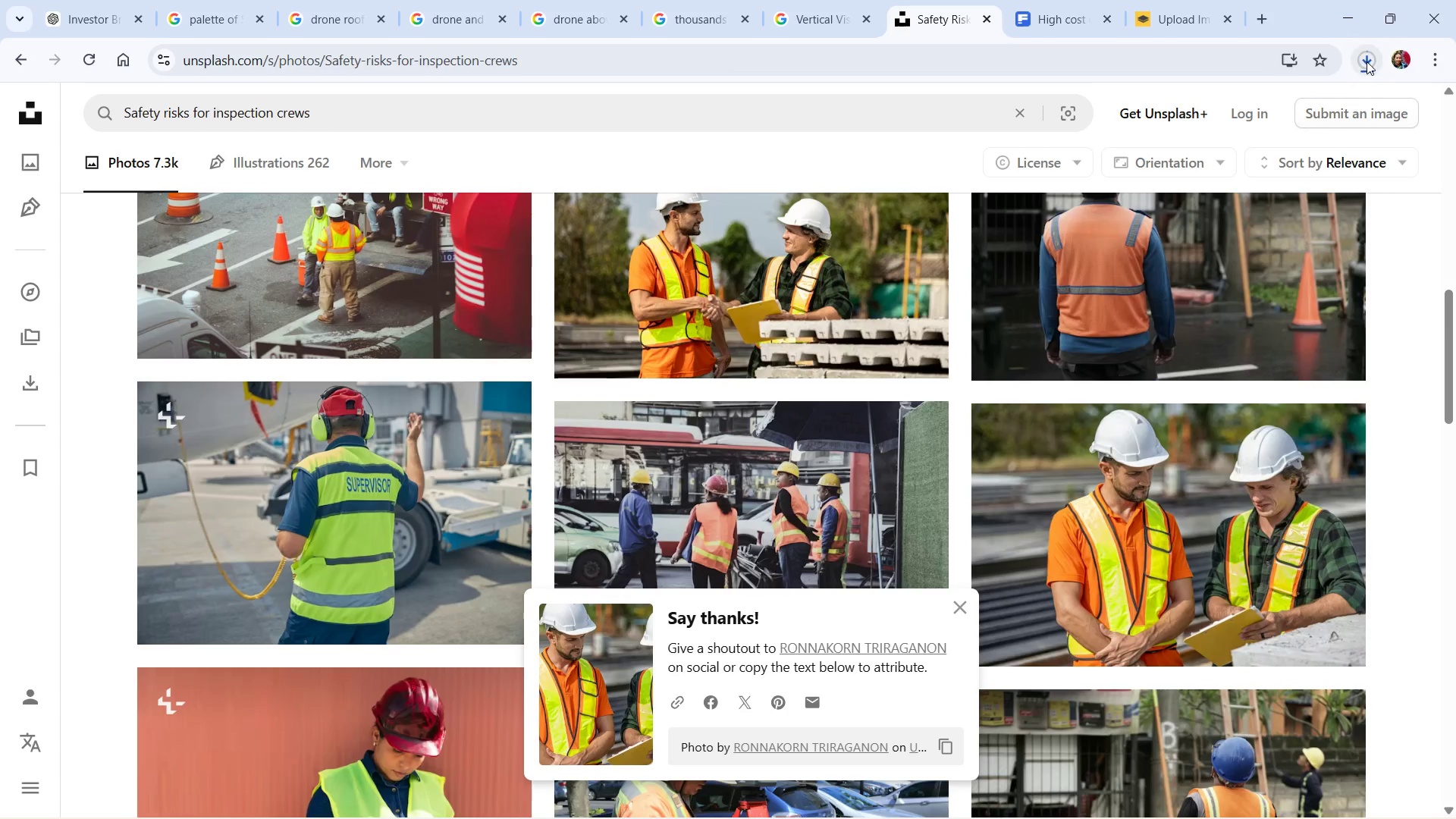 
wait(8.16)
 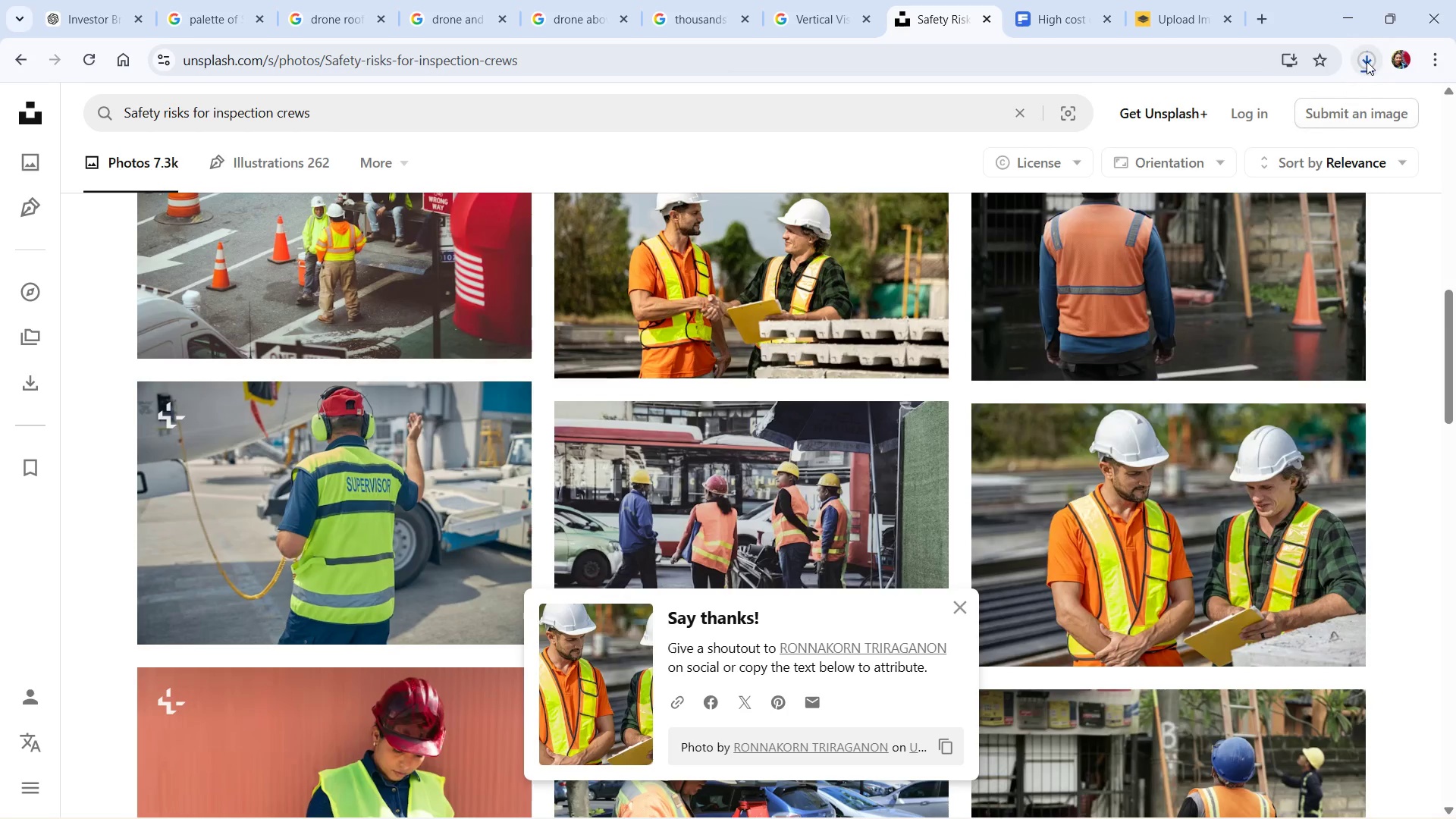 
left_click([1363, 64])
 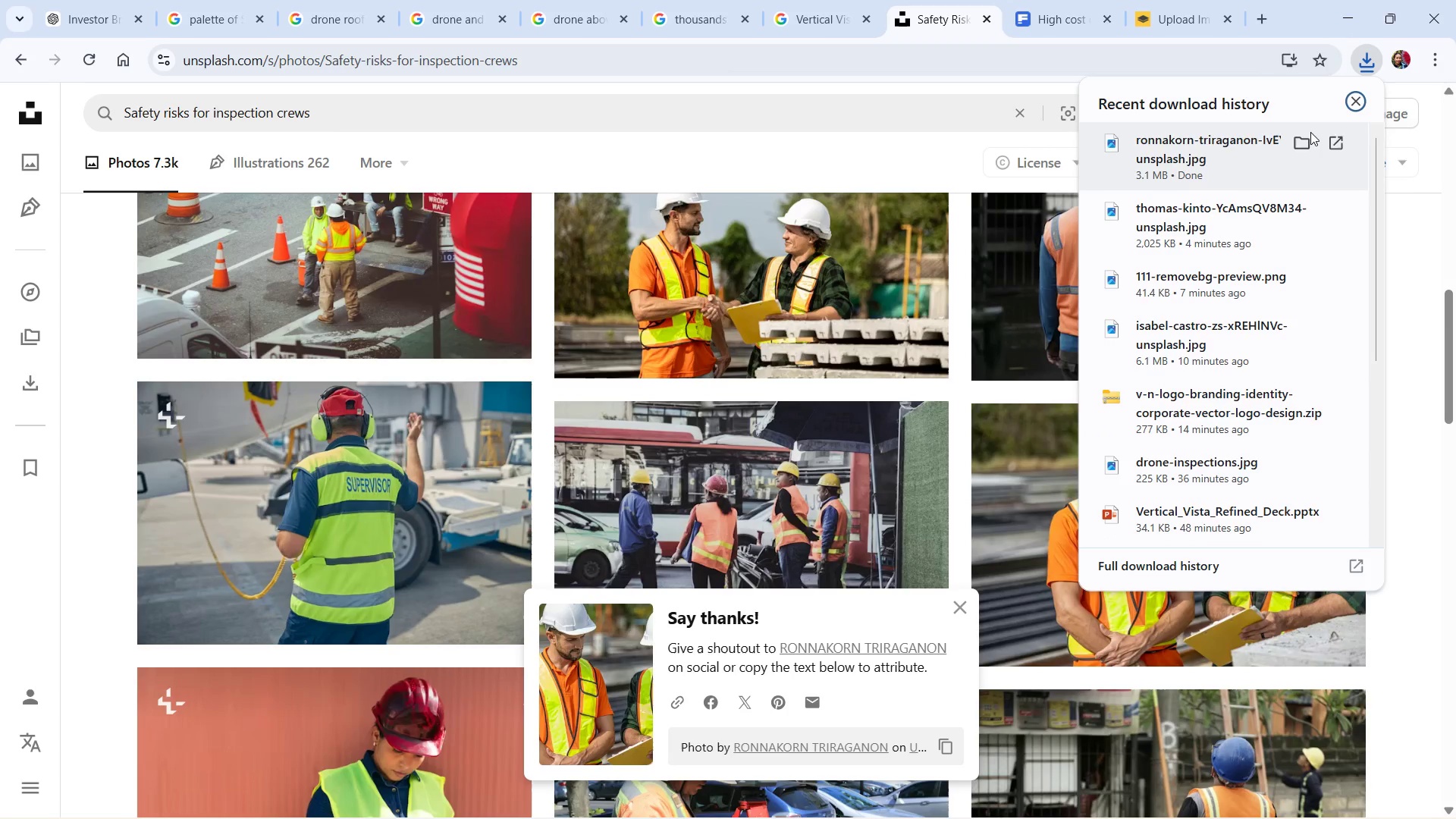 
wait(11.75)
 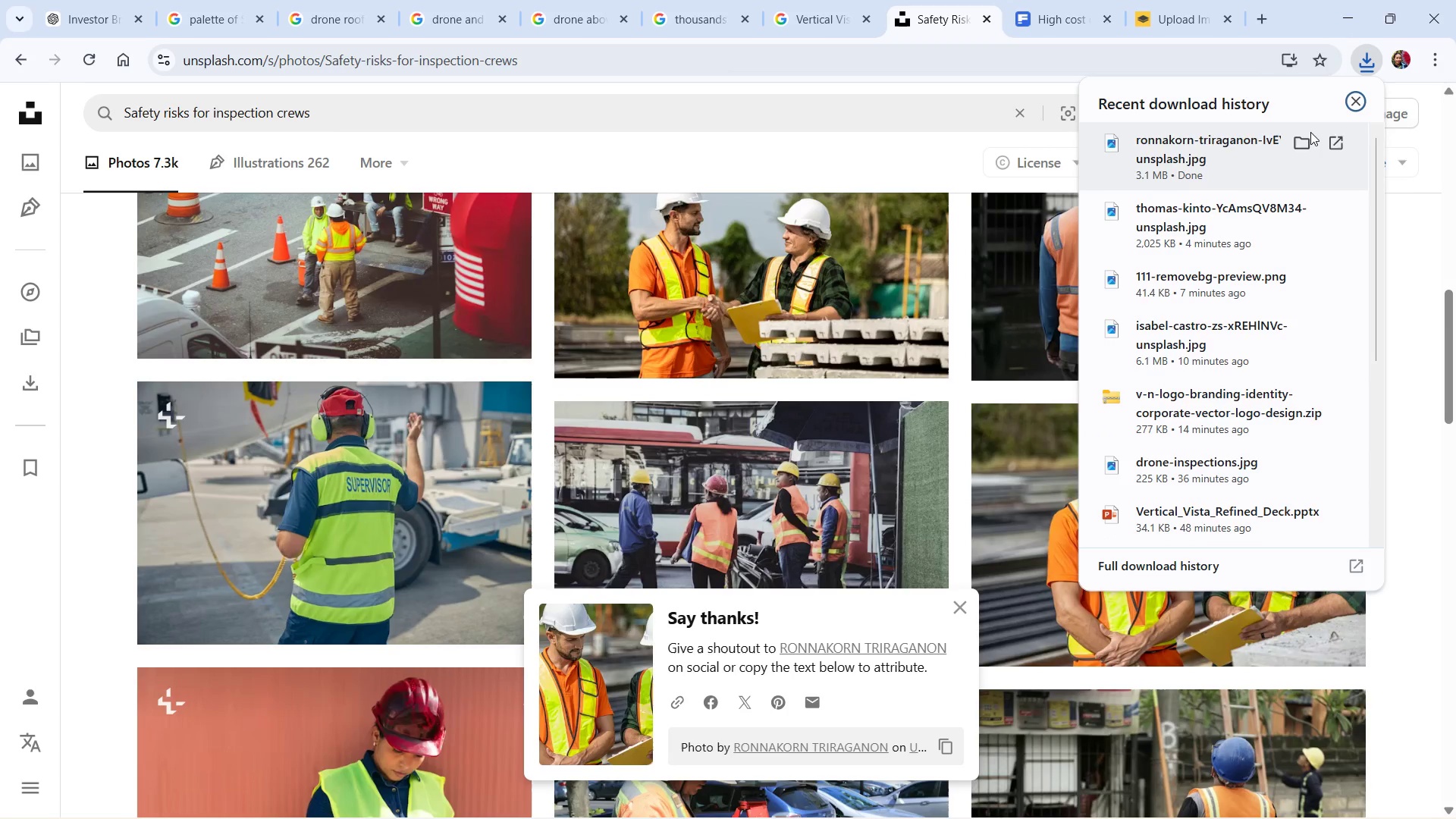 
left_click([1296, 146])
 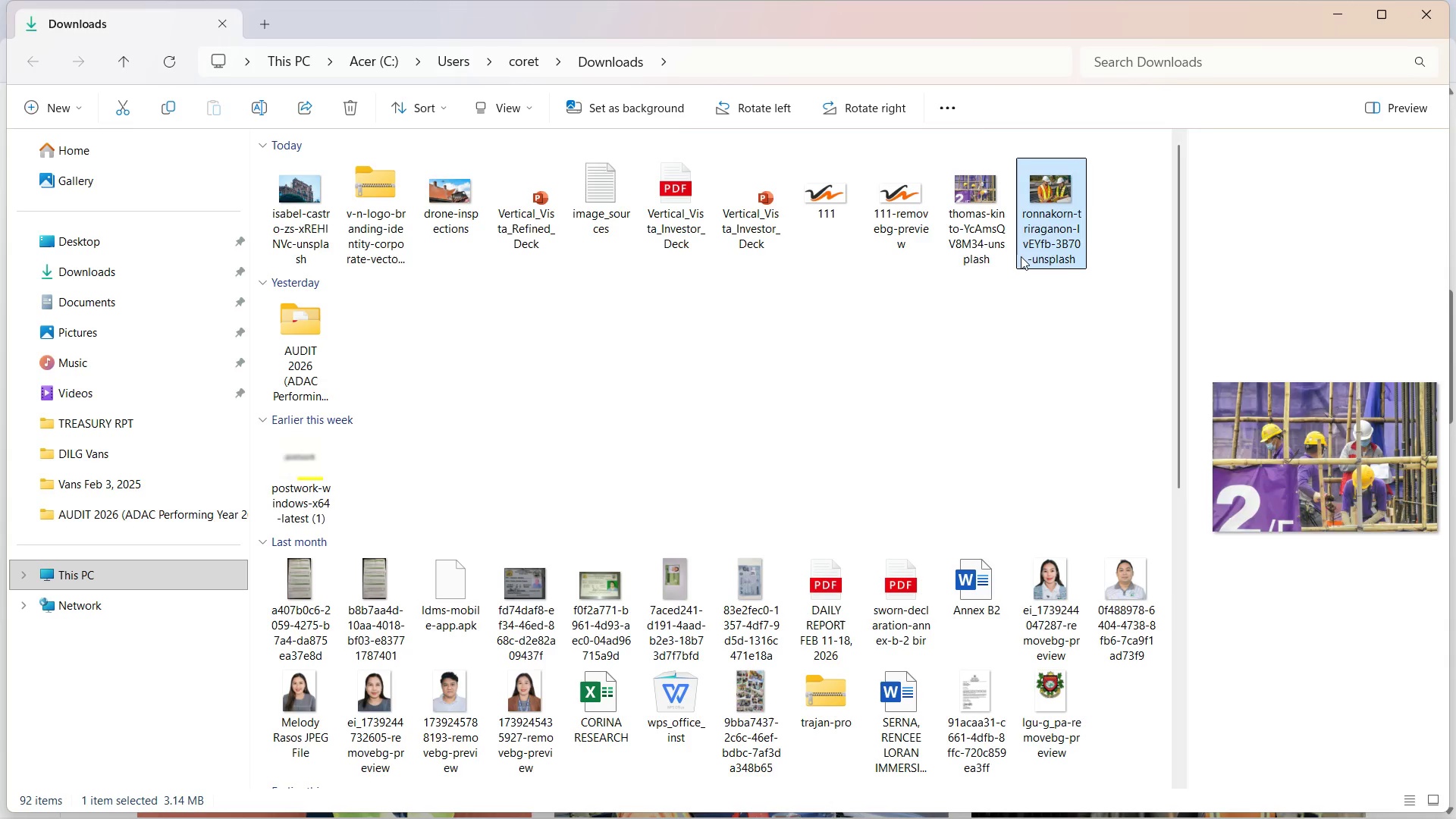 
key(Control+C)
 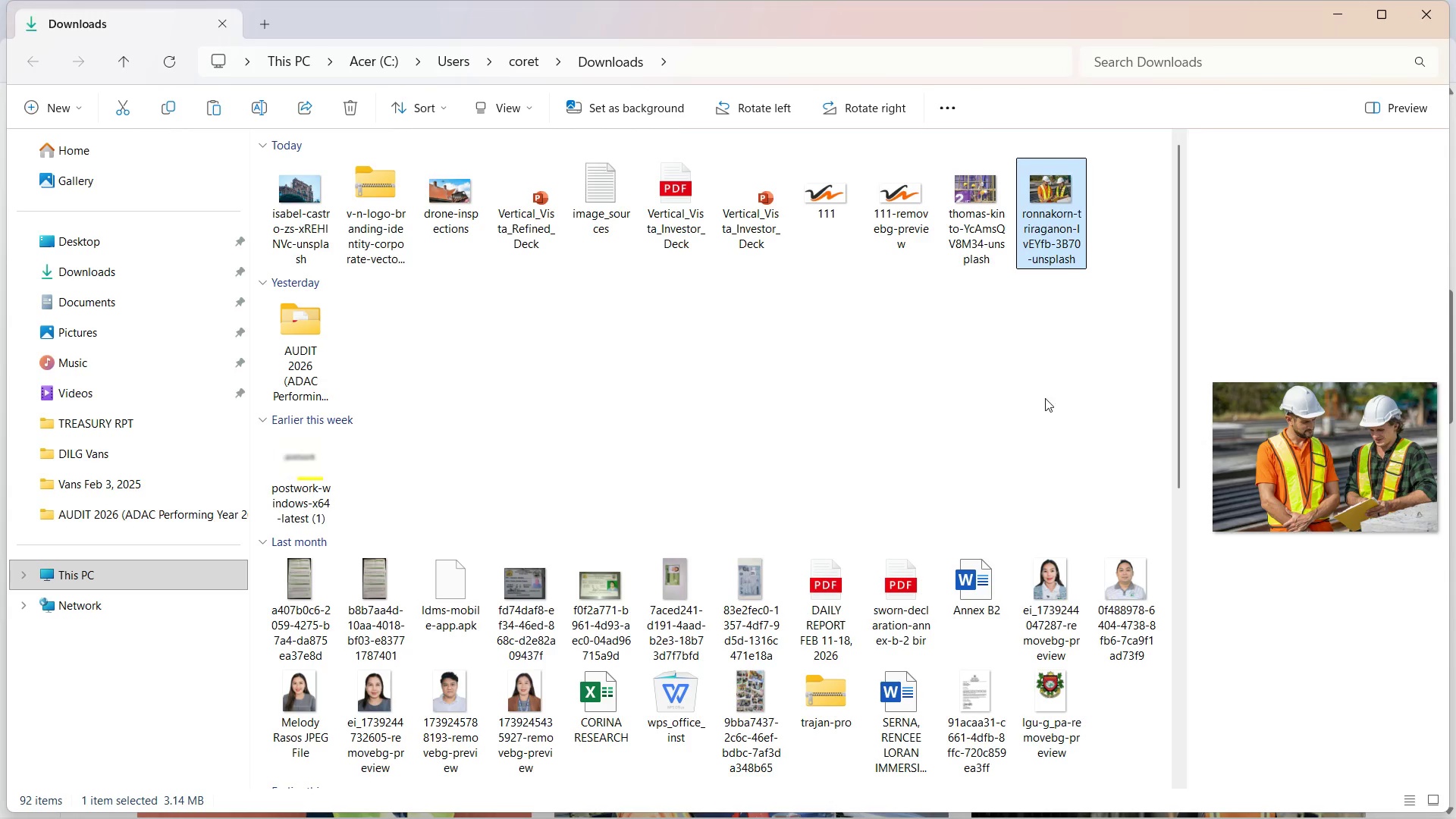 
key(Alt+Tab)
 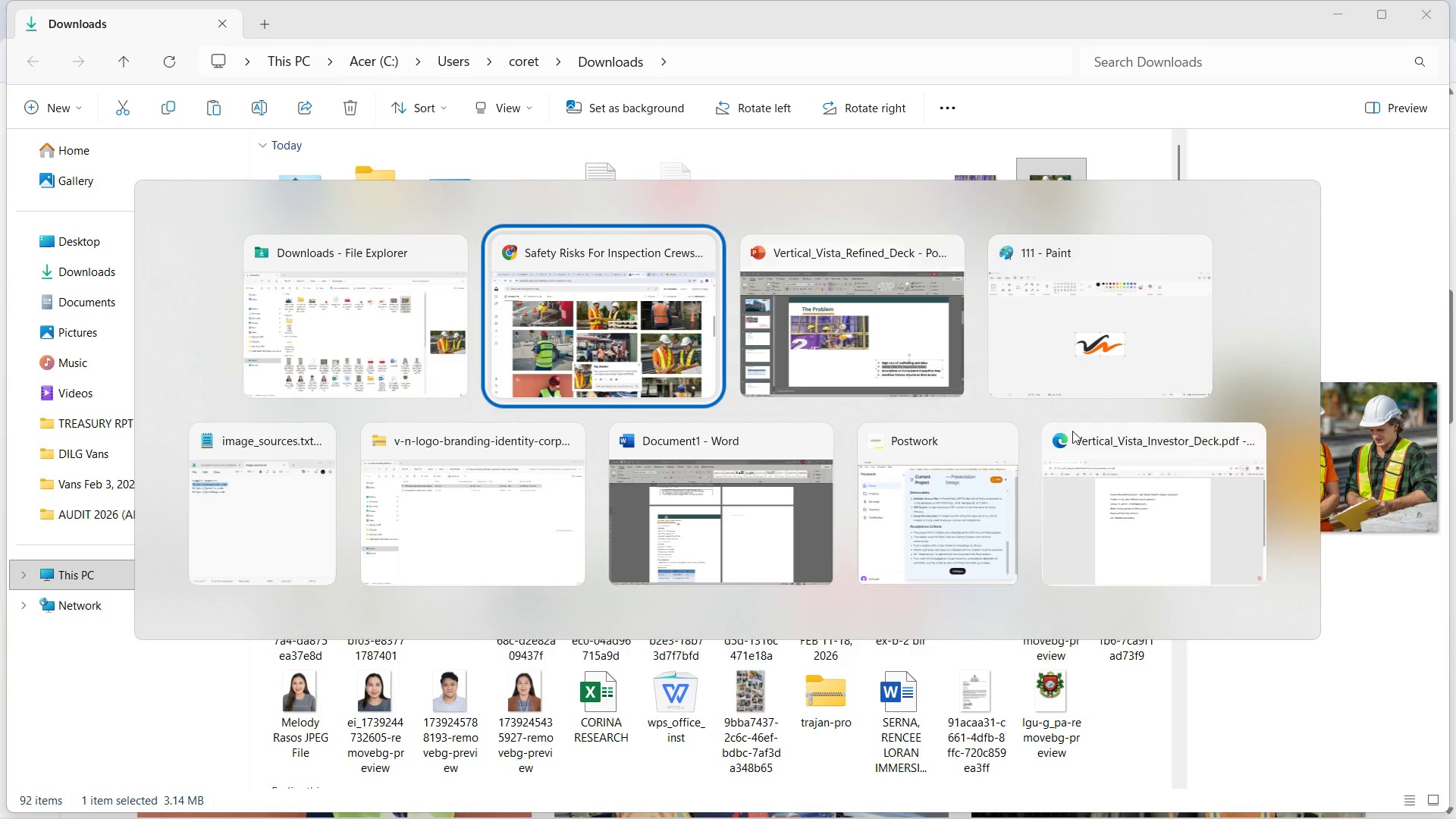 
key(Alt+Tab)
 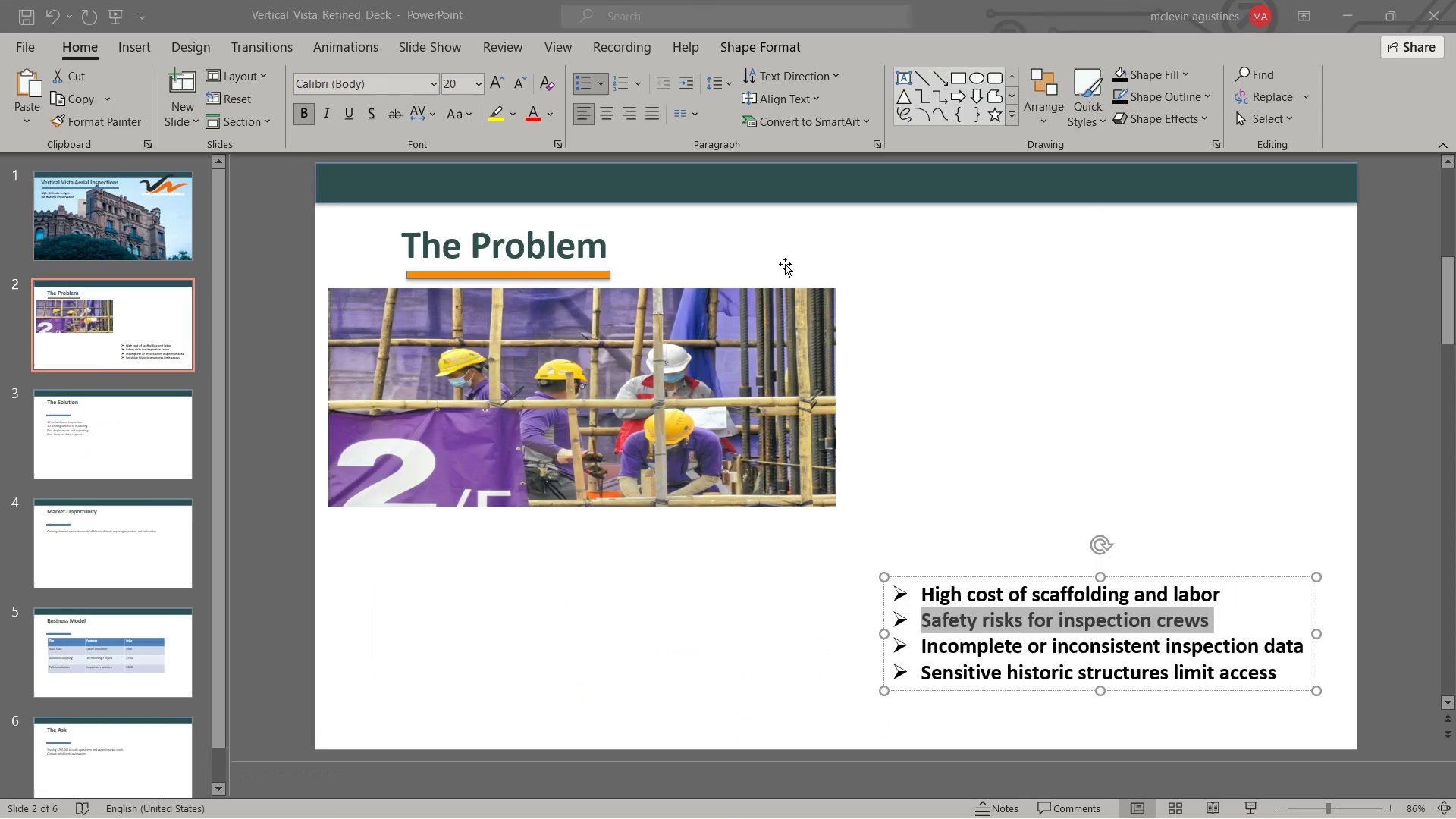 
key(Control+ControlLeft)
 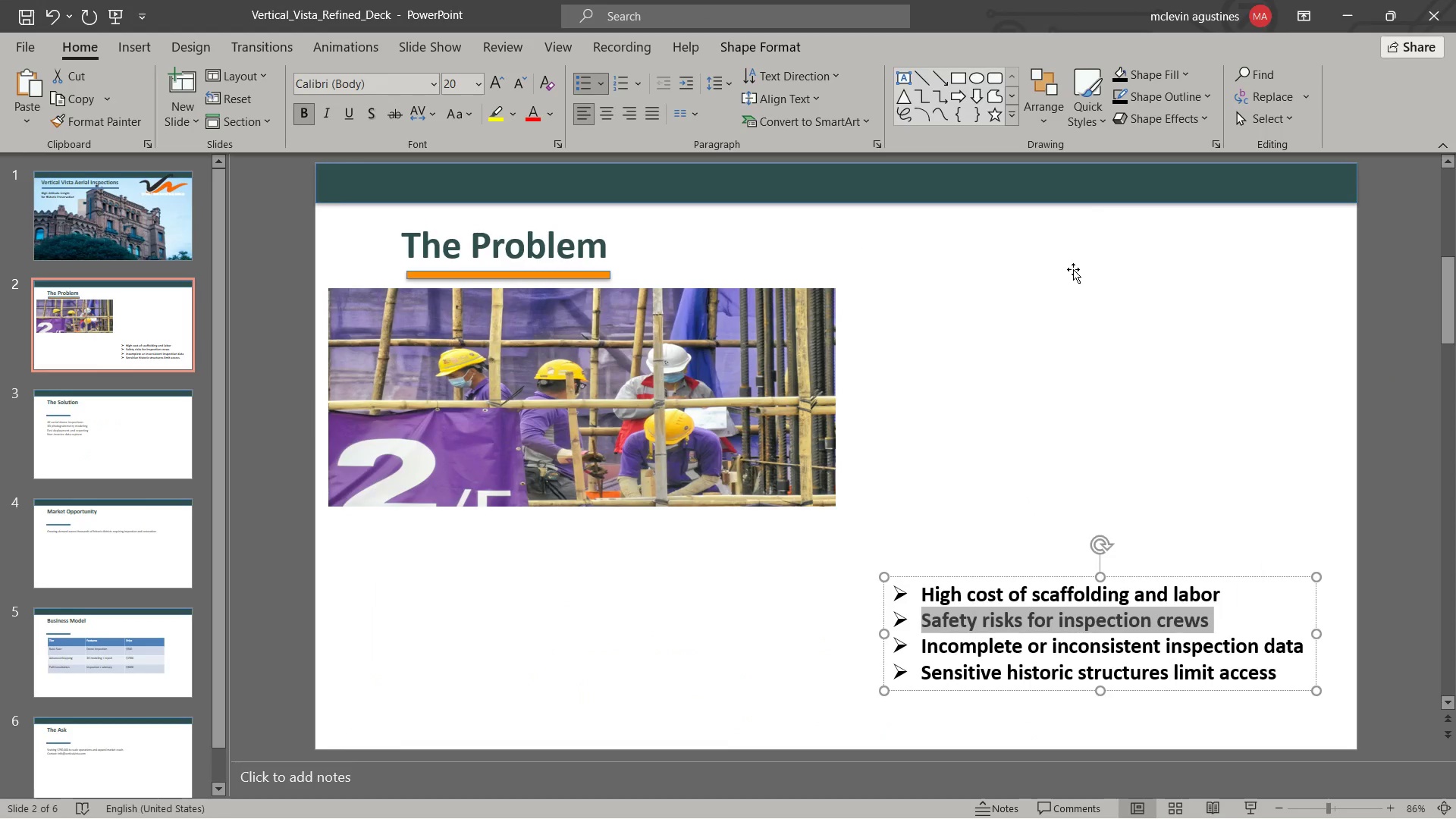 
left_click([1073, 269])
 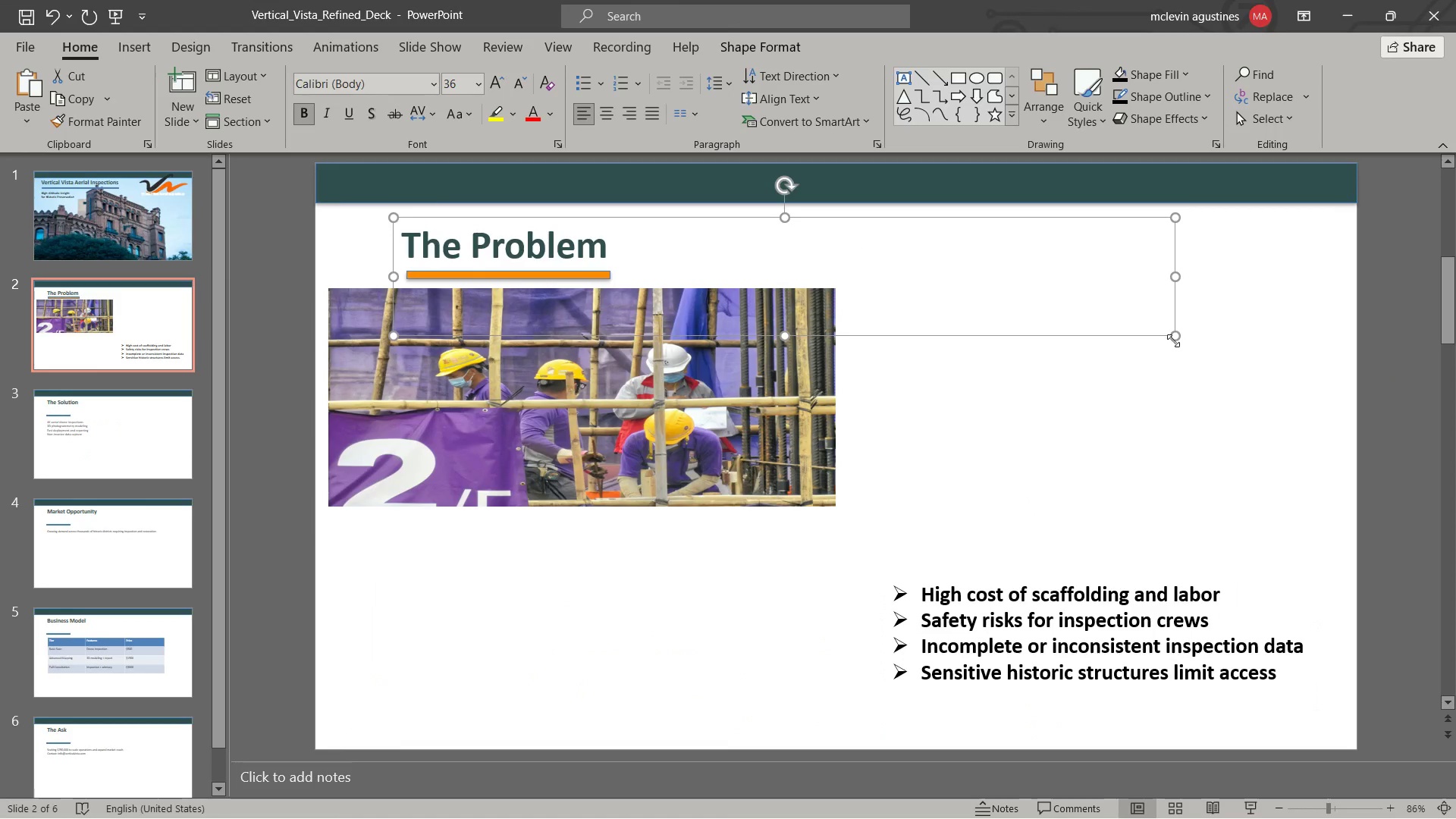 
left_click_drag(start_coordinate=[1174, 337], to_coordinate=[661, 265])
 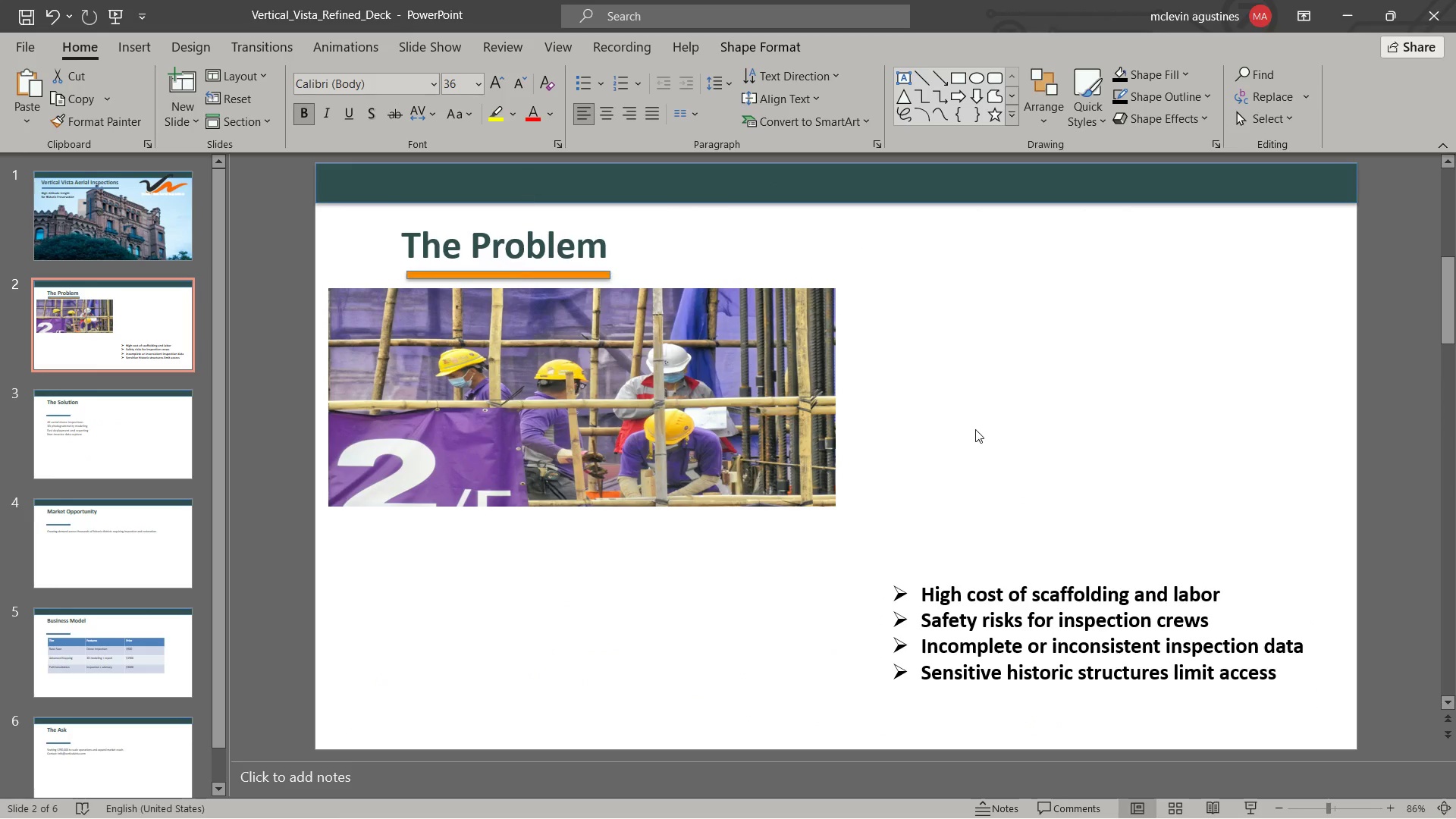 
key(Escape)
 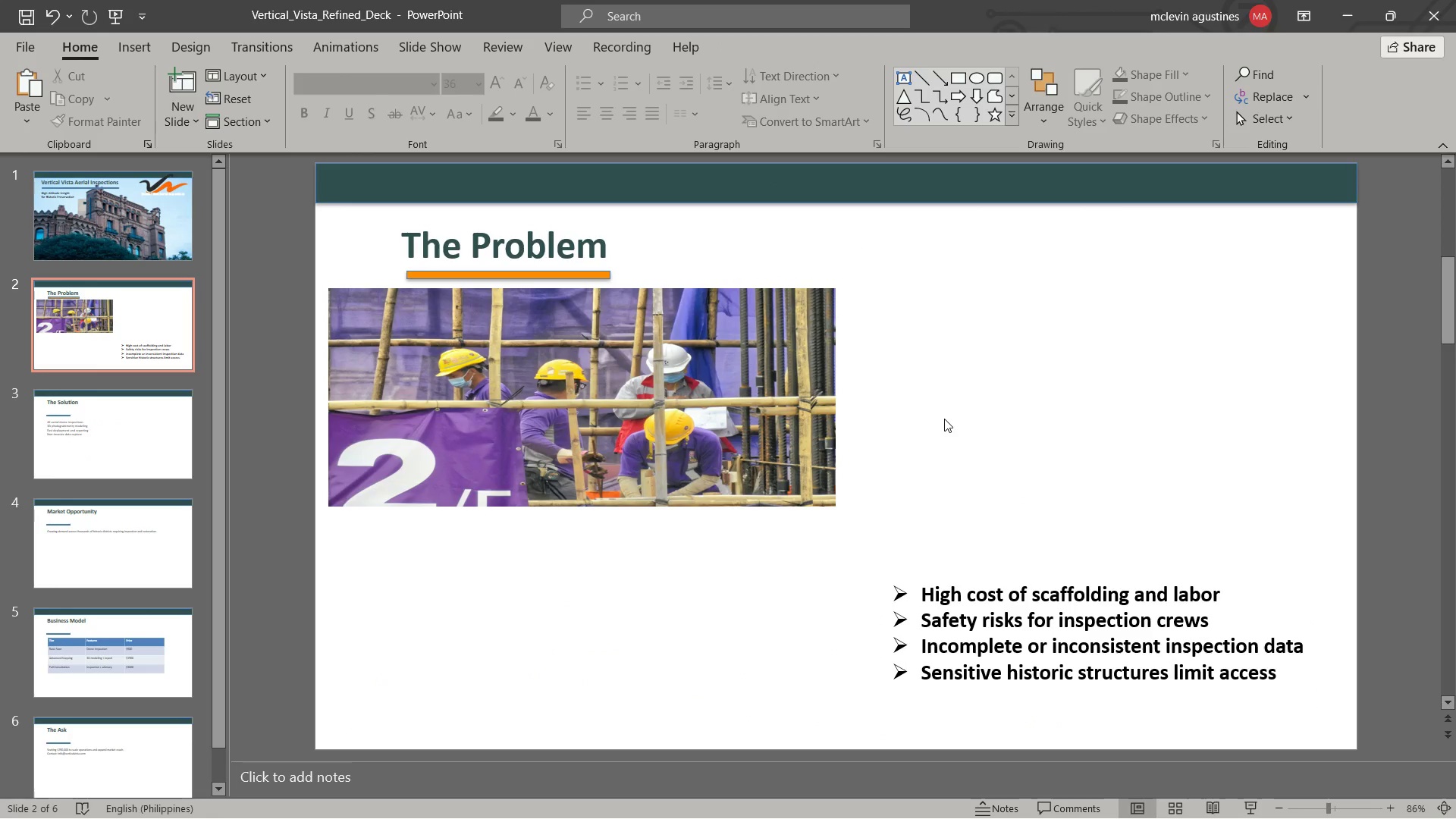 
key(Control+V)
 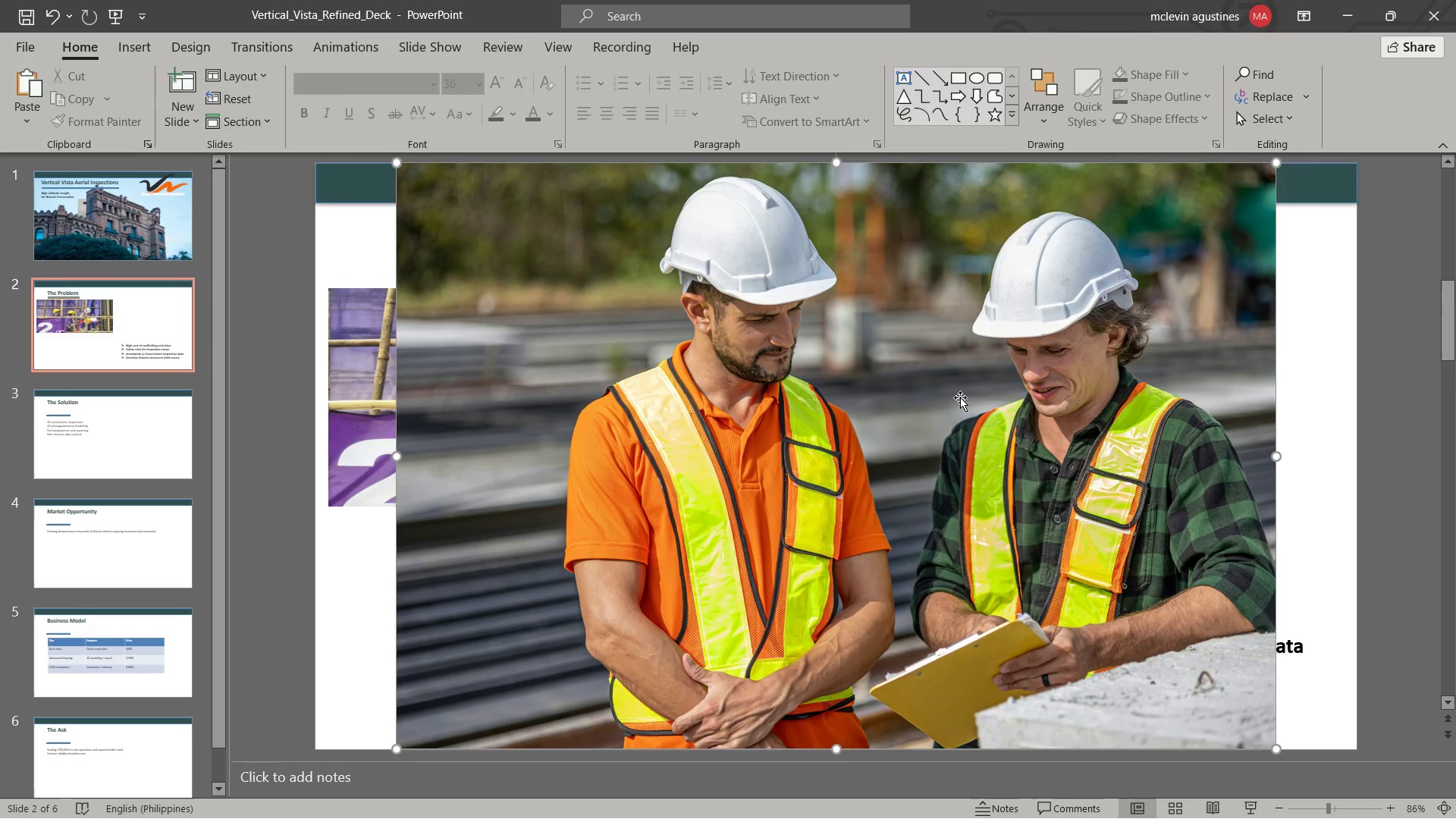 
left_click([960, 397])
 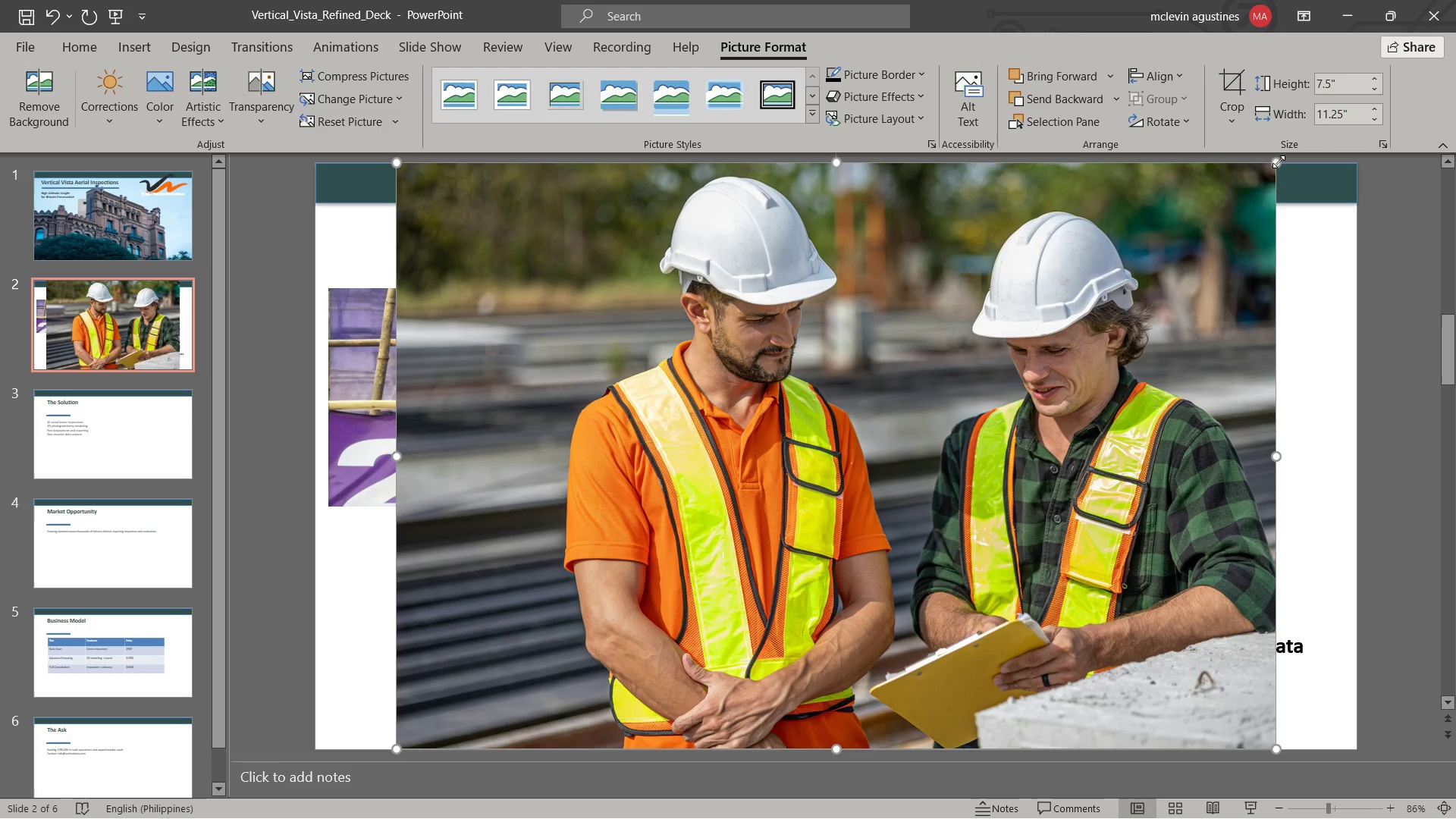 
left_click_drag(start_coordinate=[1279, 162], to_coordinate=[806, 474])
 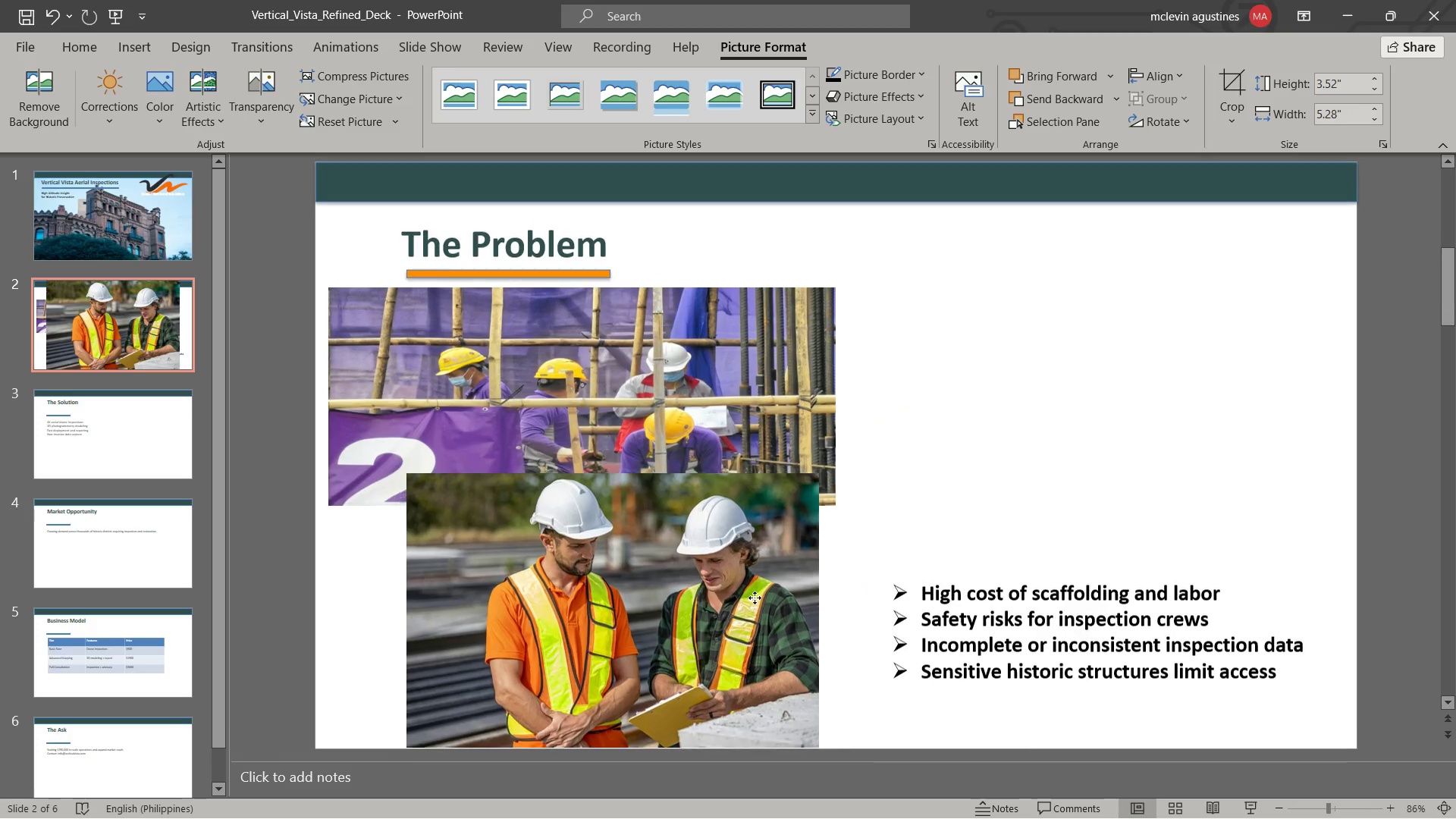 
left_click_drag(start_coordinate=[670, 581], to_coordinate=[1108, 399])
 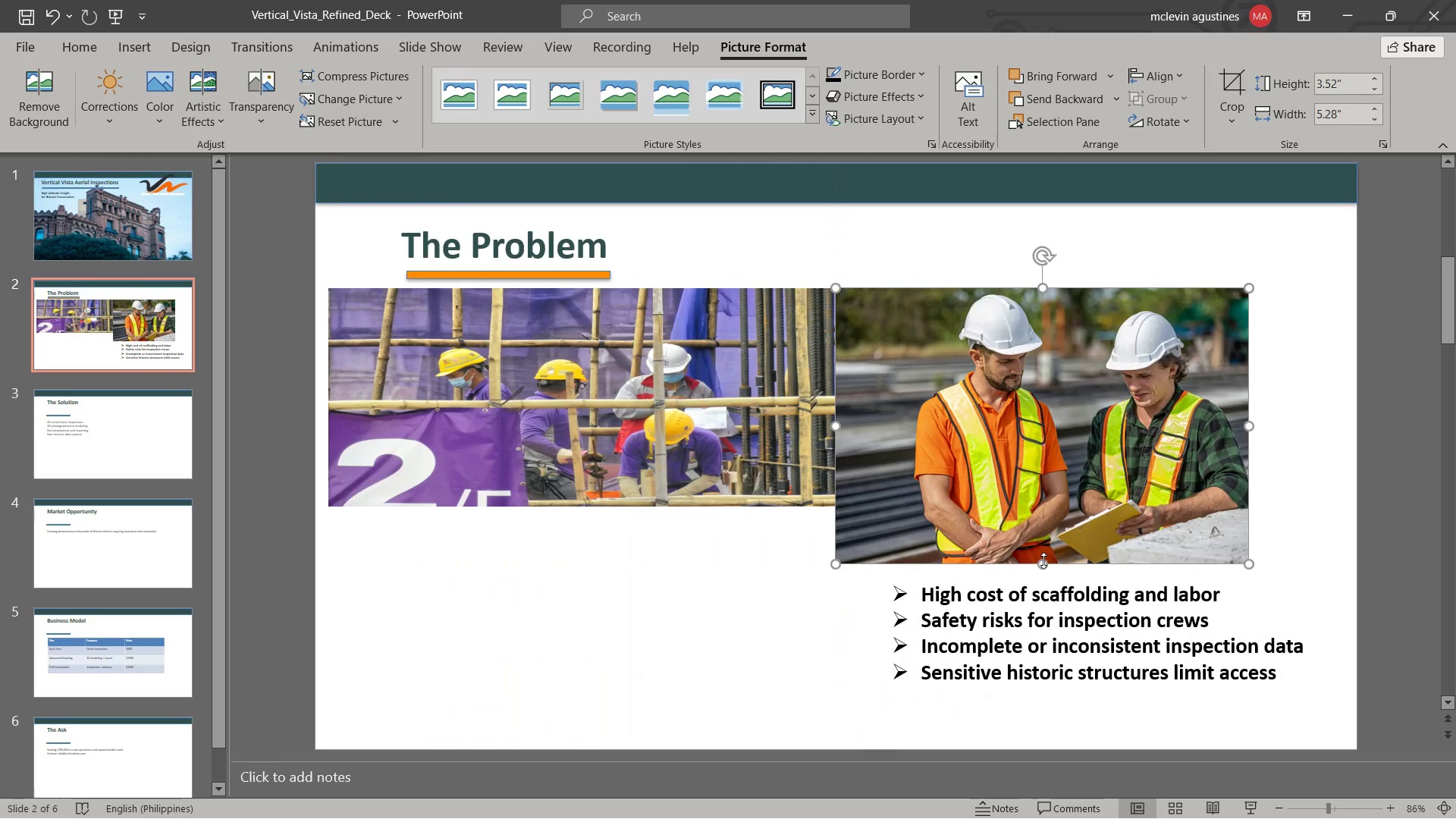 
left_click_drag(start_coordinate=[1046, 561], to_coordinate=[1034, 507])
 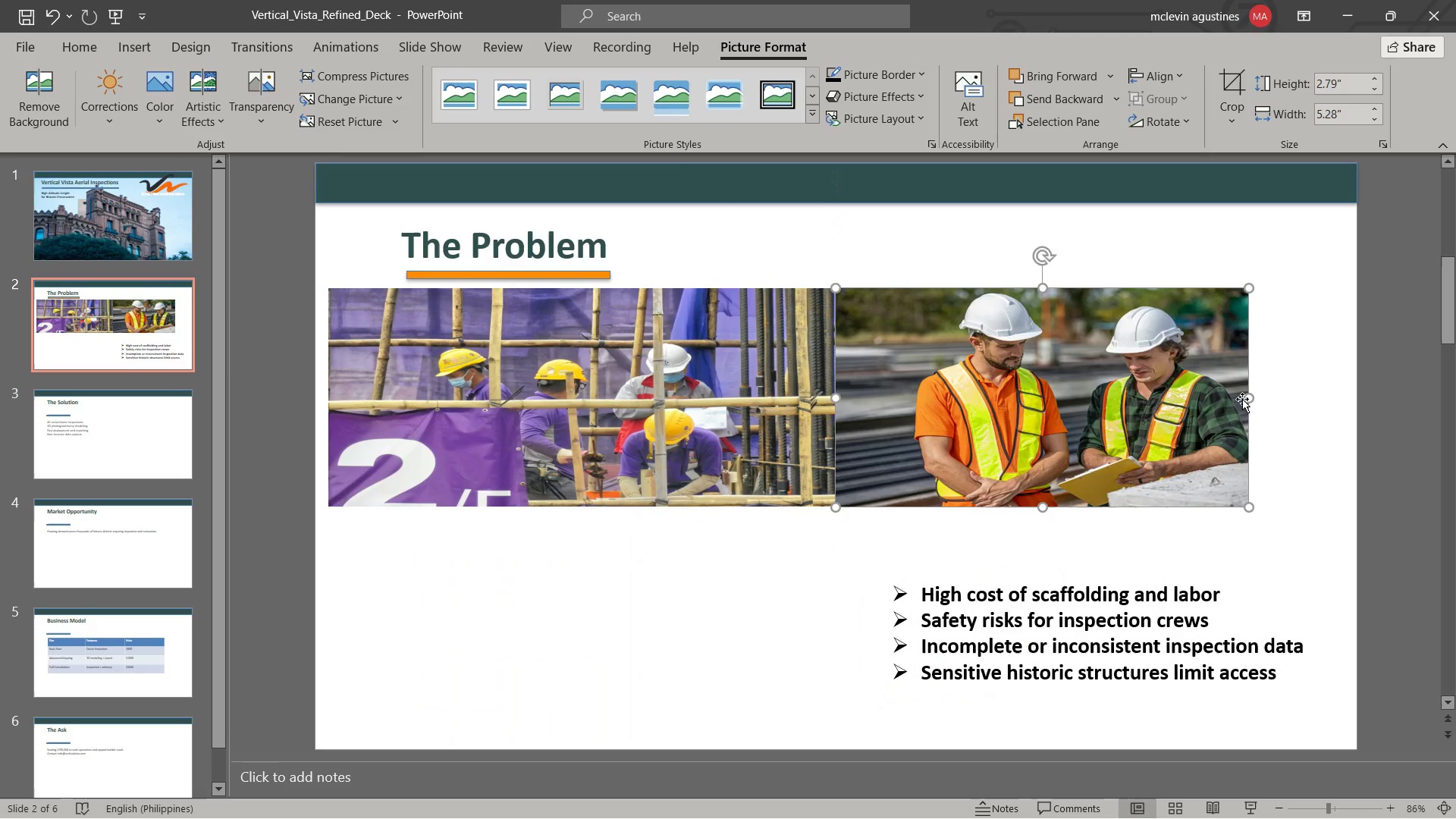 
left_click_drag(start_coordinate=[1242, 399], to_coordinate=[1232, 402])
 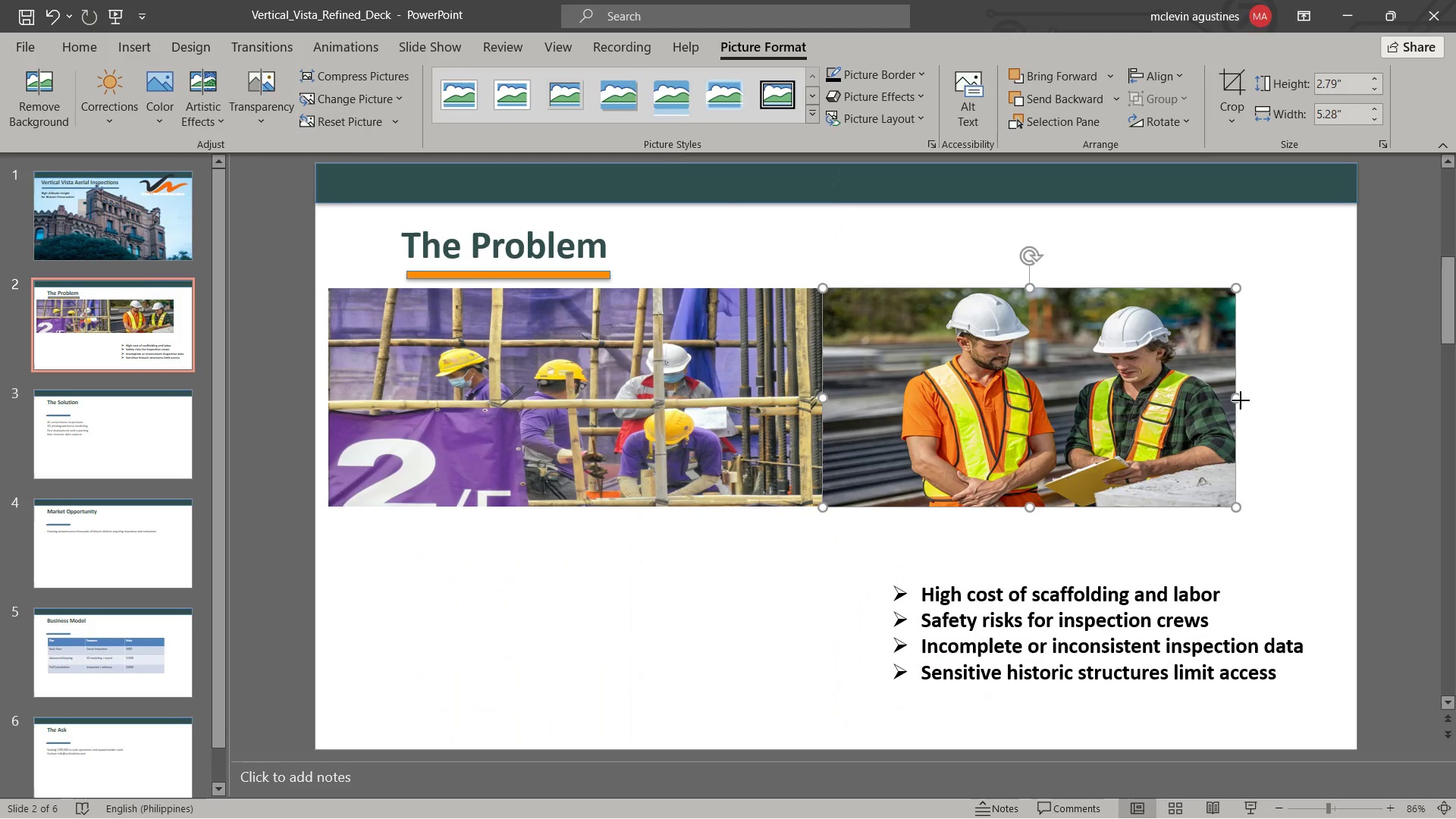 
left_click_drag(start_coordinate=[1241, 400], to_coordinate=[1354, 423])
 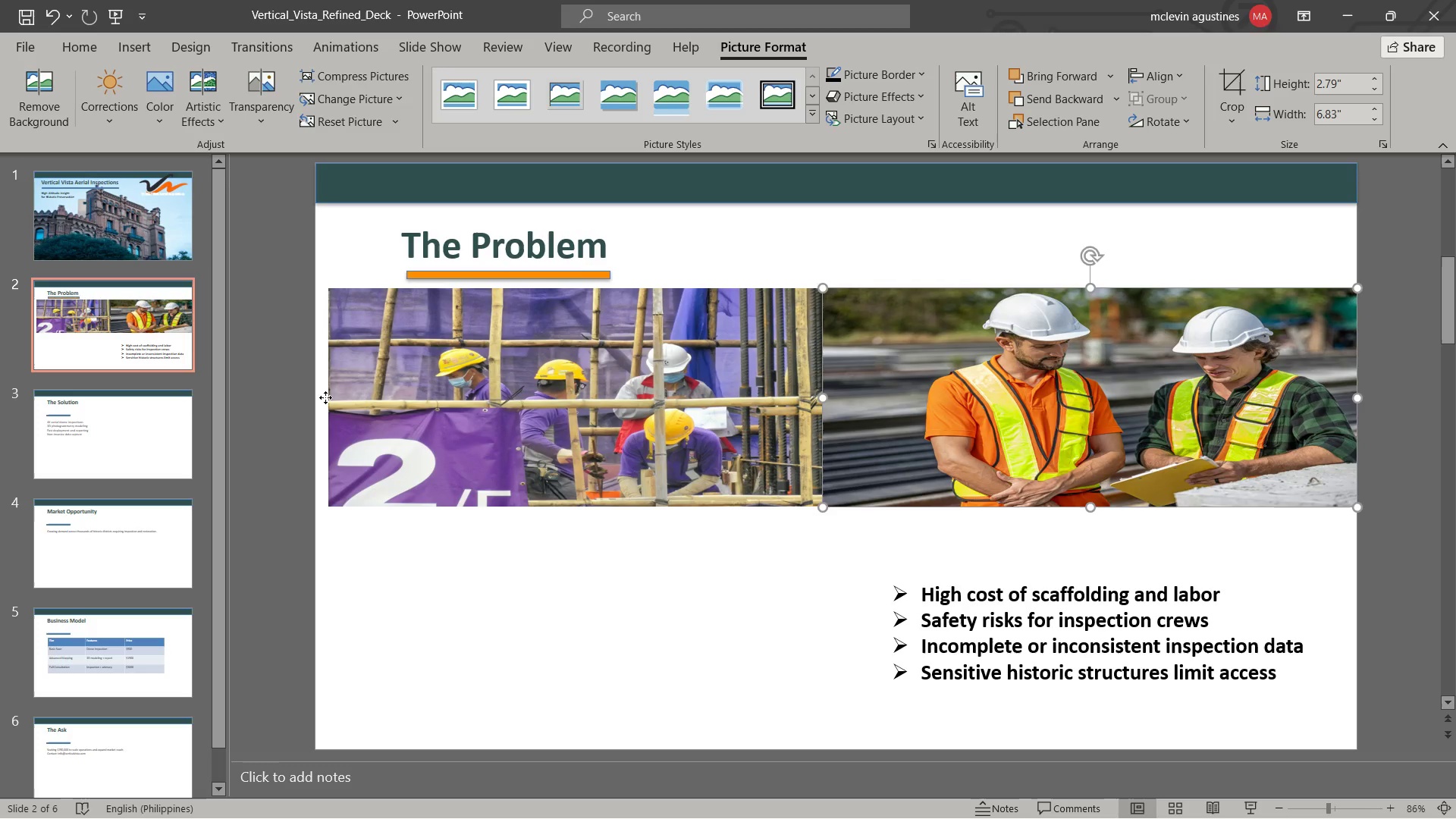 
left_click([325, 397])
 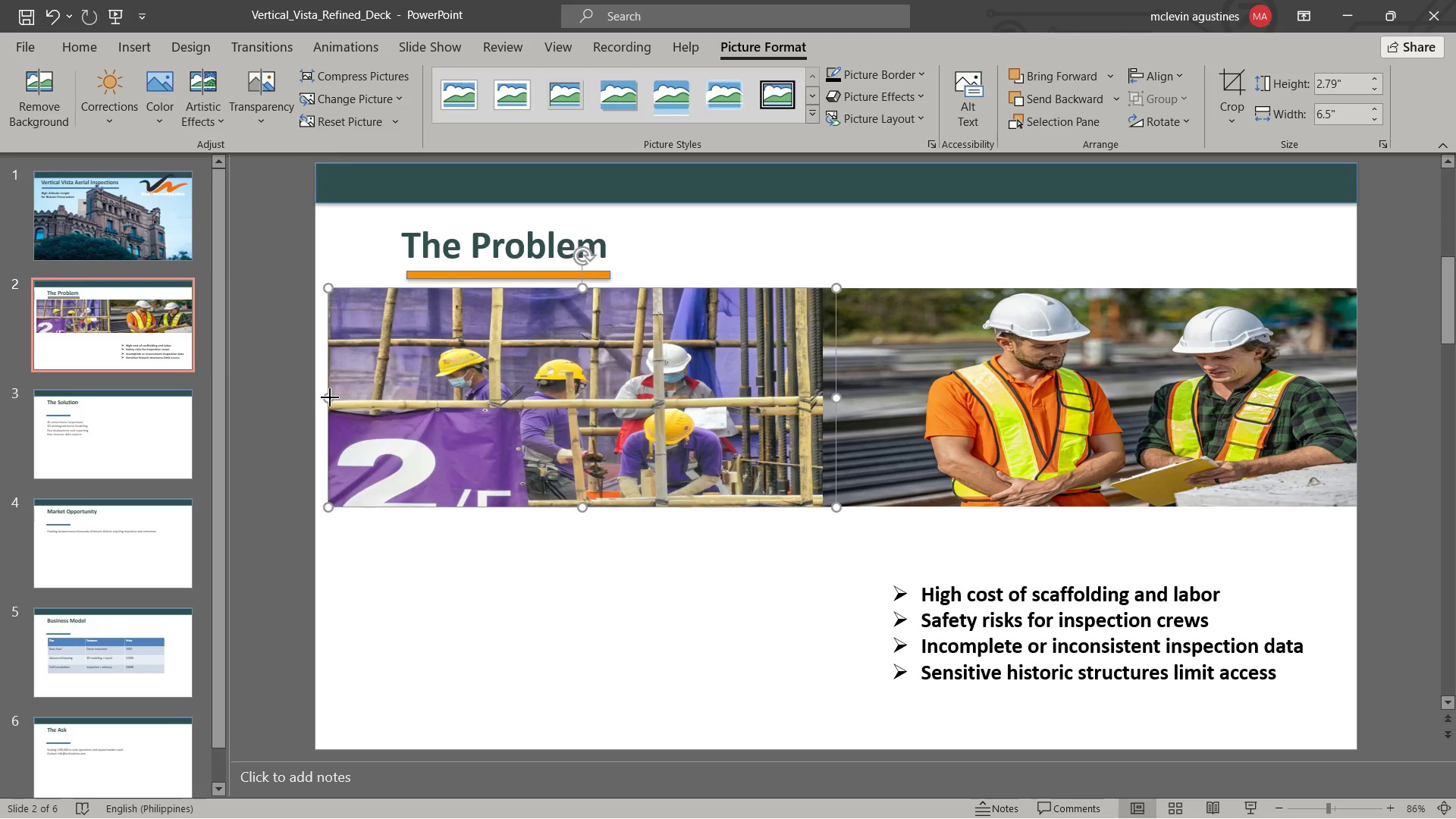 
left_click_drag(start_coordinate=[330, 397], to_coordinate=[314, 394])
 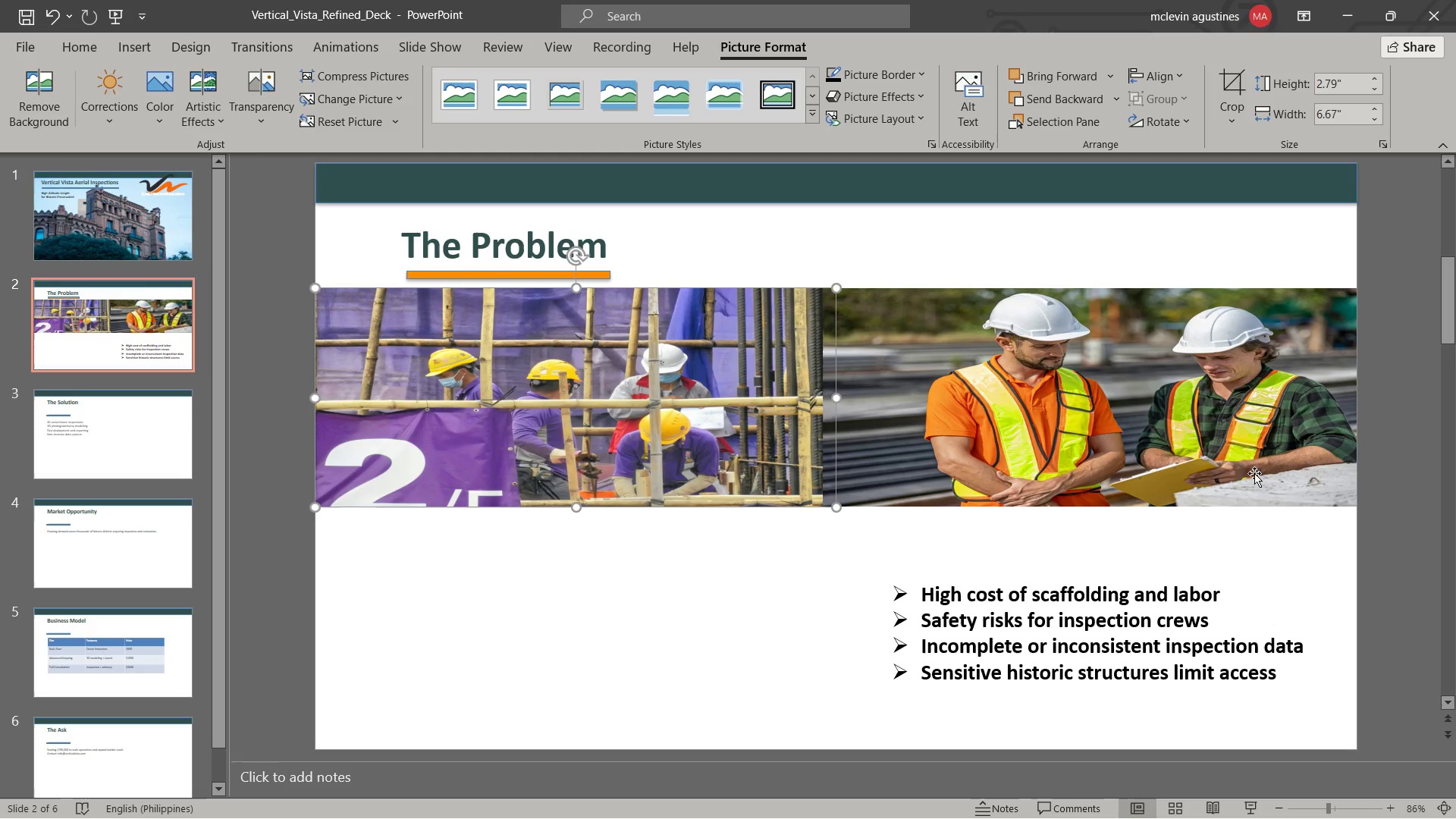 
key(Escape)
 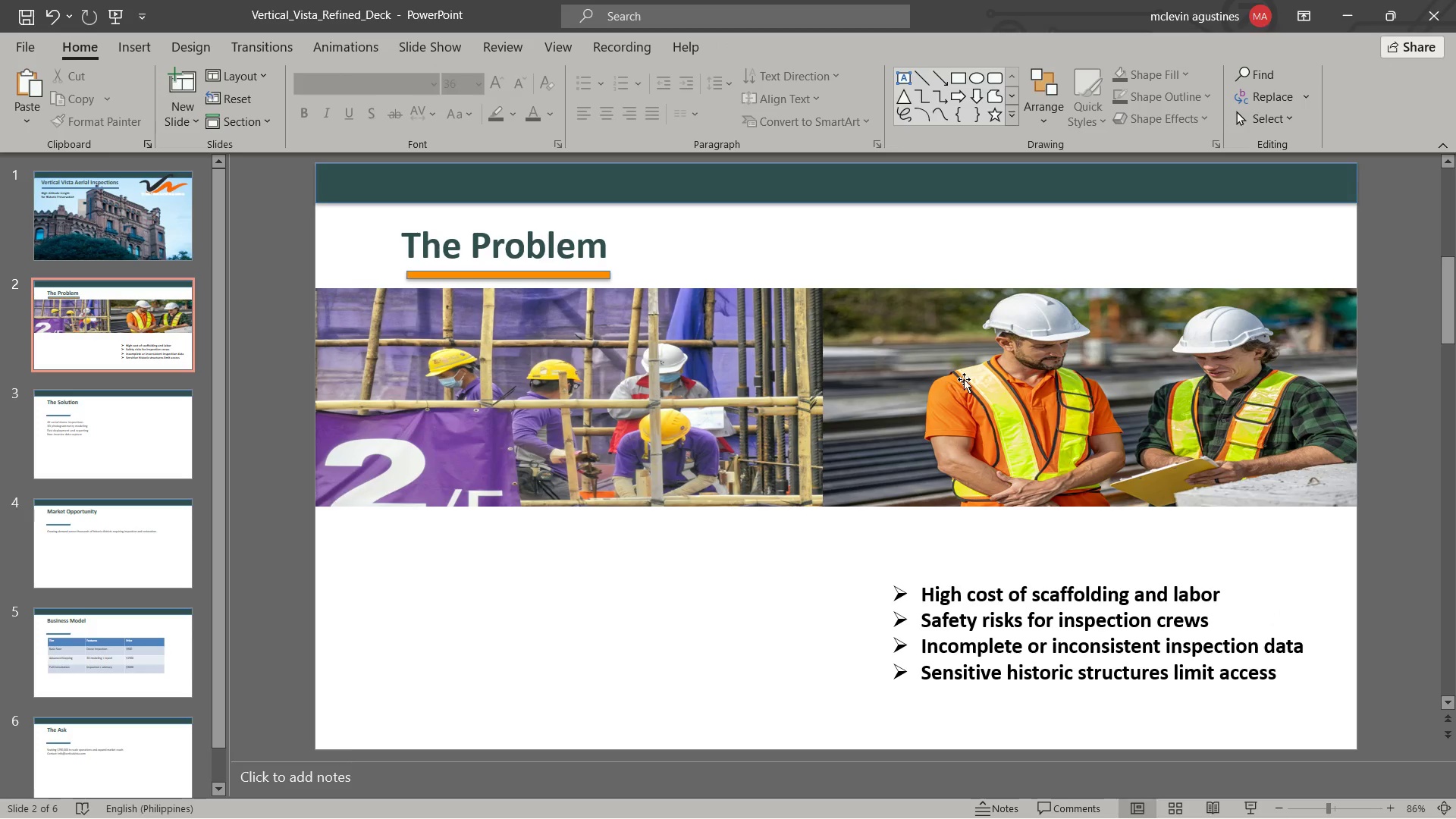 
left_click_drag(start_coordinate=[968, 381], to_coordinate=[966, 293])
 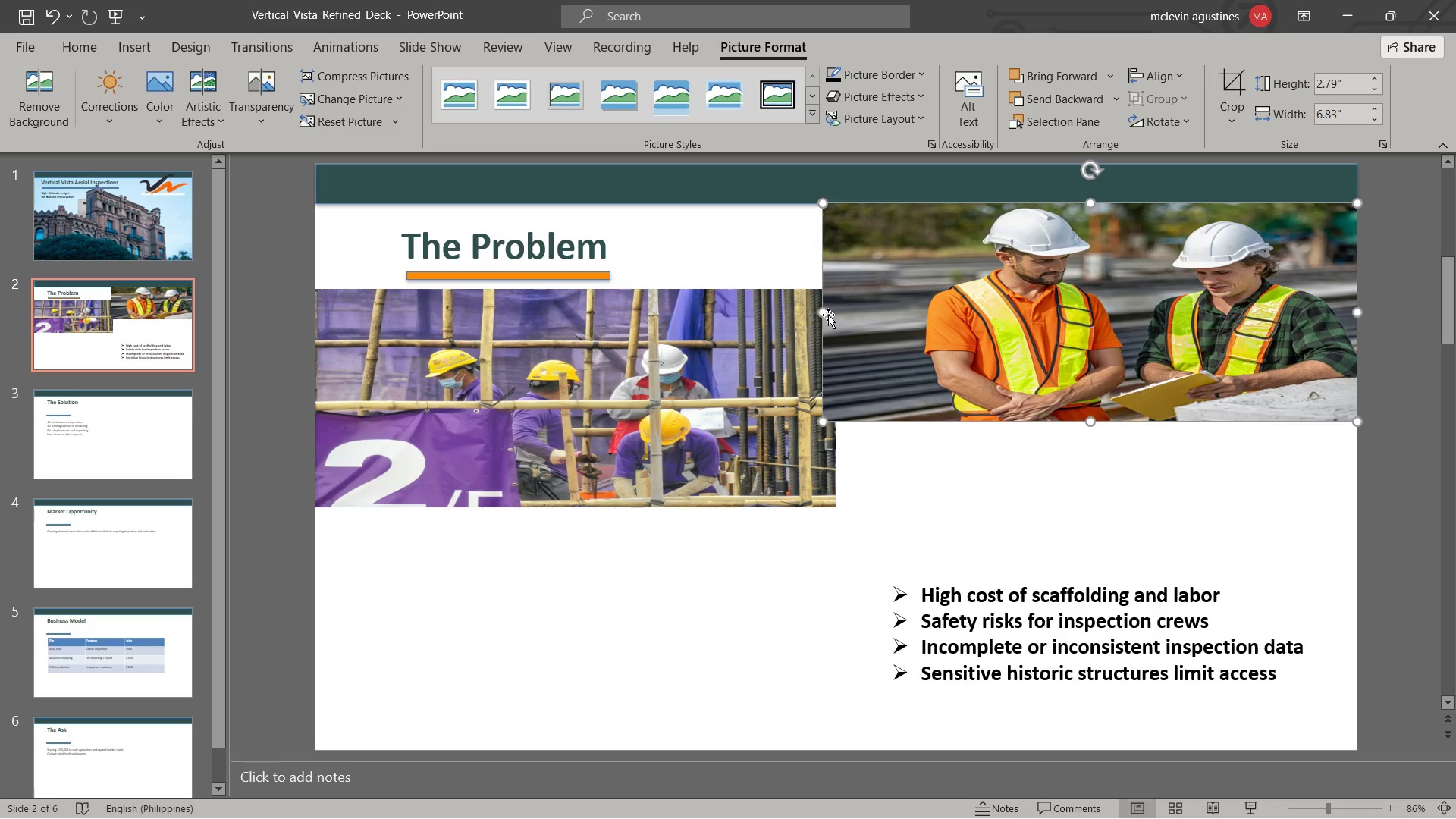 
left_click_drag(start_coordinate=[825, 316], to_coordinate=[633, 329])
 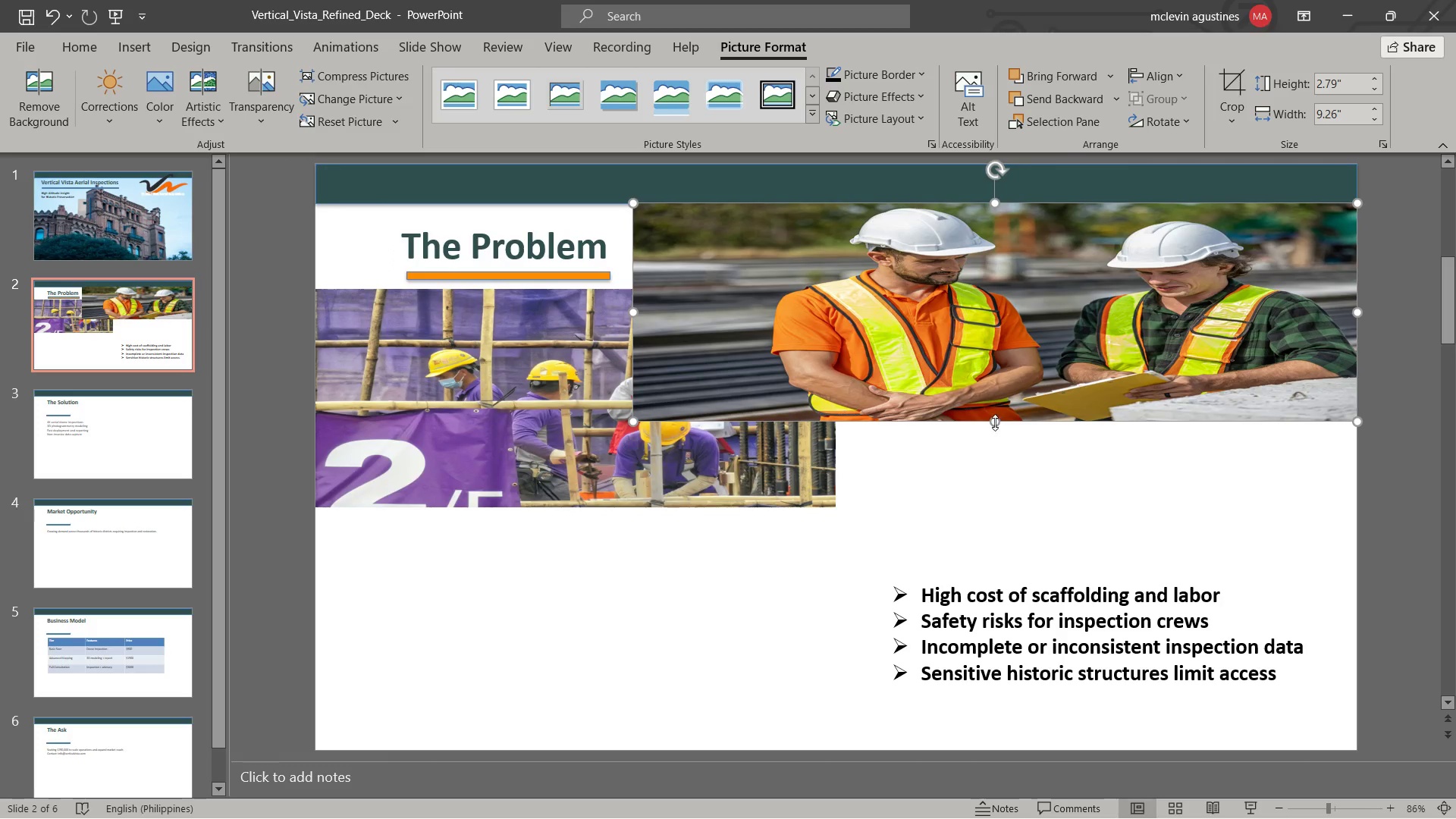 
left_click_drag(start_coordinate=[993, 422], to_coordinate=[1018, 501])
 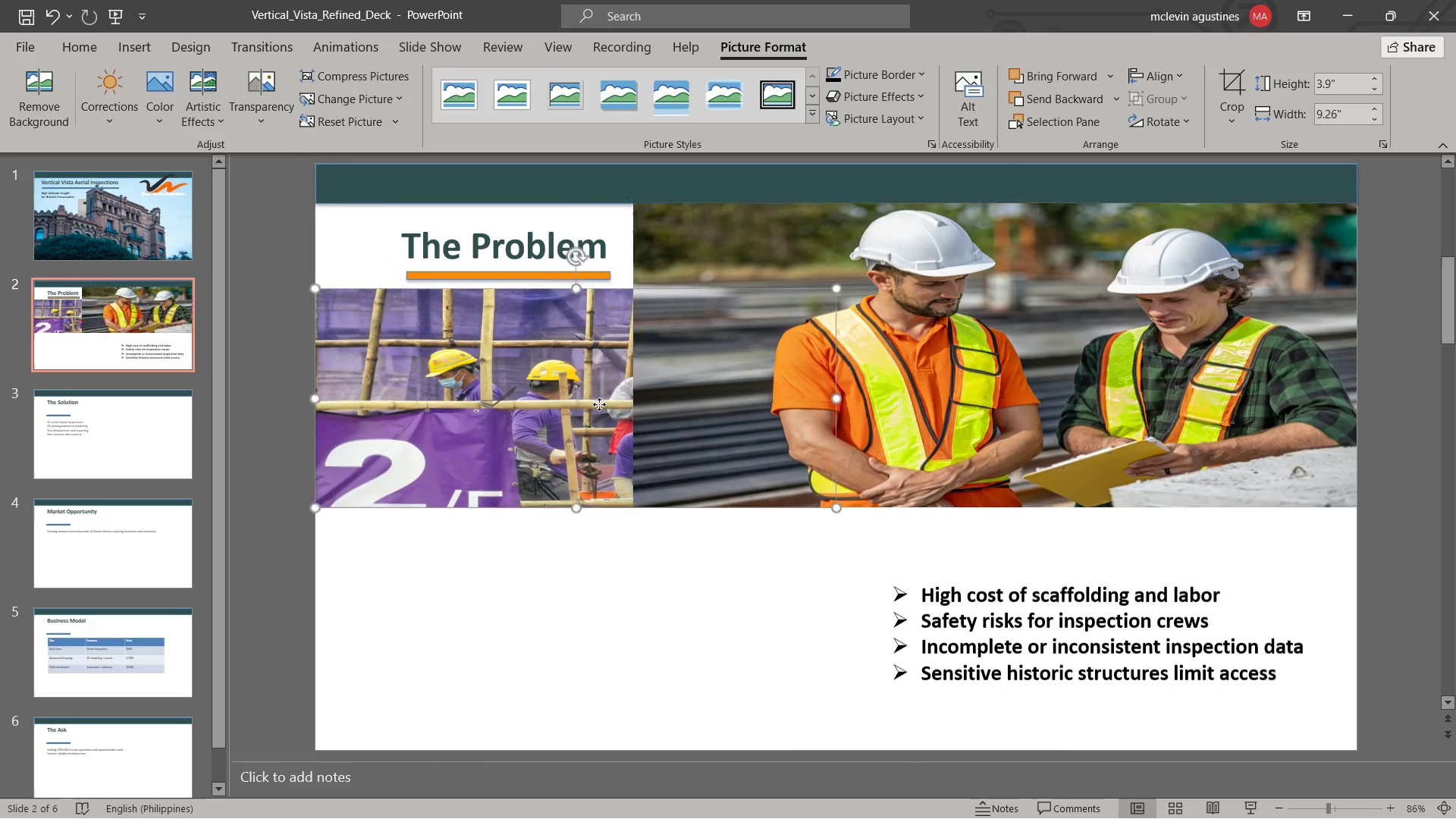 
left_click([599, 404])
 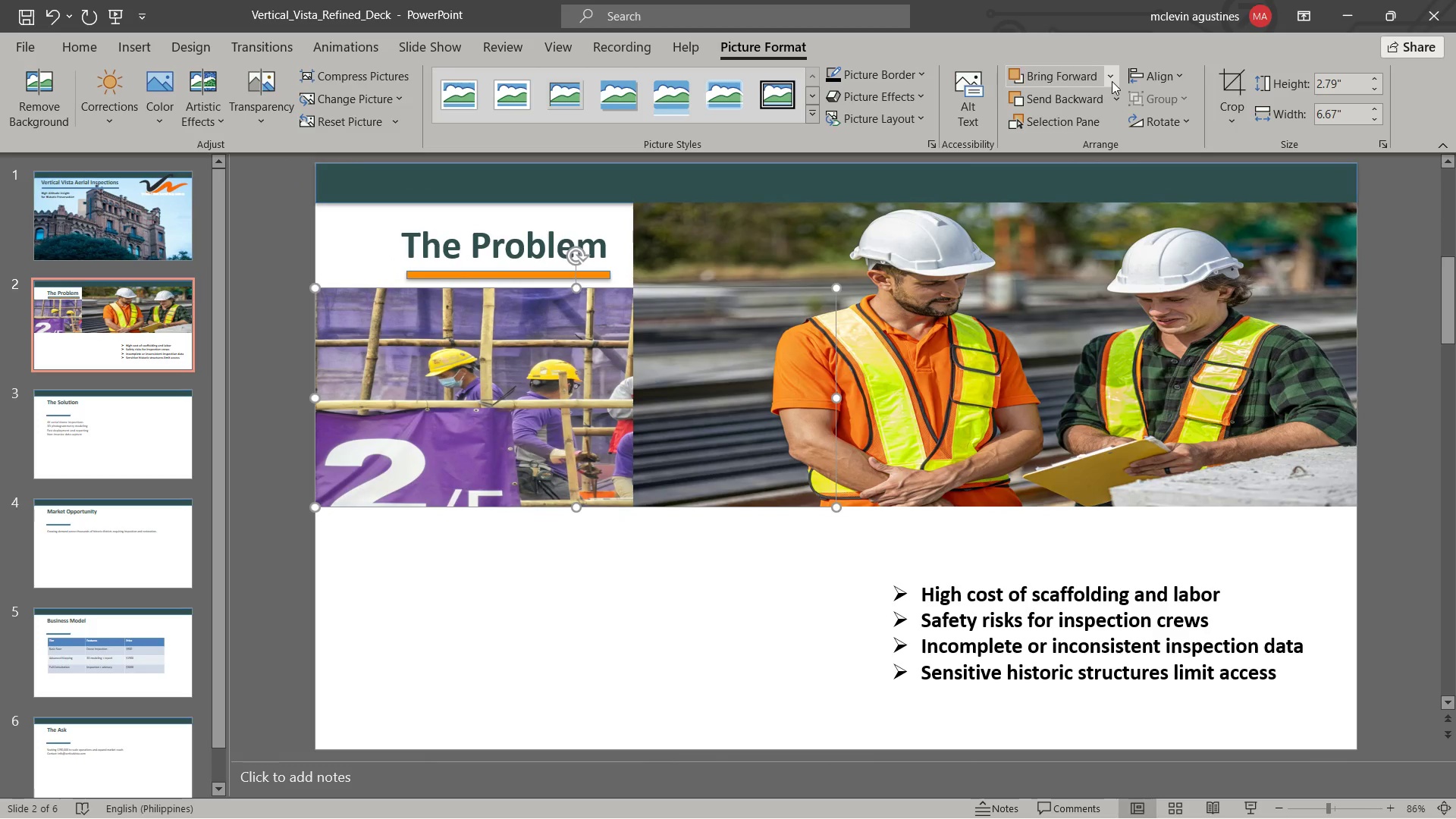 
double_click([1122, 122])
 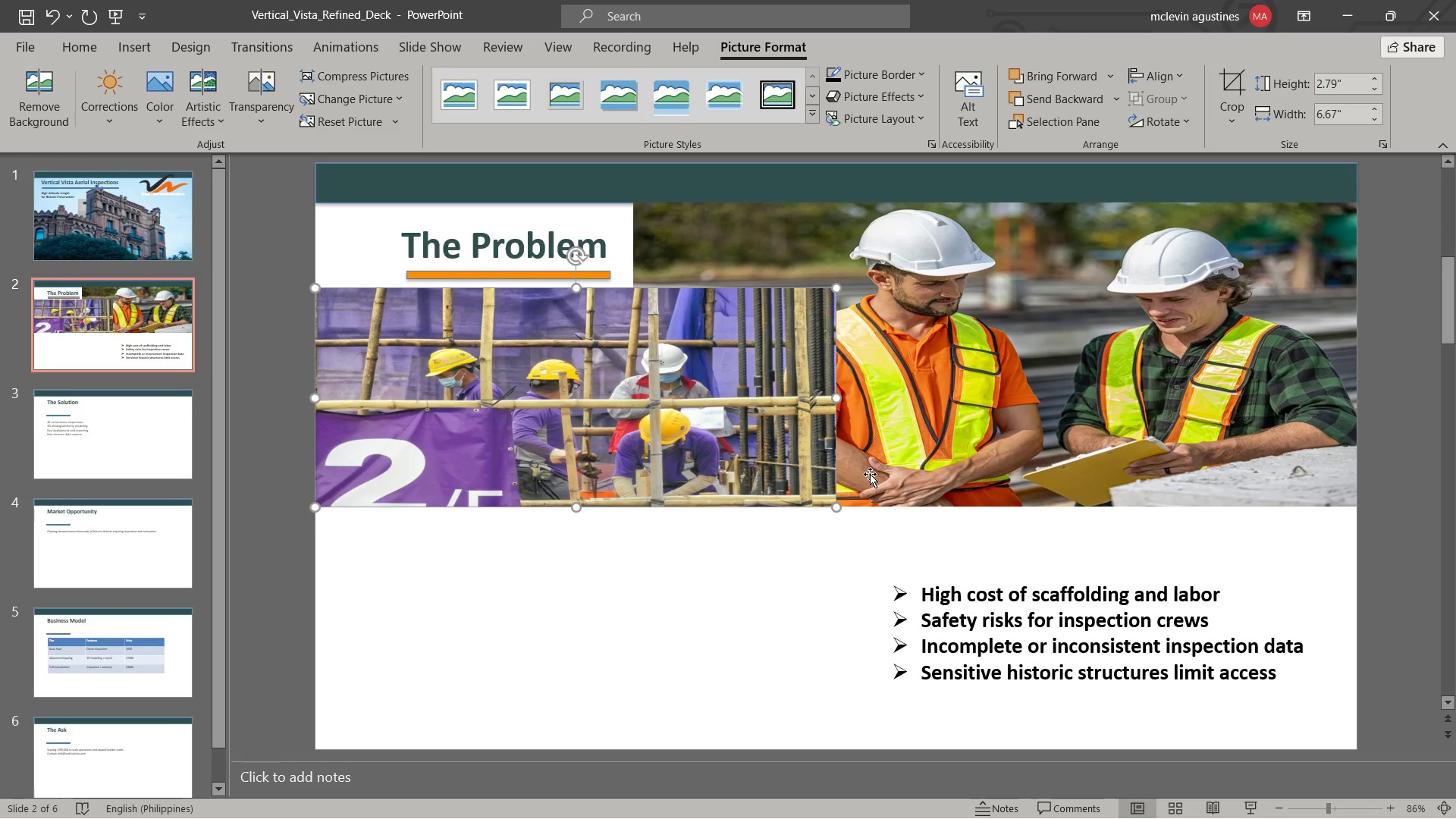 
key(Escape)
 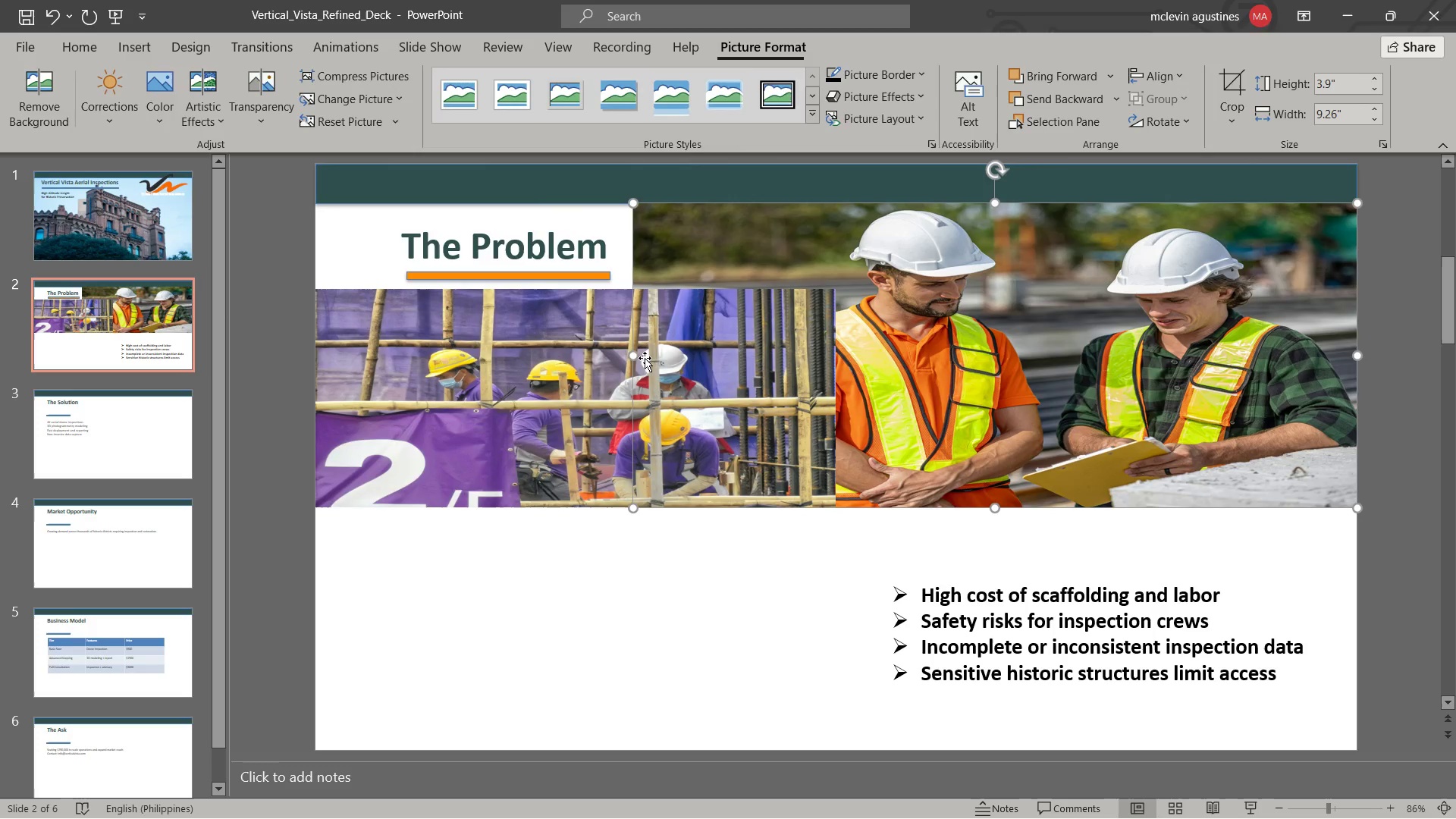 
wait(6.84)
 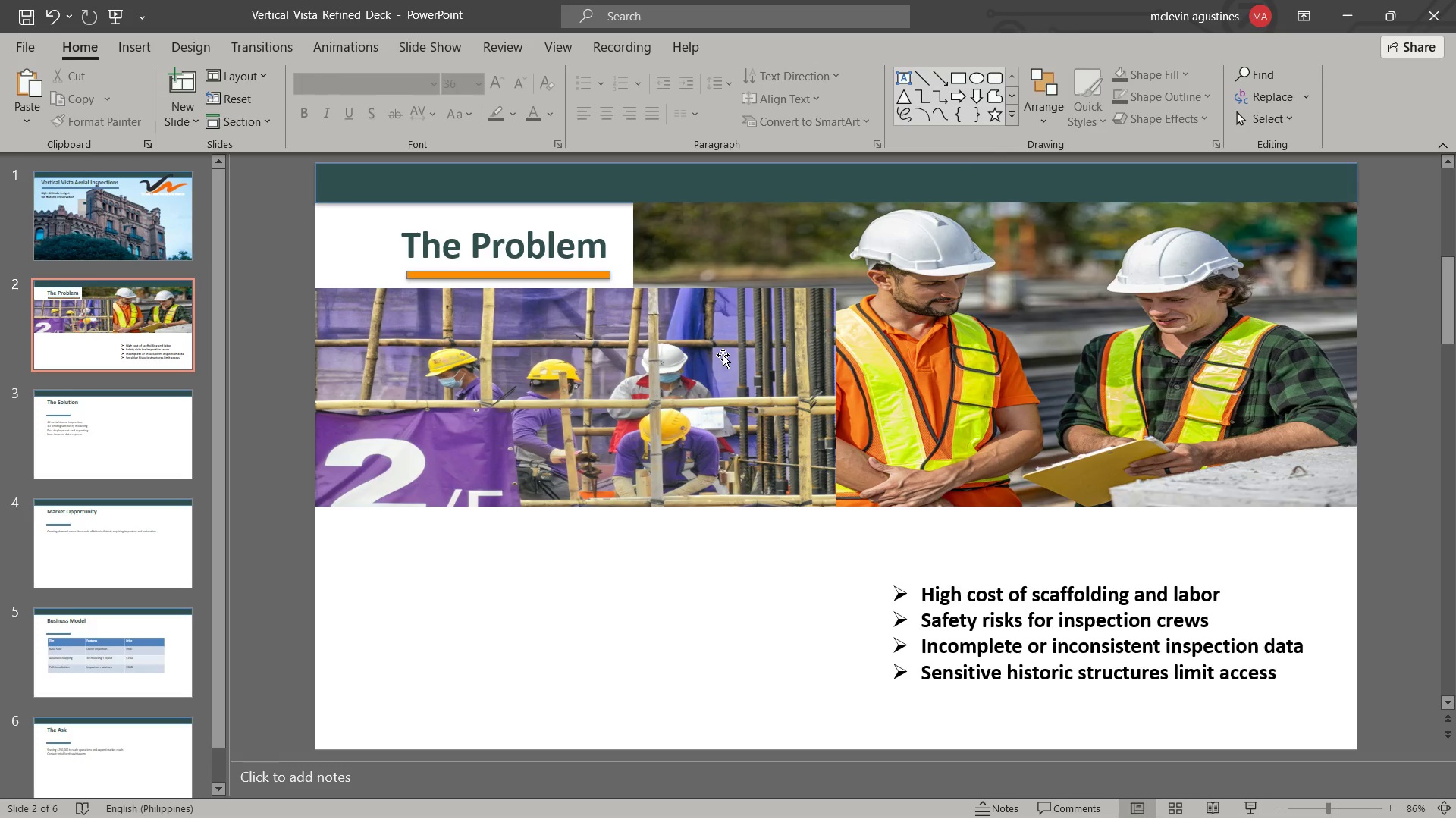 
left_click_drag(start_coordinate=[632, 206], to_coordinate=[838, 332])
 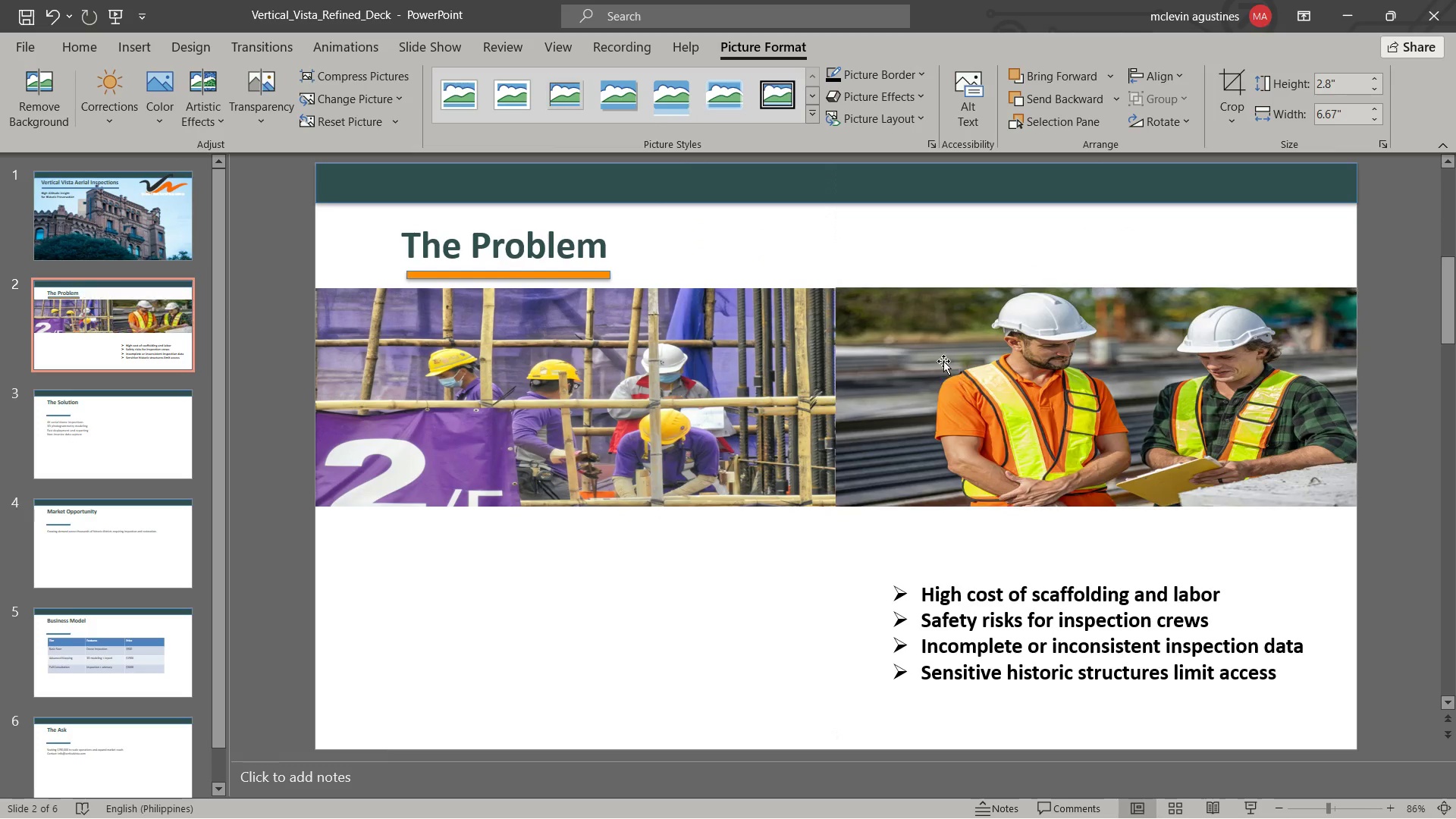 
key(Escape)
 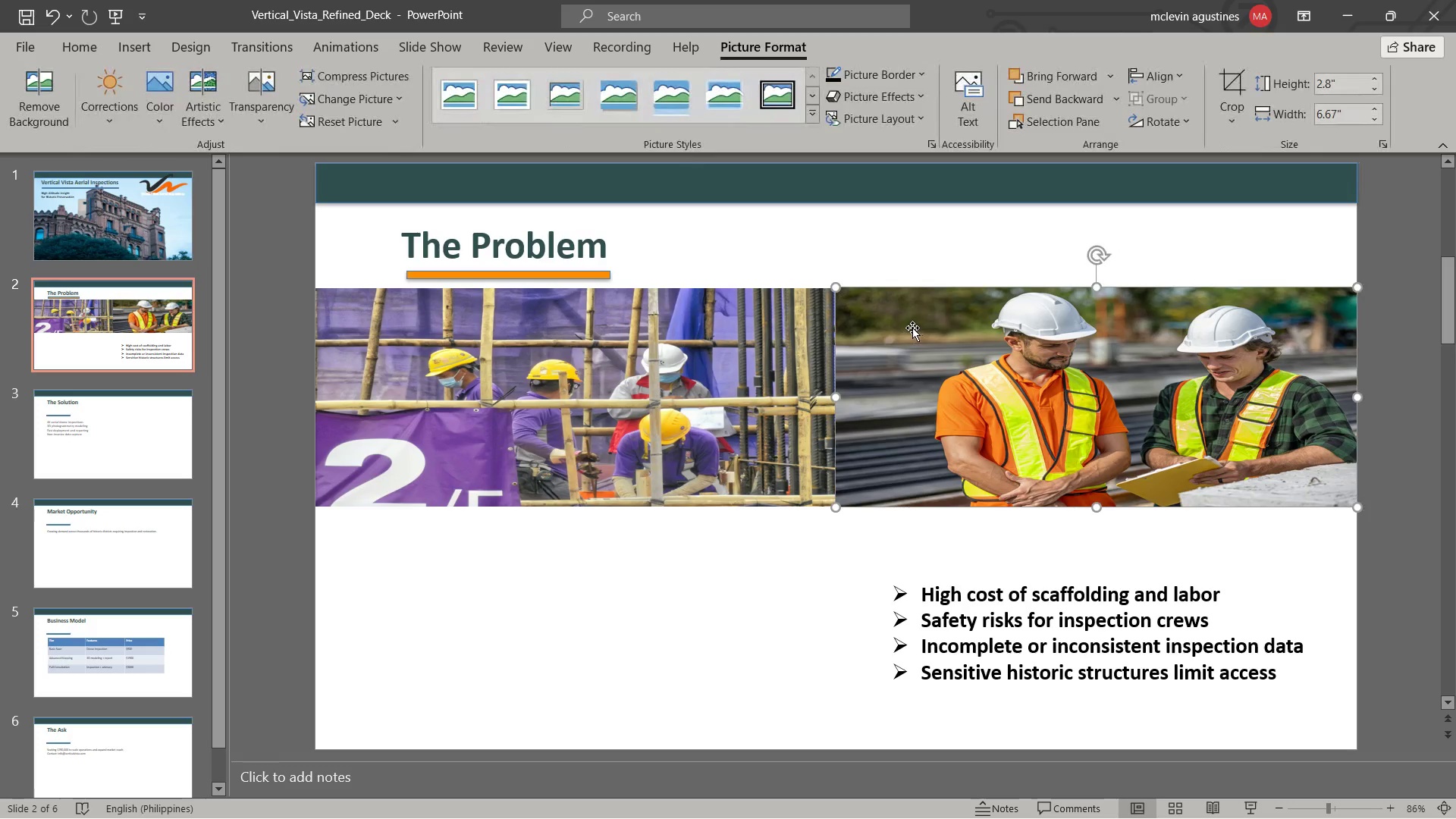 
key(ArrowDown)
 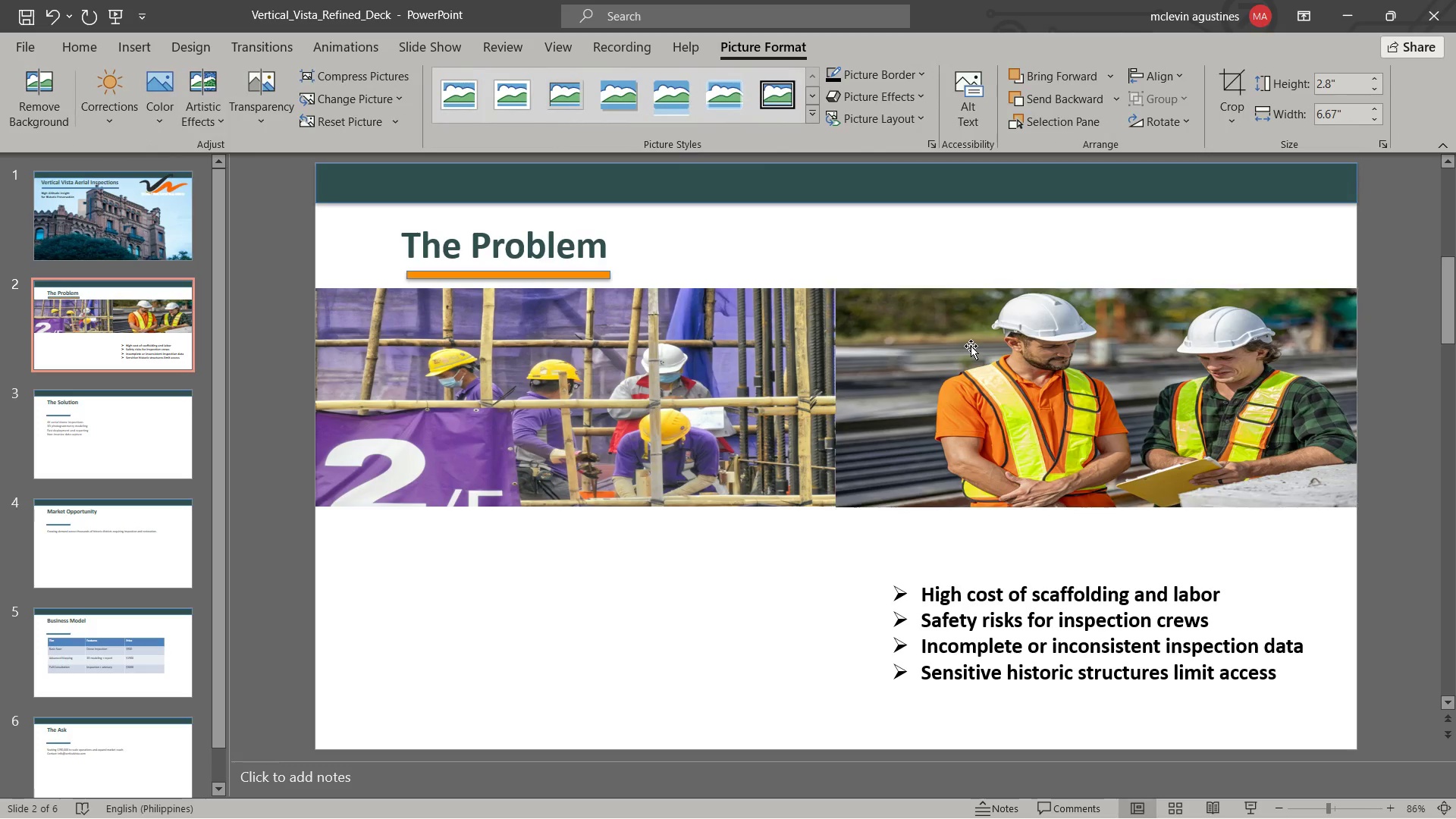 
key(Escape)
 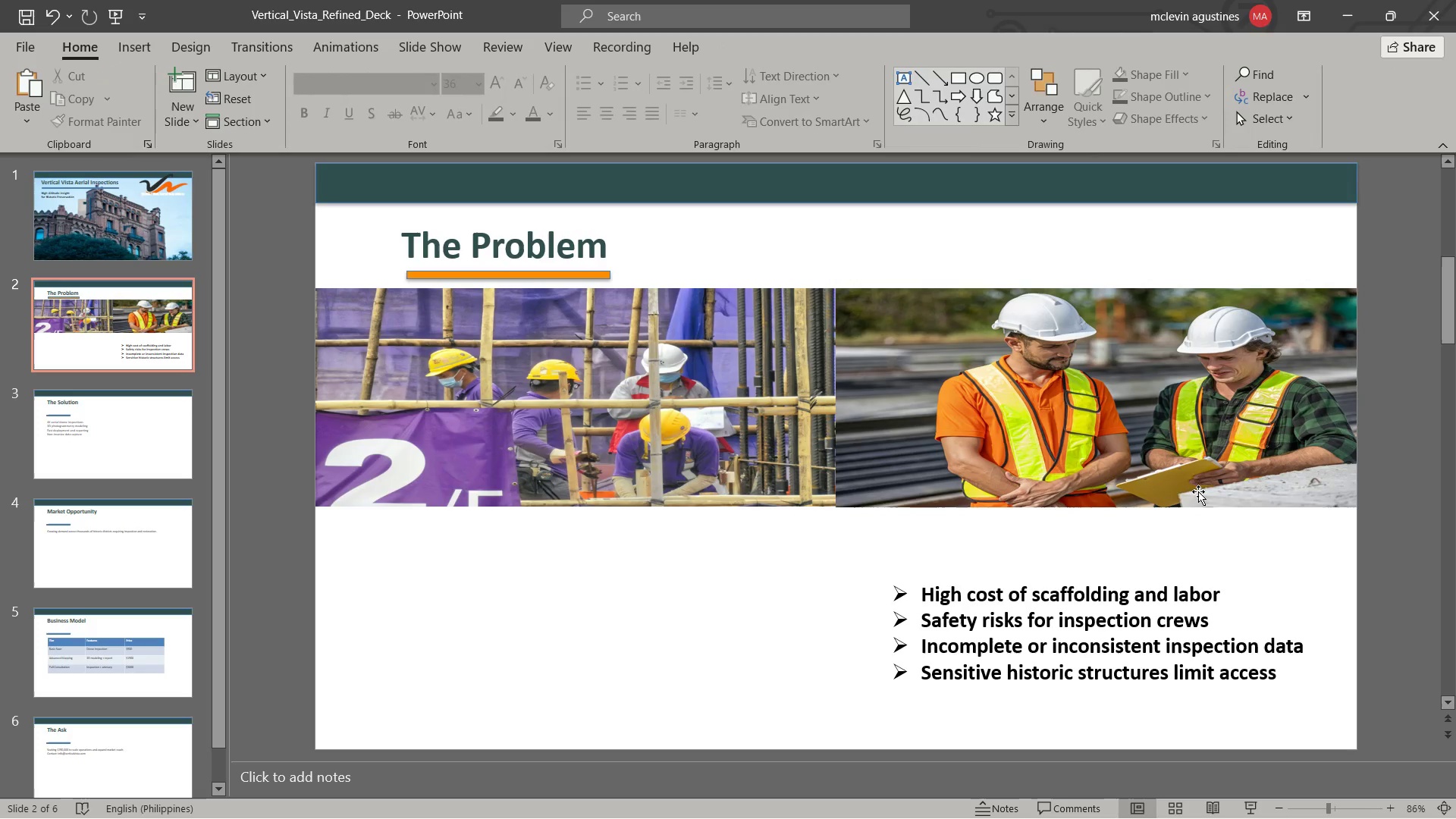 
left_click([1185, 478])
 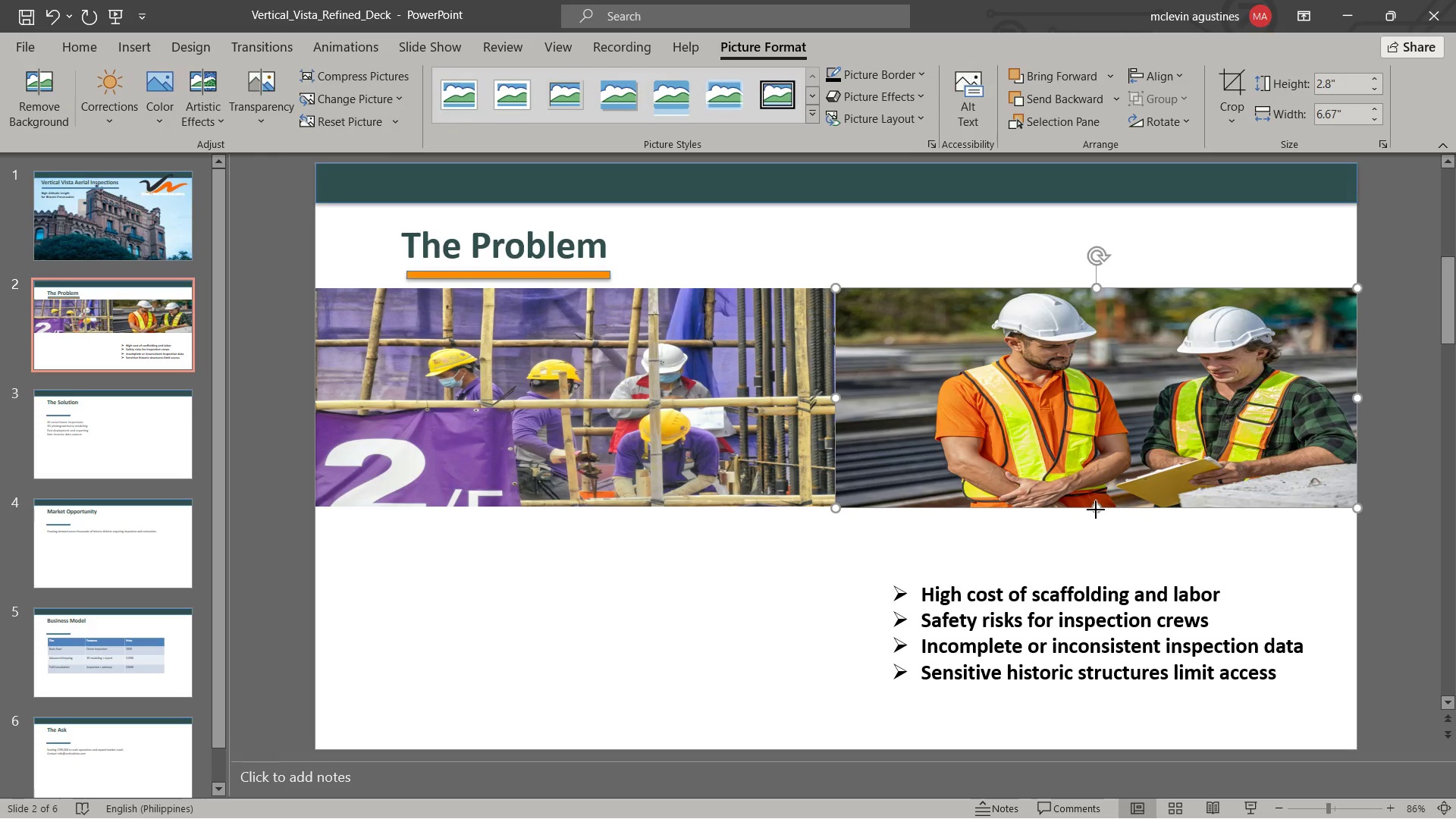 
left_click_drag(start_coordinate=[1096, 510], to_coordinate=[1106, 507])
 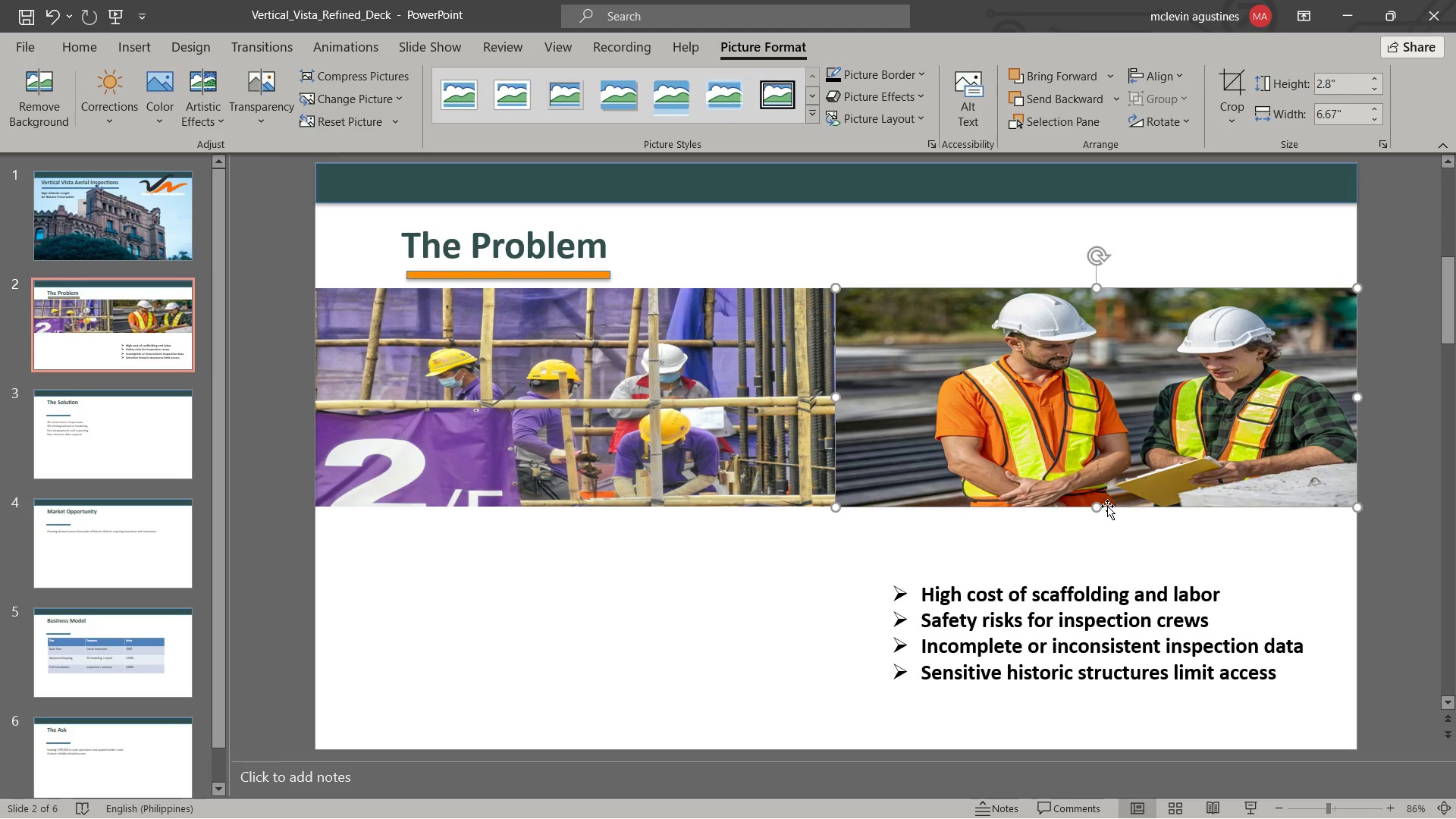 
key(Escape)
 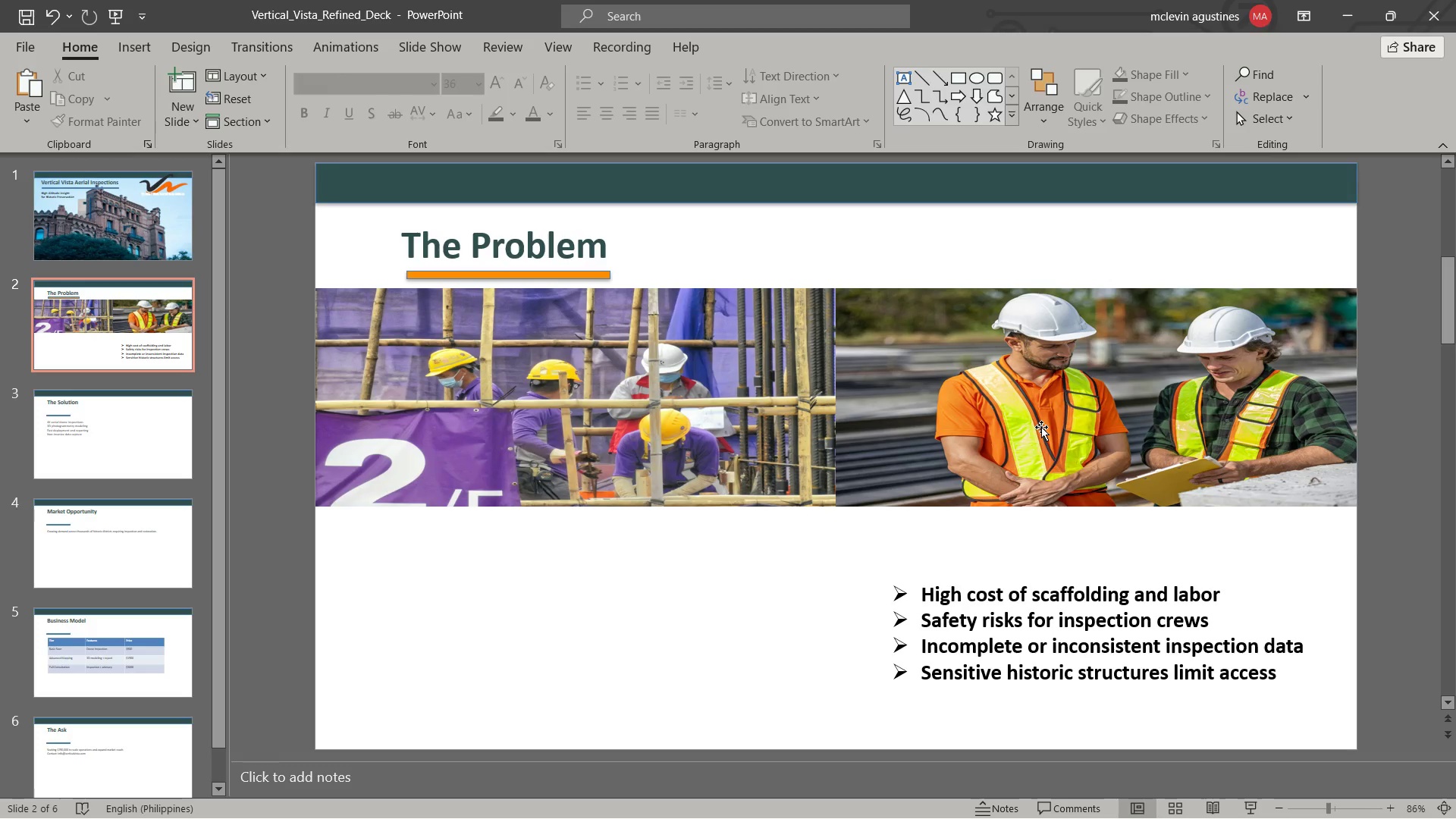 
wait(11.44)
 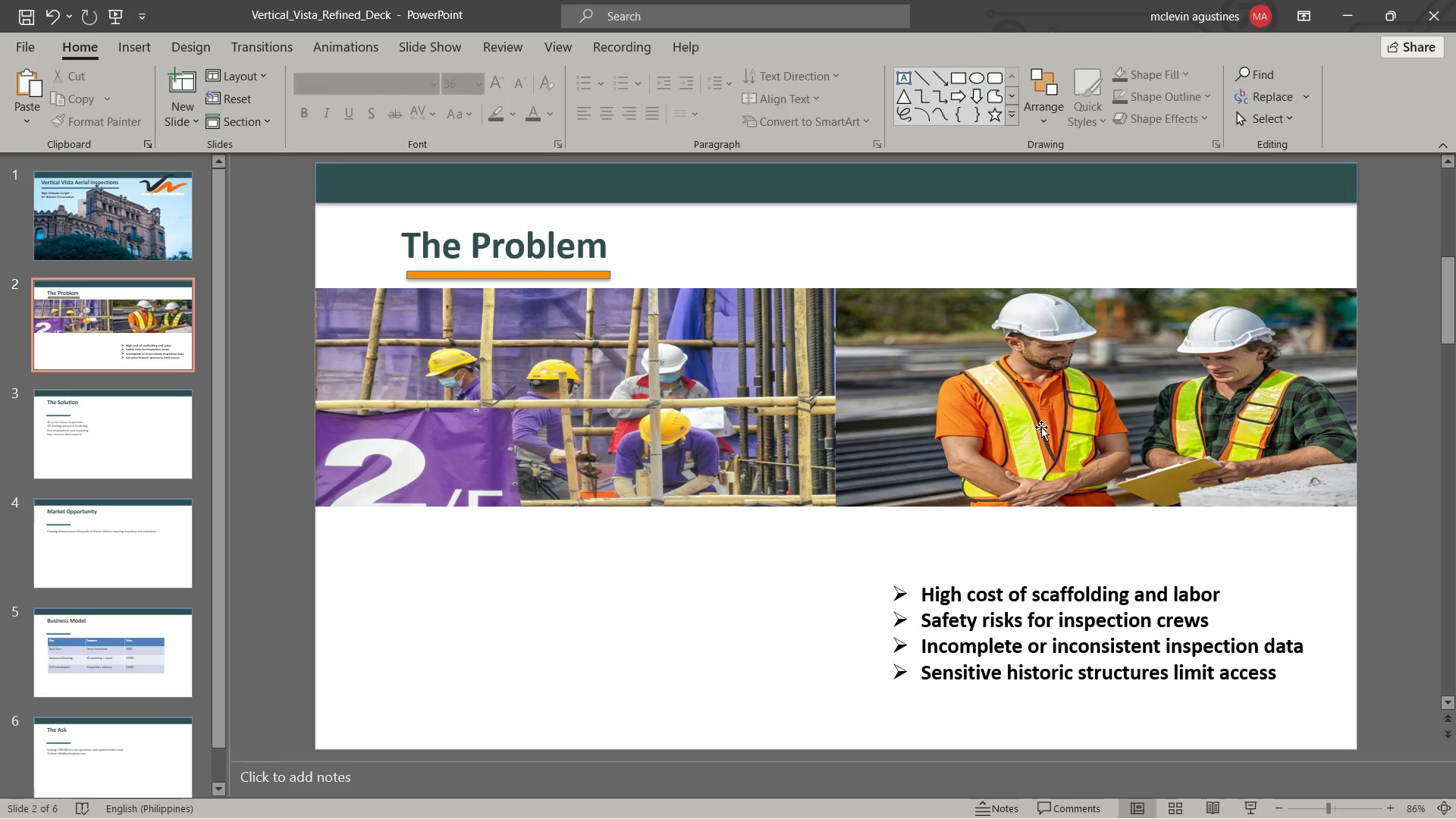 
left_click([1056, 607])
 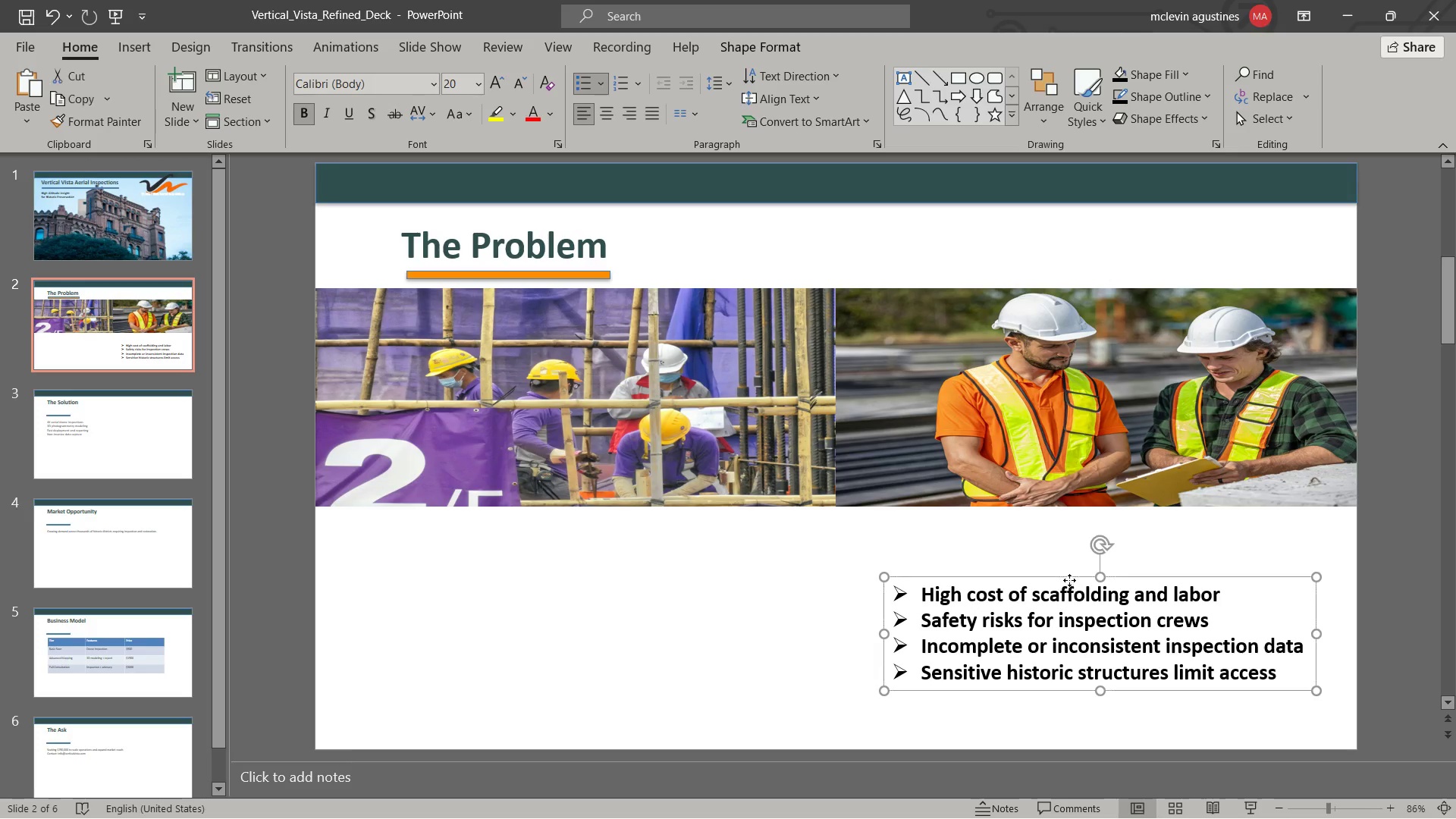 
left_click_drag(start_coordinate=[1069, 580], to_coordinate=[531, 570])
 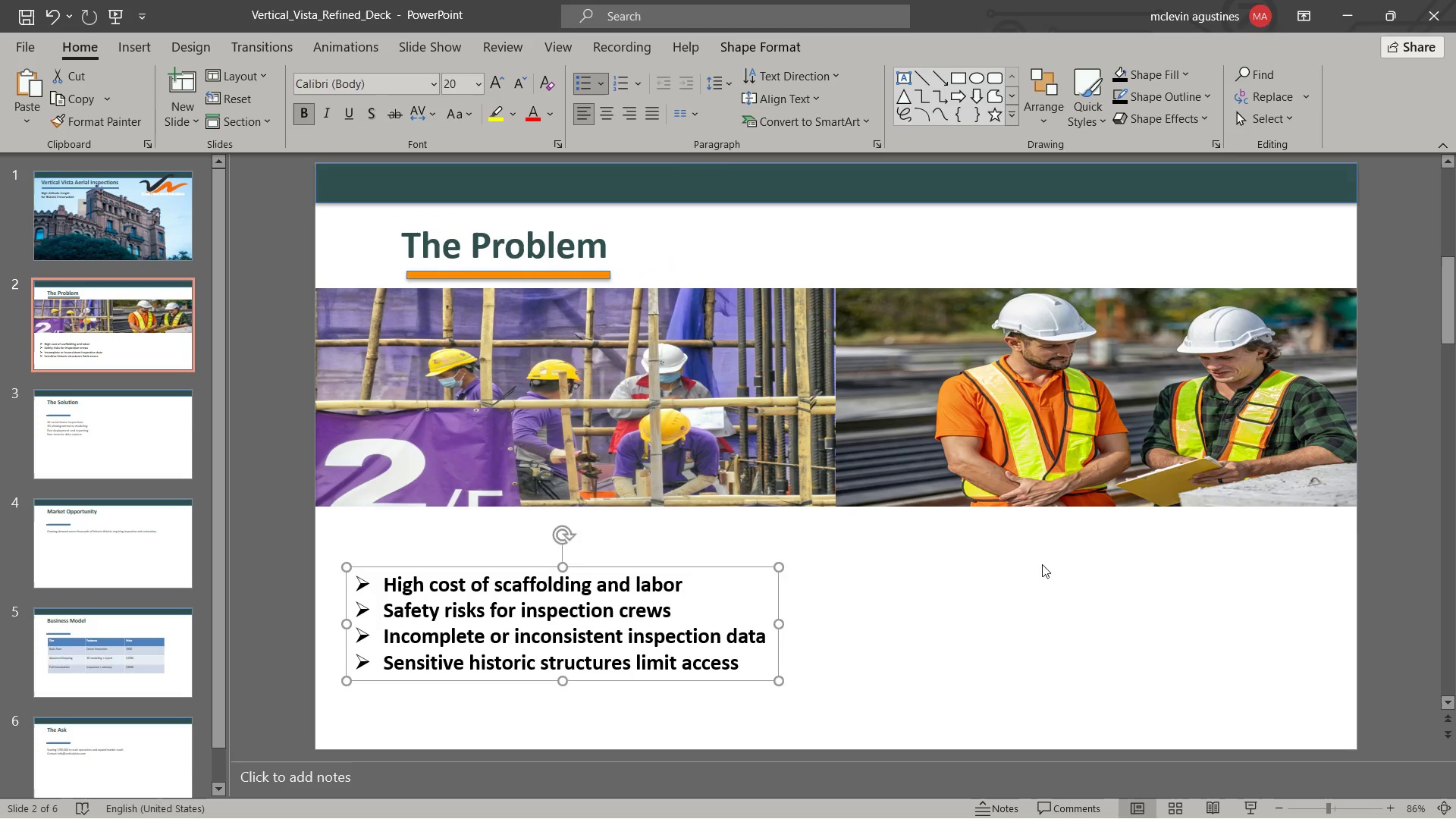 
key(Escape)
 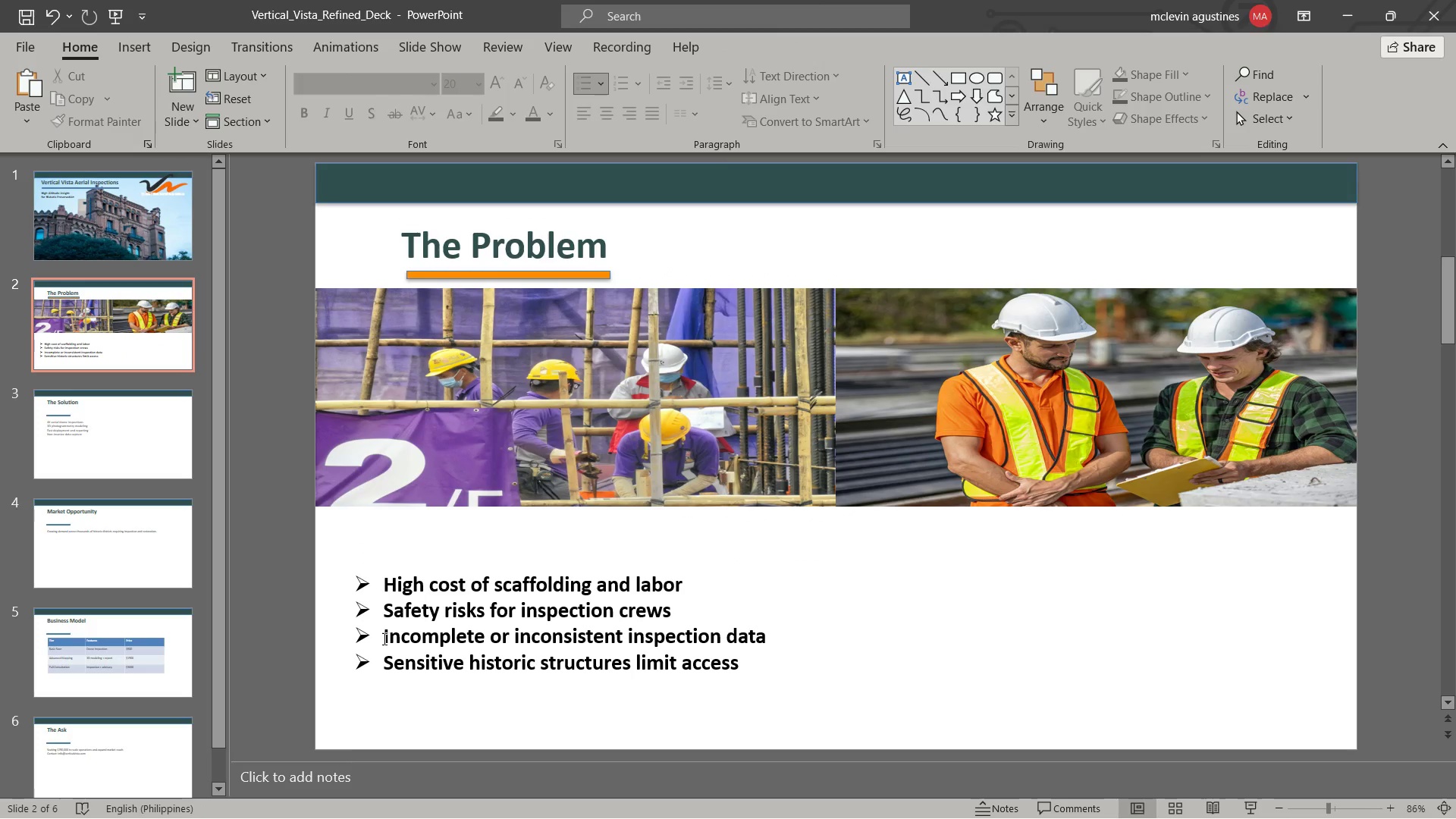 
left_click_drag(start_coordinate=[383, 639], to_coordinate=[764, 632])
 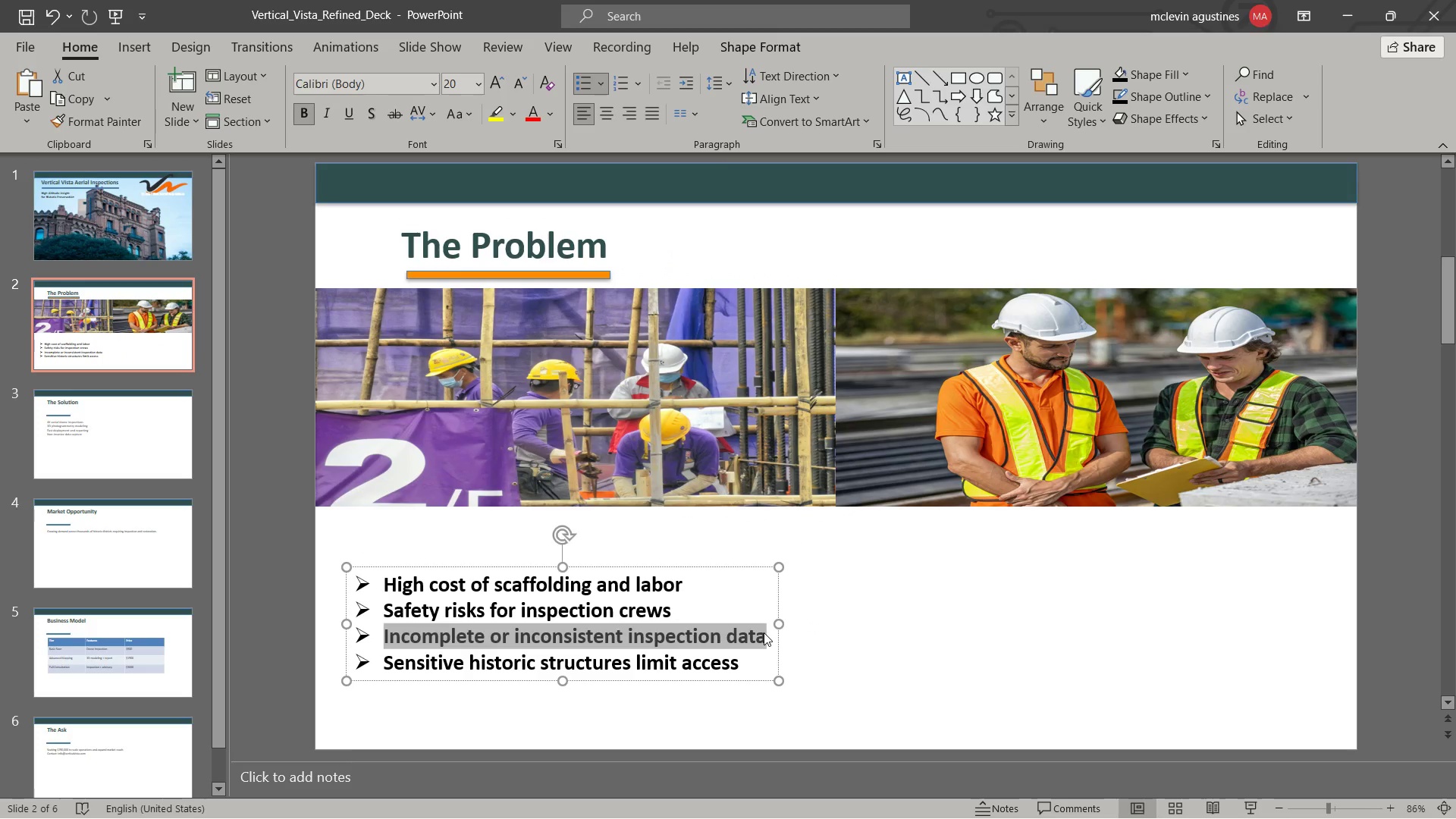 
key(Control+C)
 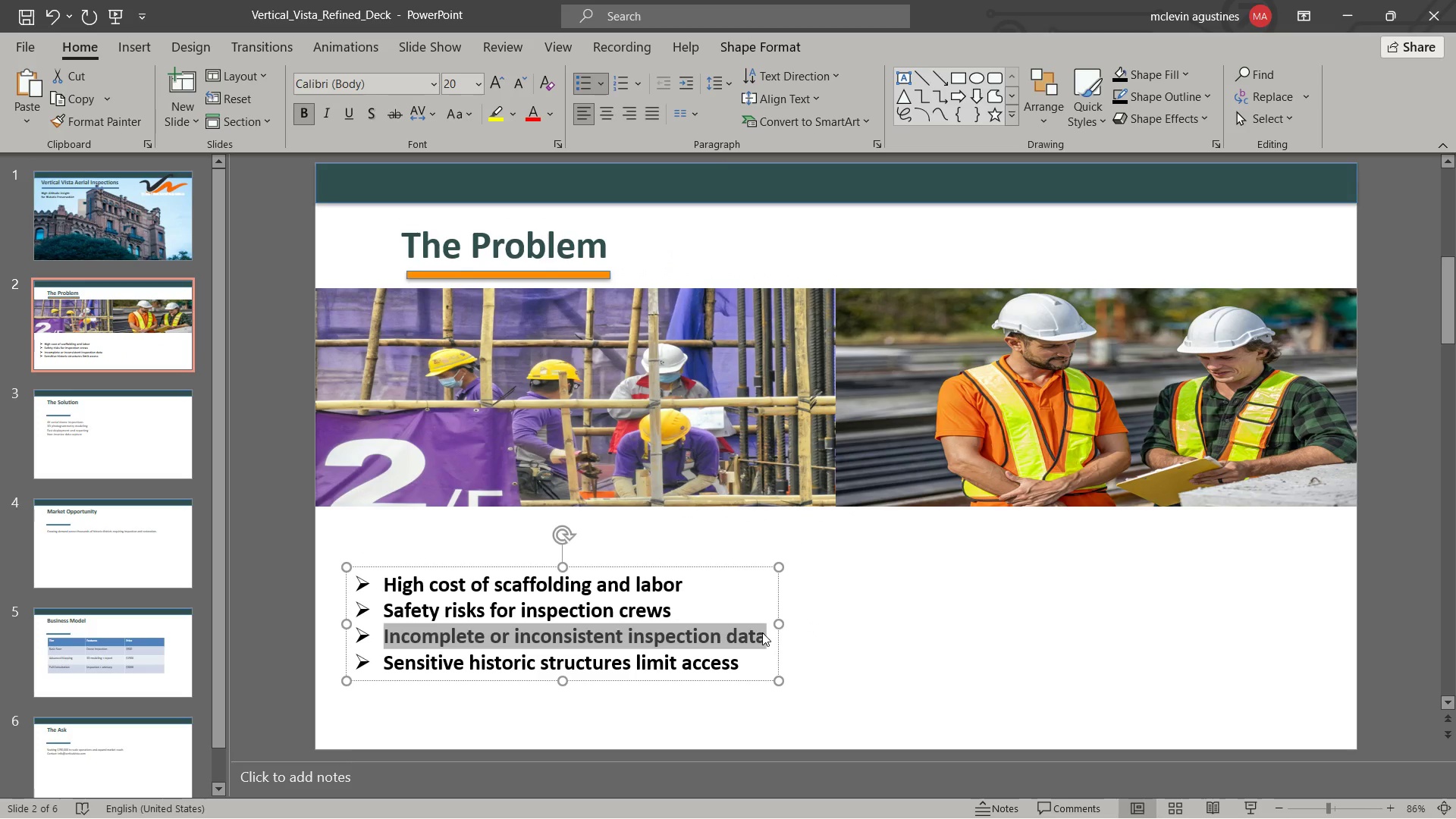 
key(Alt+Tab)
 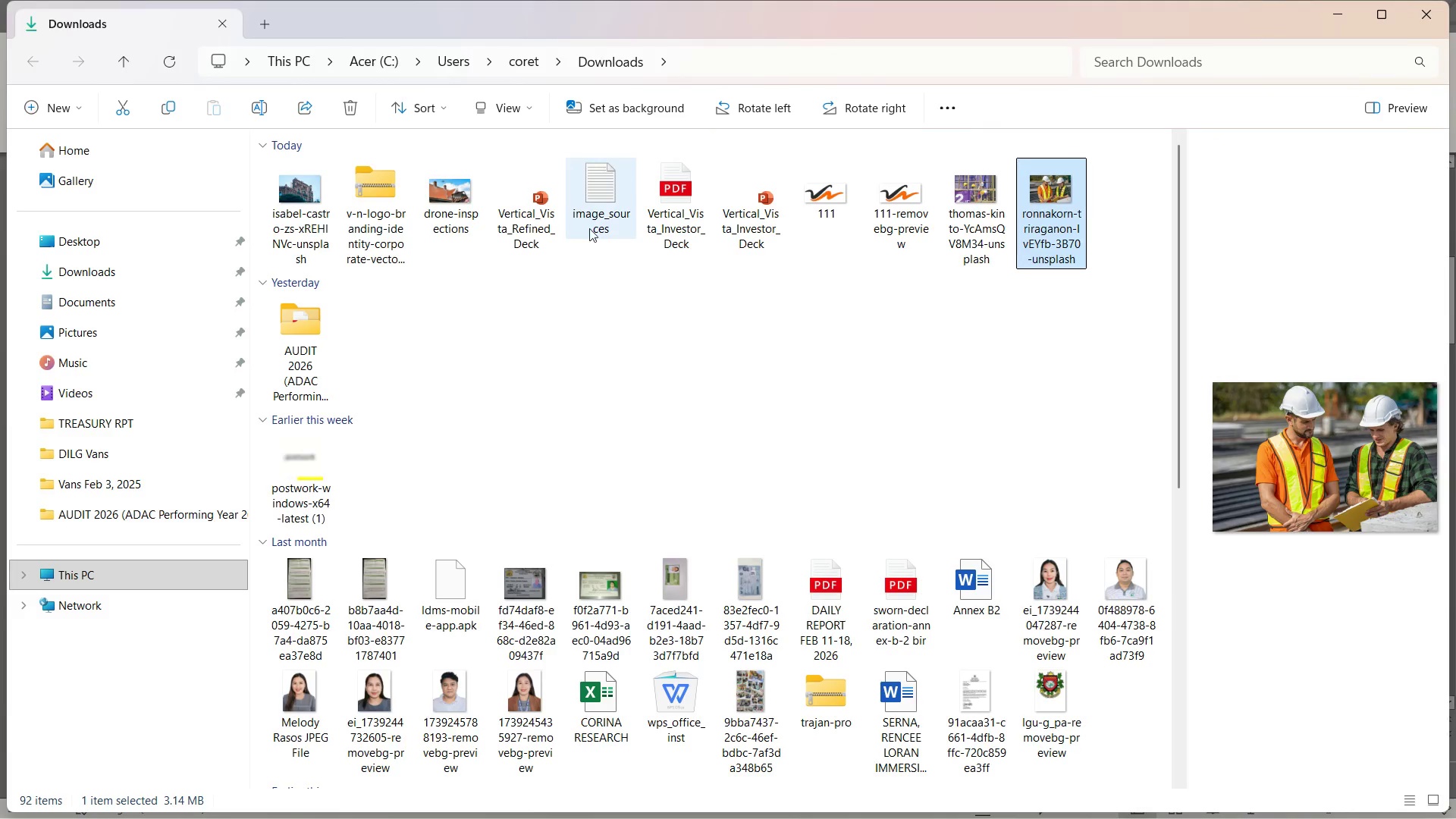 
key(Alt+Tab)
 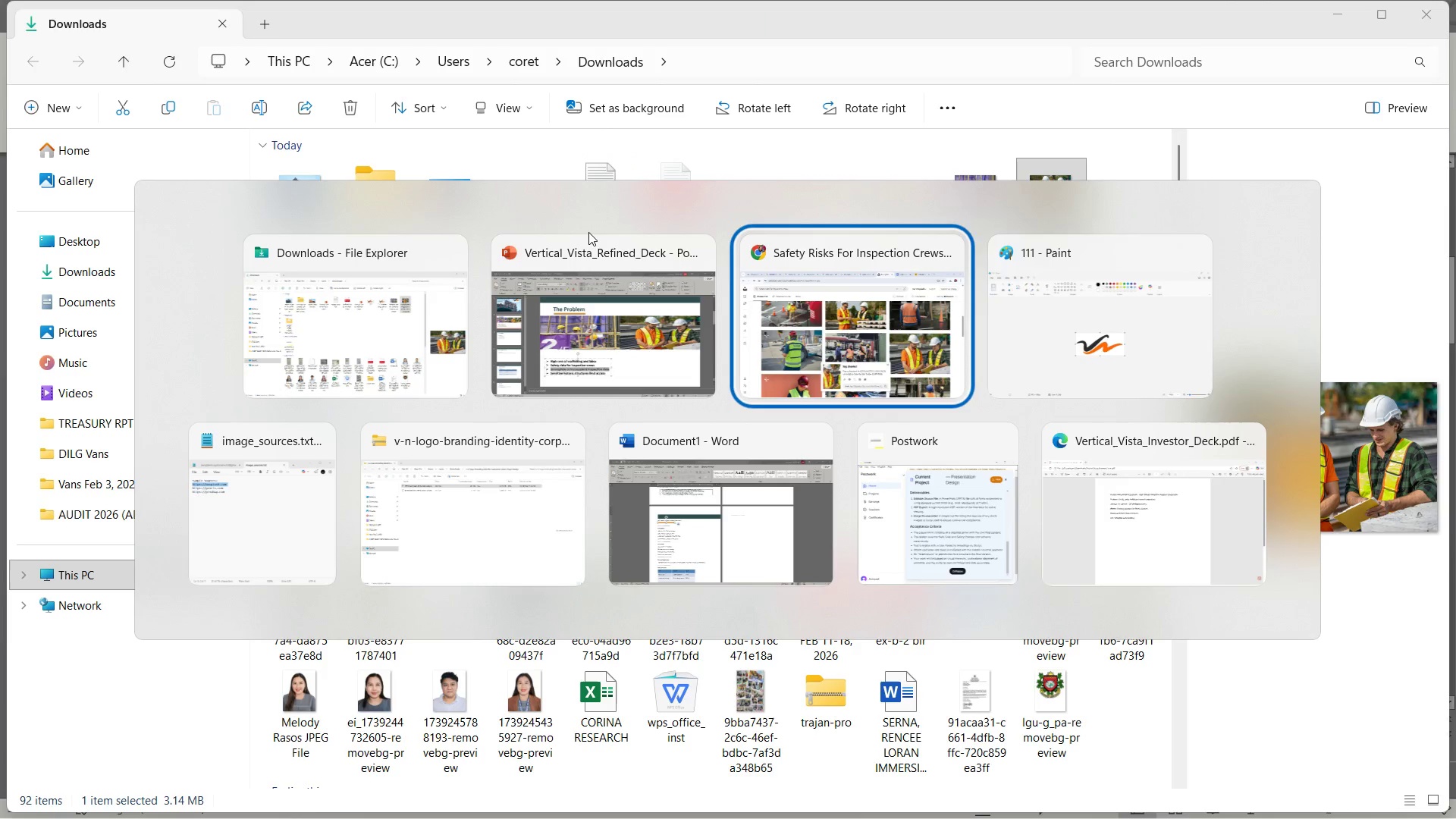 
key(Alt+Tab)
 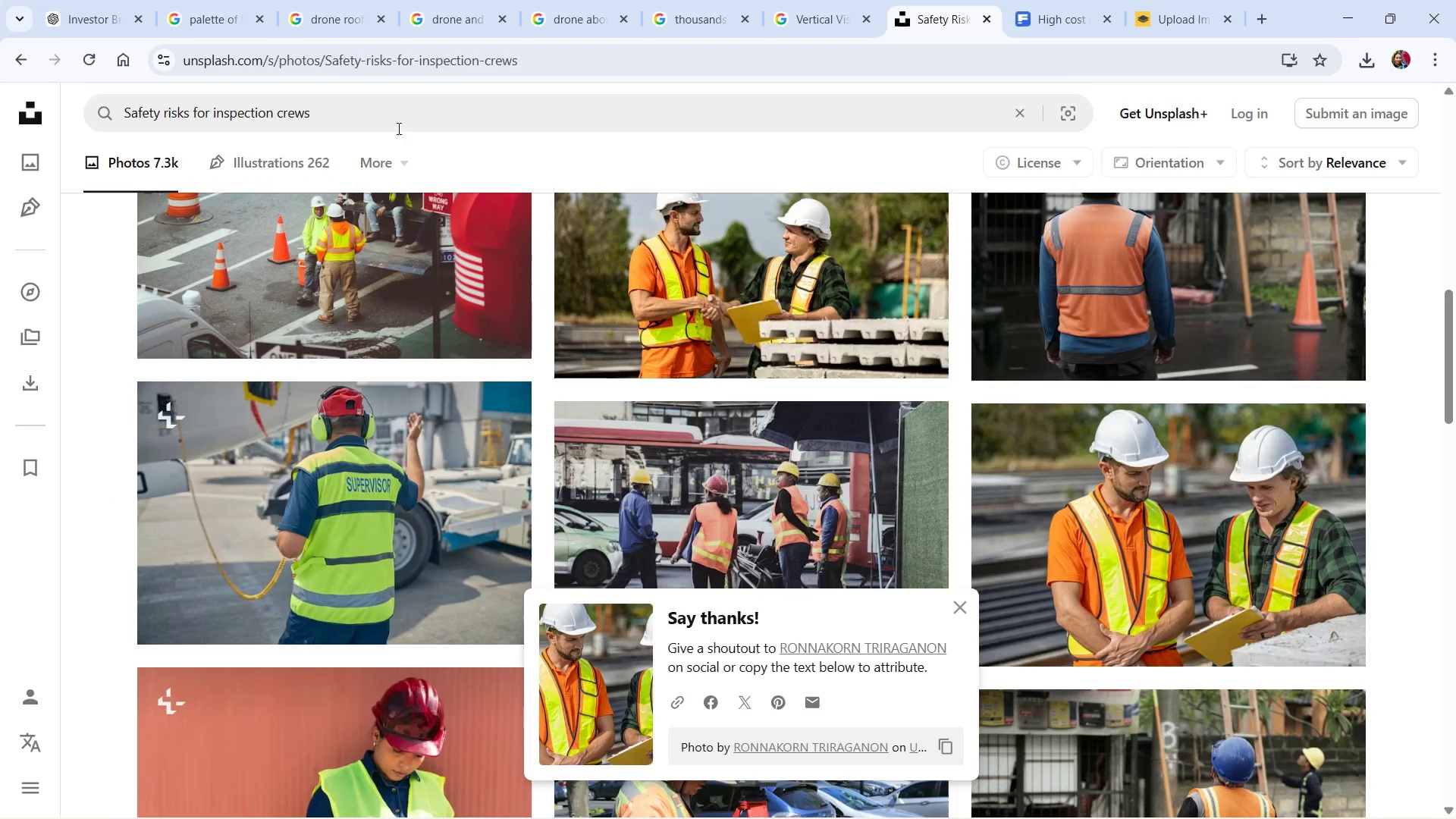 
left_click_drag(start_coordinate=[356, 118], to_coordinate=[17, 120])
 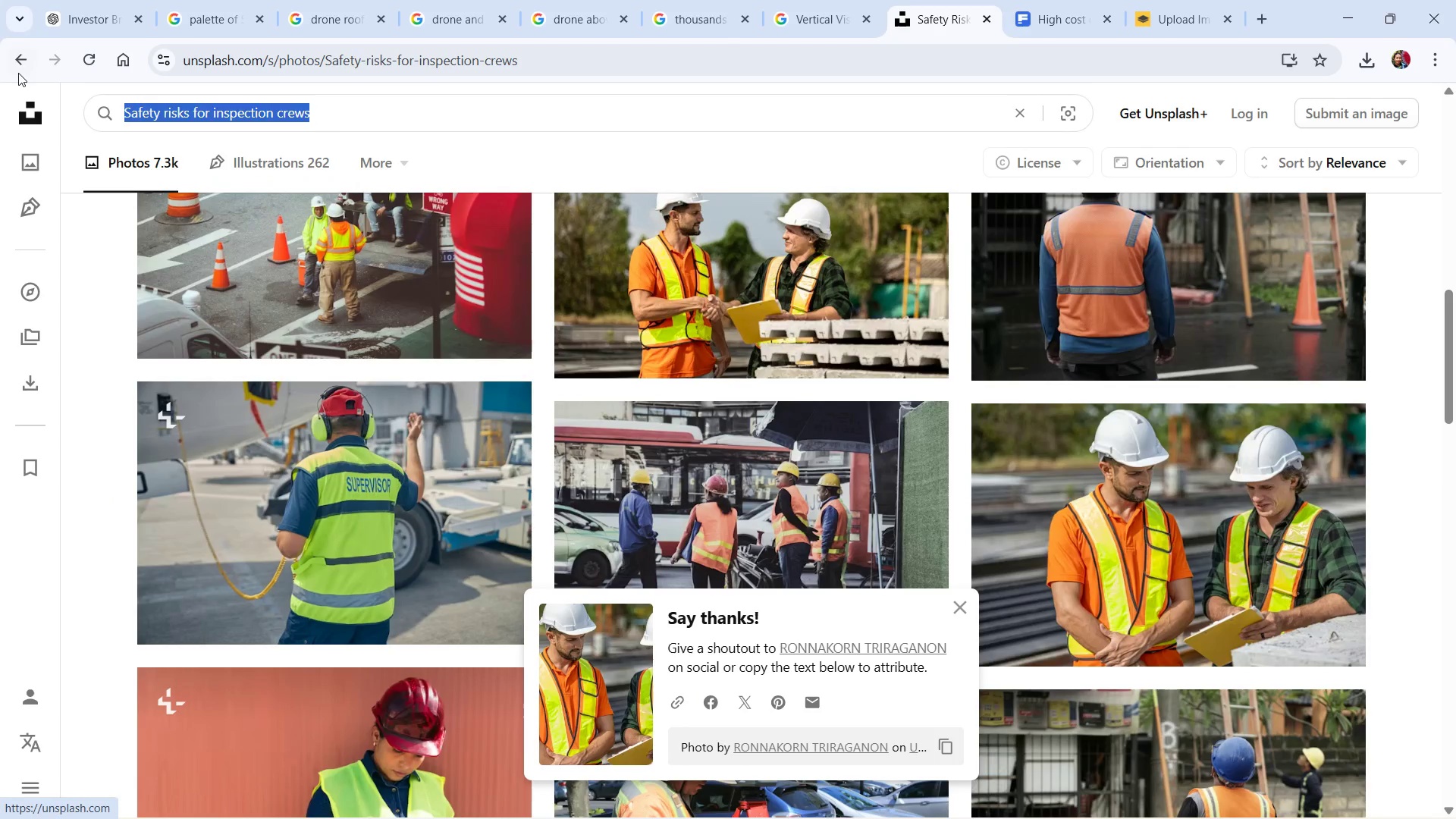 
key(Control+V)
 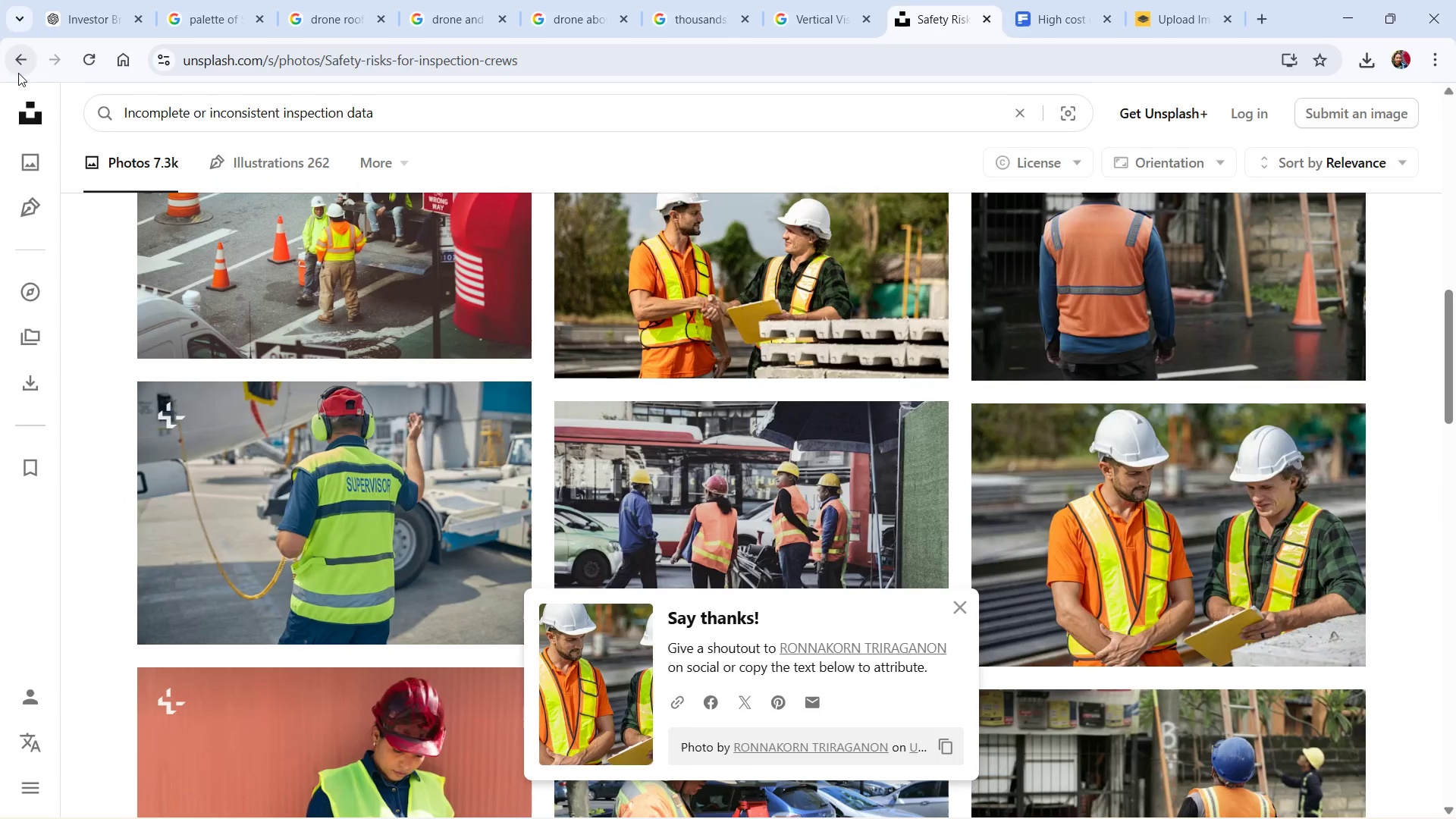 
key(NumpadEnter)
 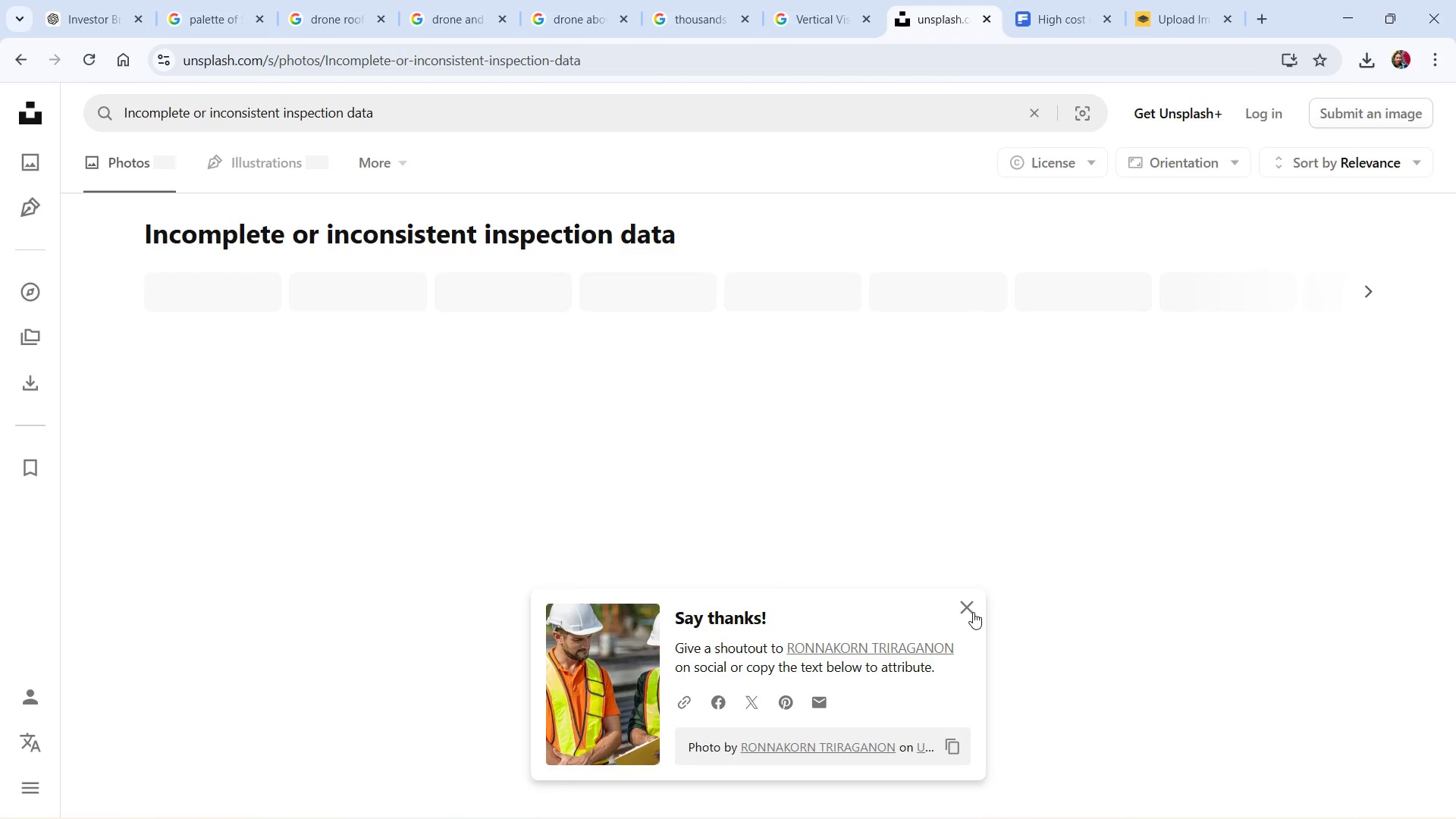 
left_click([971, 610])
 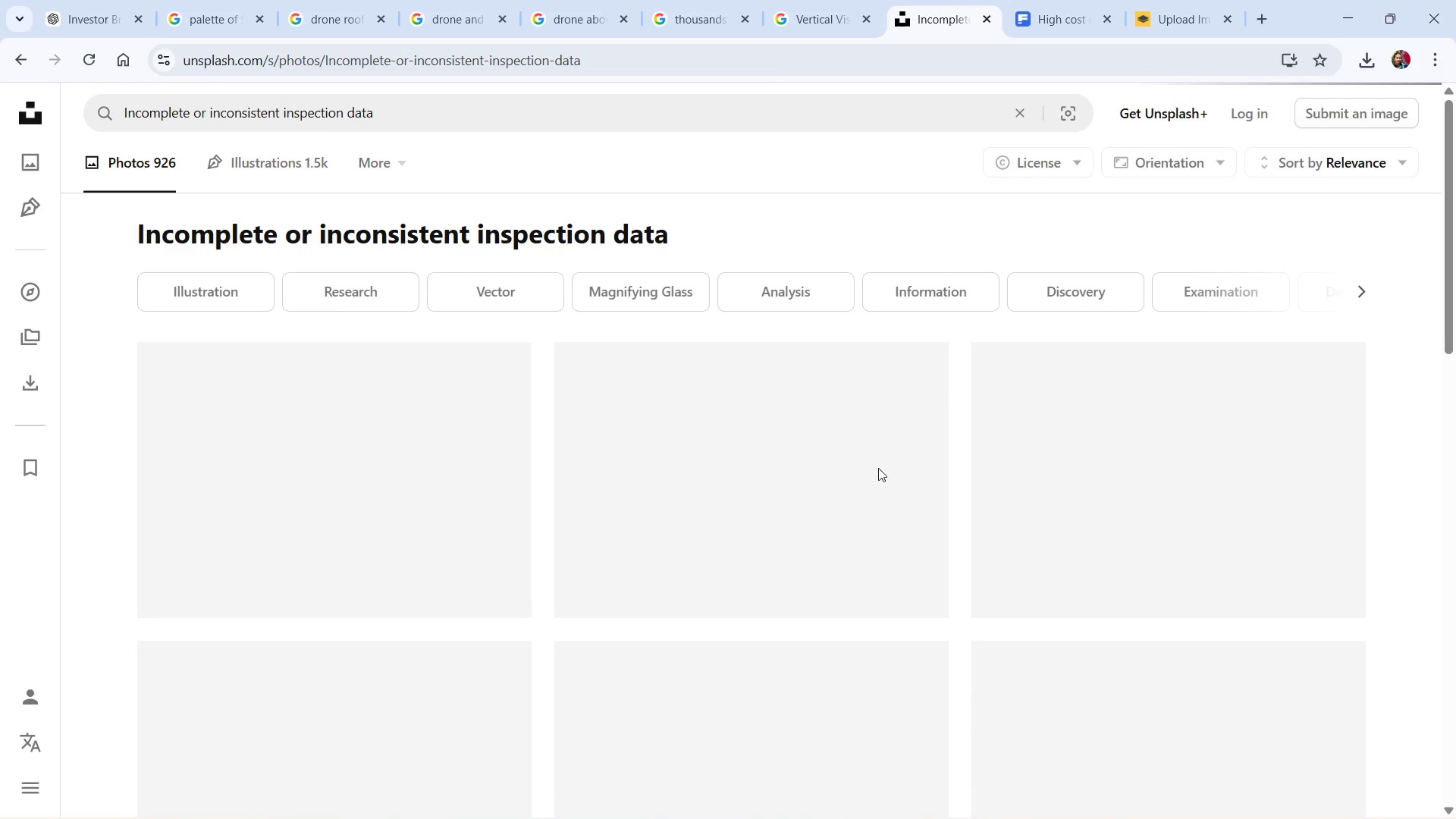 
mouse_move([891, 446])
 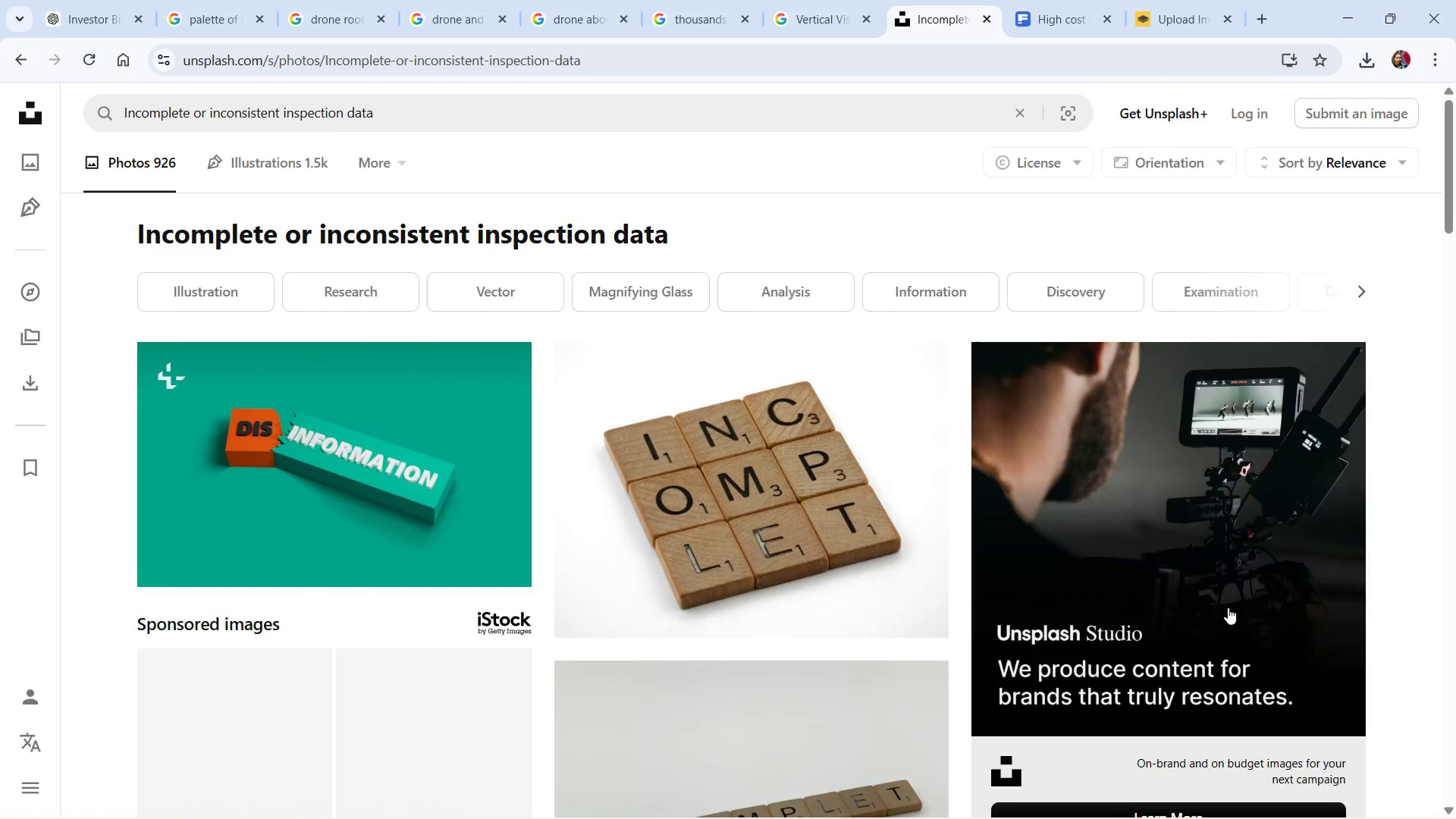 
scroll: coordinate [1225, 593], scroll_direction: down, amount: 12.0
 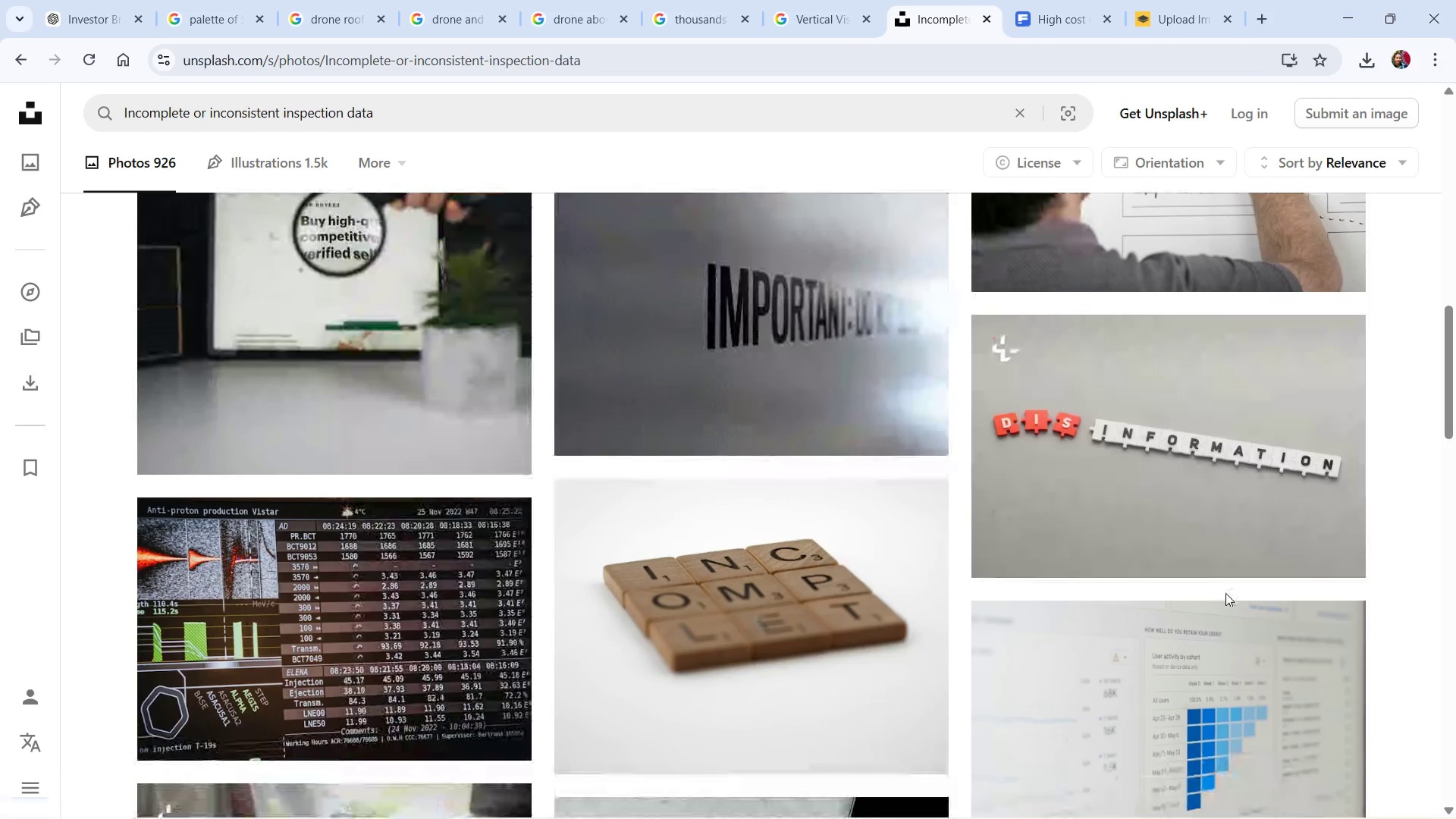 
scroll: coordinate [1190, 569], scroll_direction: down, amount: 10.0
 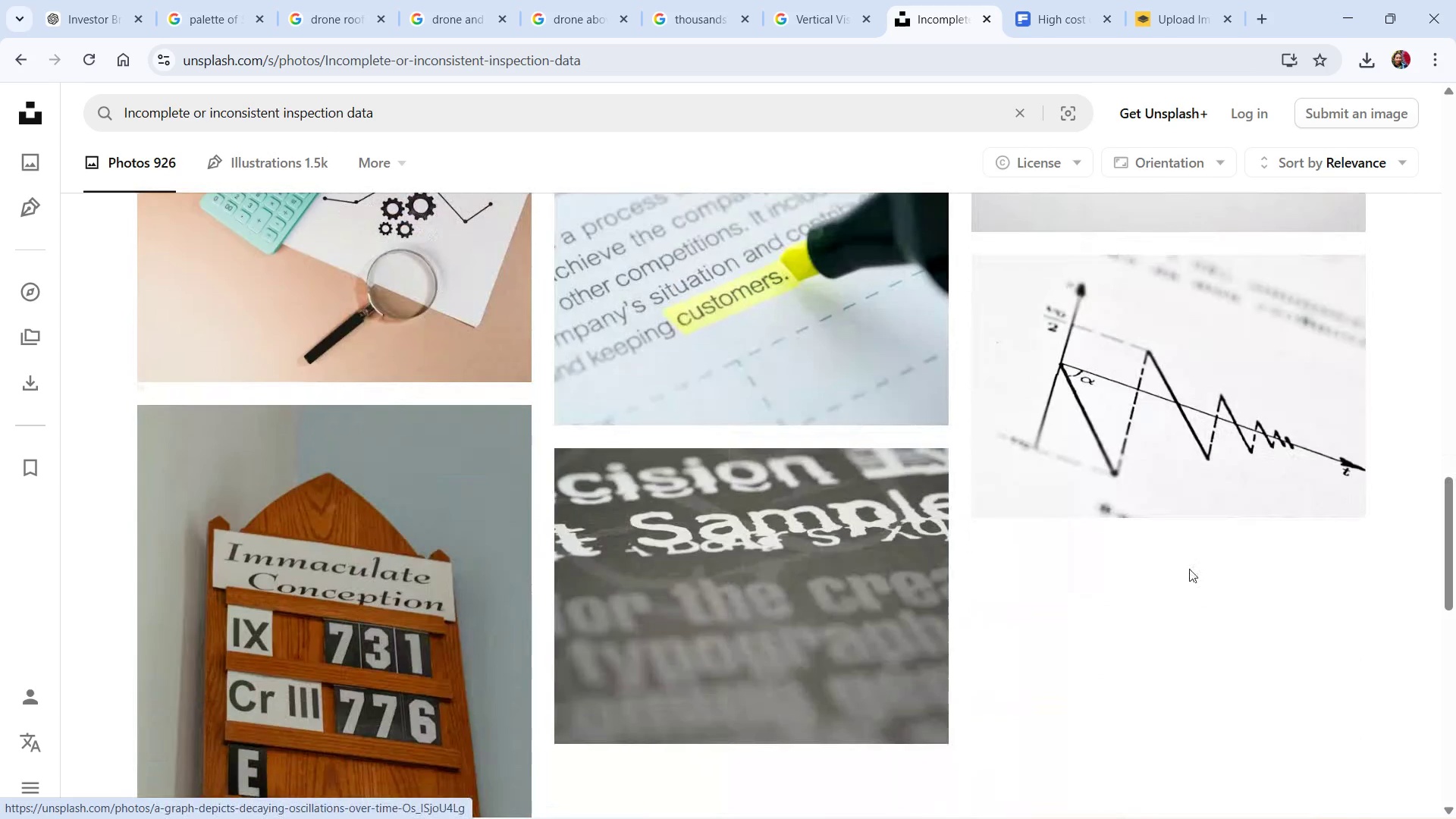 
scroll: coordinate [1189, 569], scroll_direction: down, amount: 3.0
 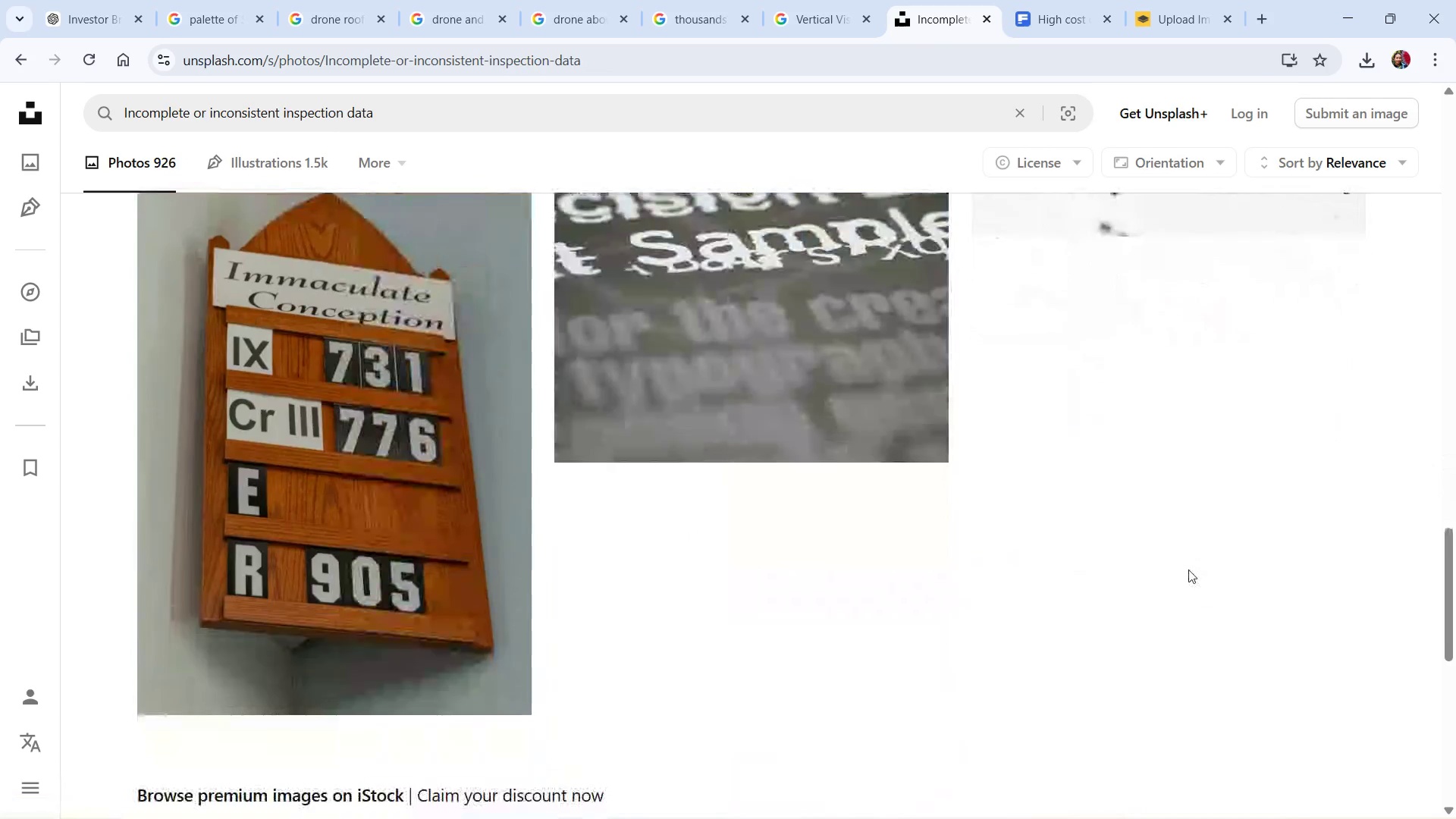 
scroll: coordinate [1188, 570], scroll_direction: up, amount: 8.0
 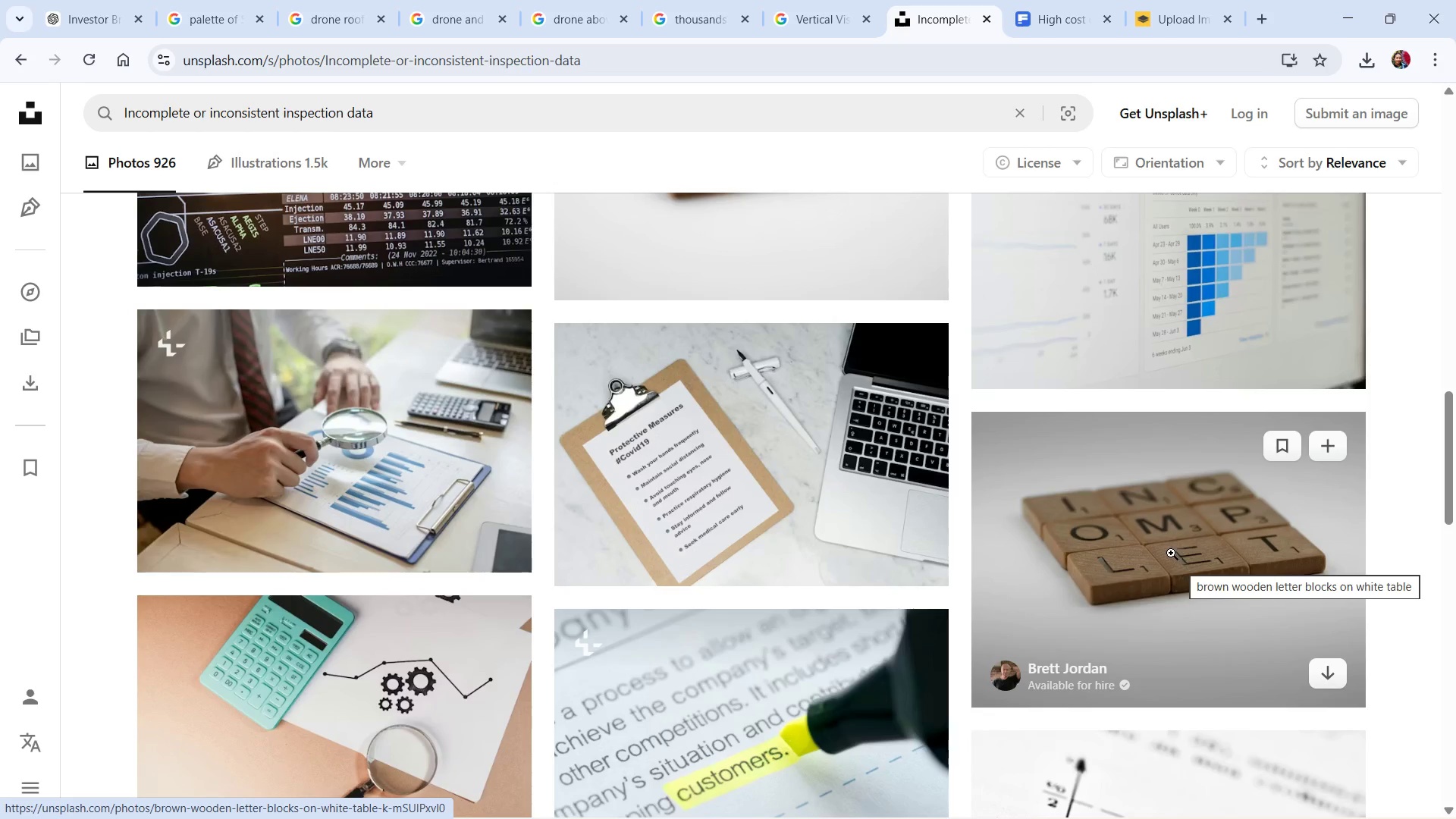 
scroll: coordinate [1169, 551], scroll_direction: down, amount: 2.0
 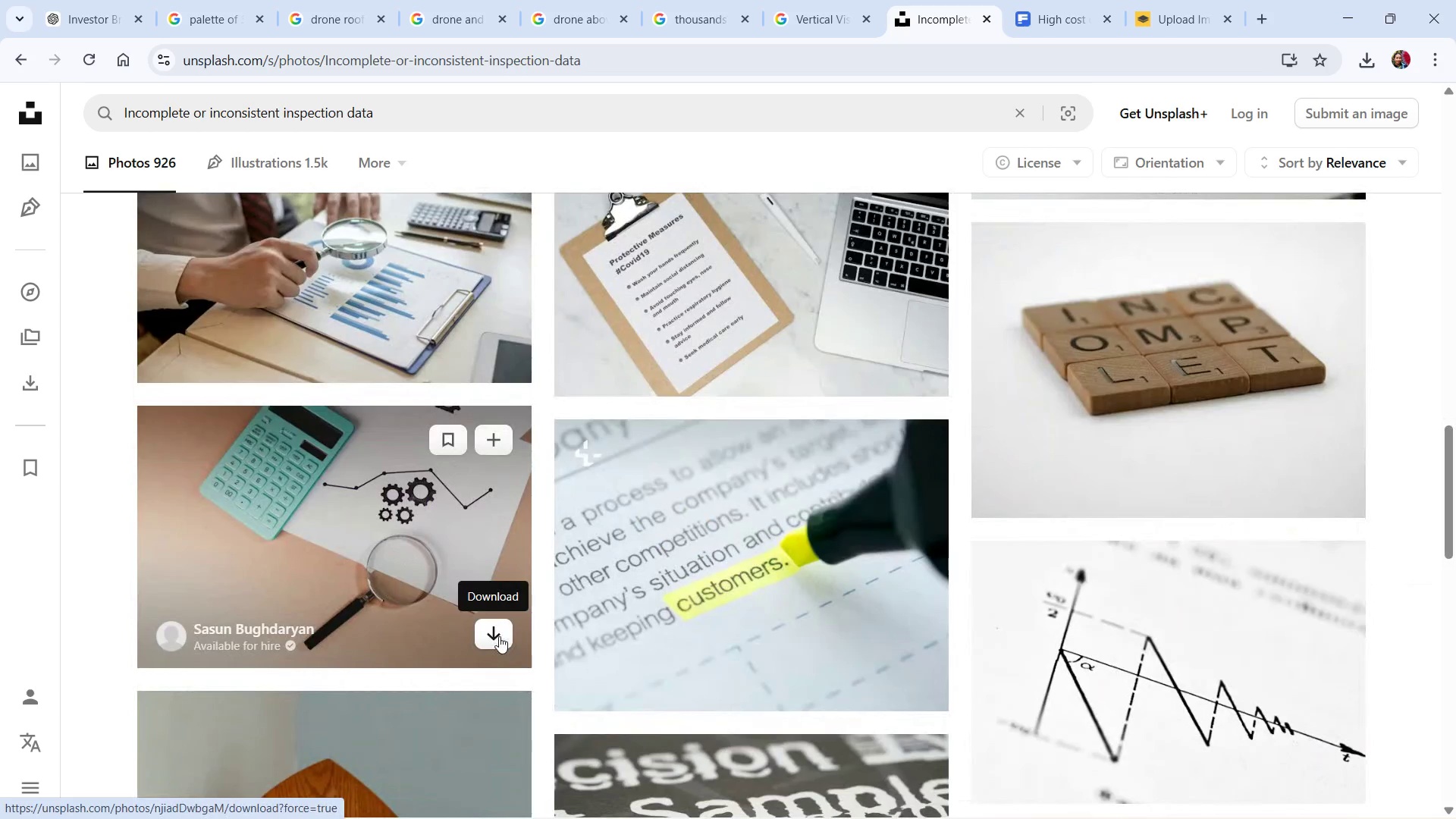 
left_click([499, 636])
 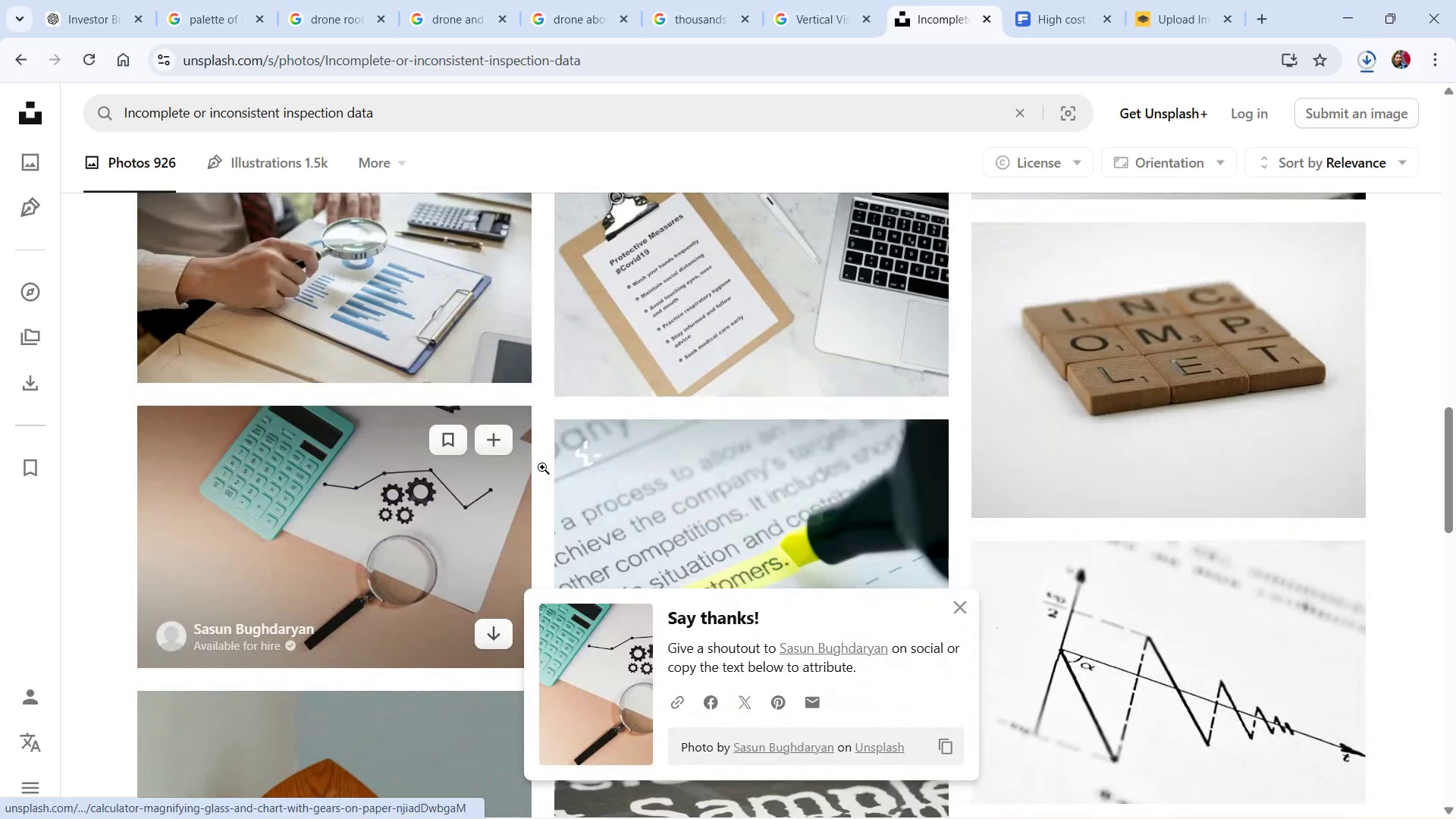 
mouse_move([632, 419])
 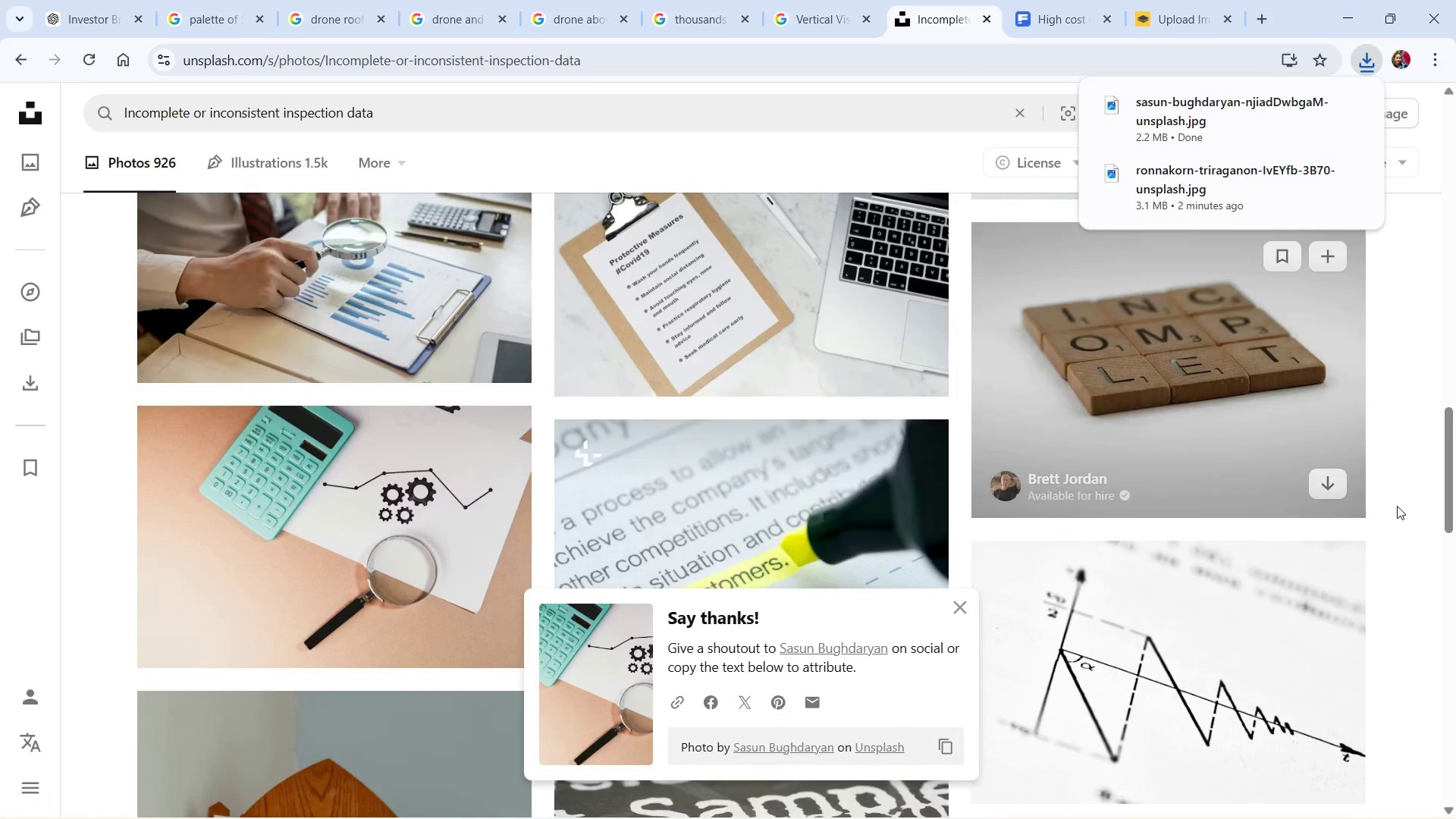 
key(Alt+Tab)
 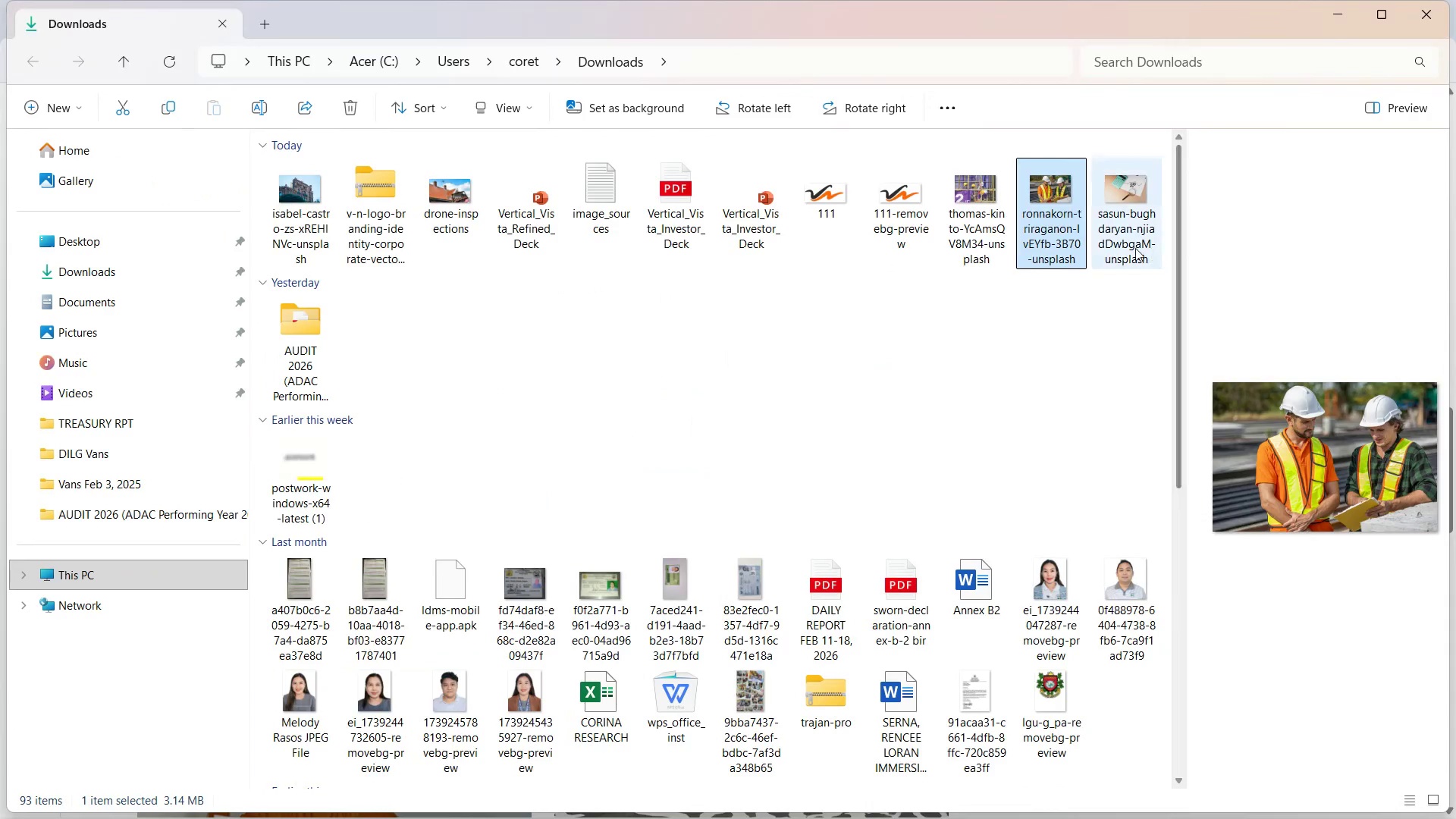 
left_click([1135, 248])
 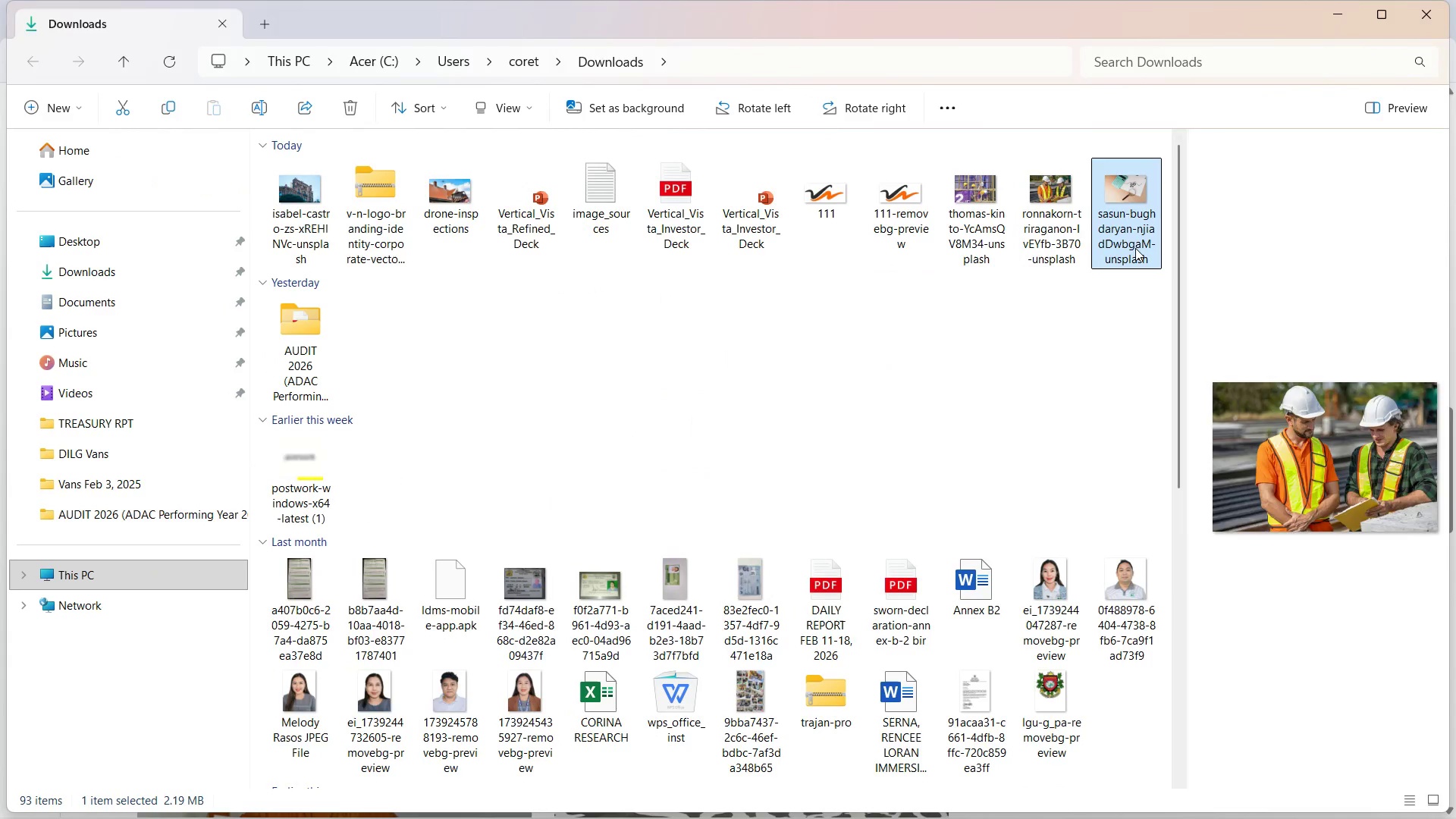 
key(Control+C)
 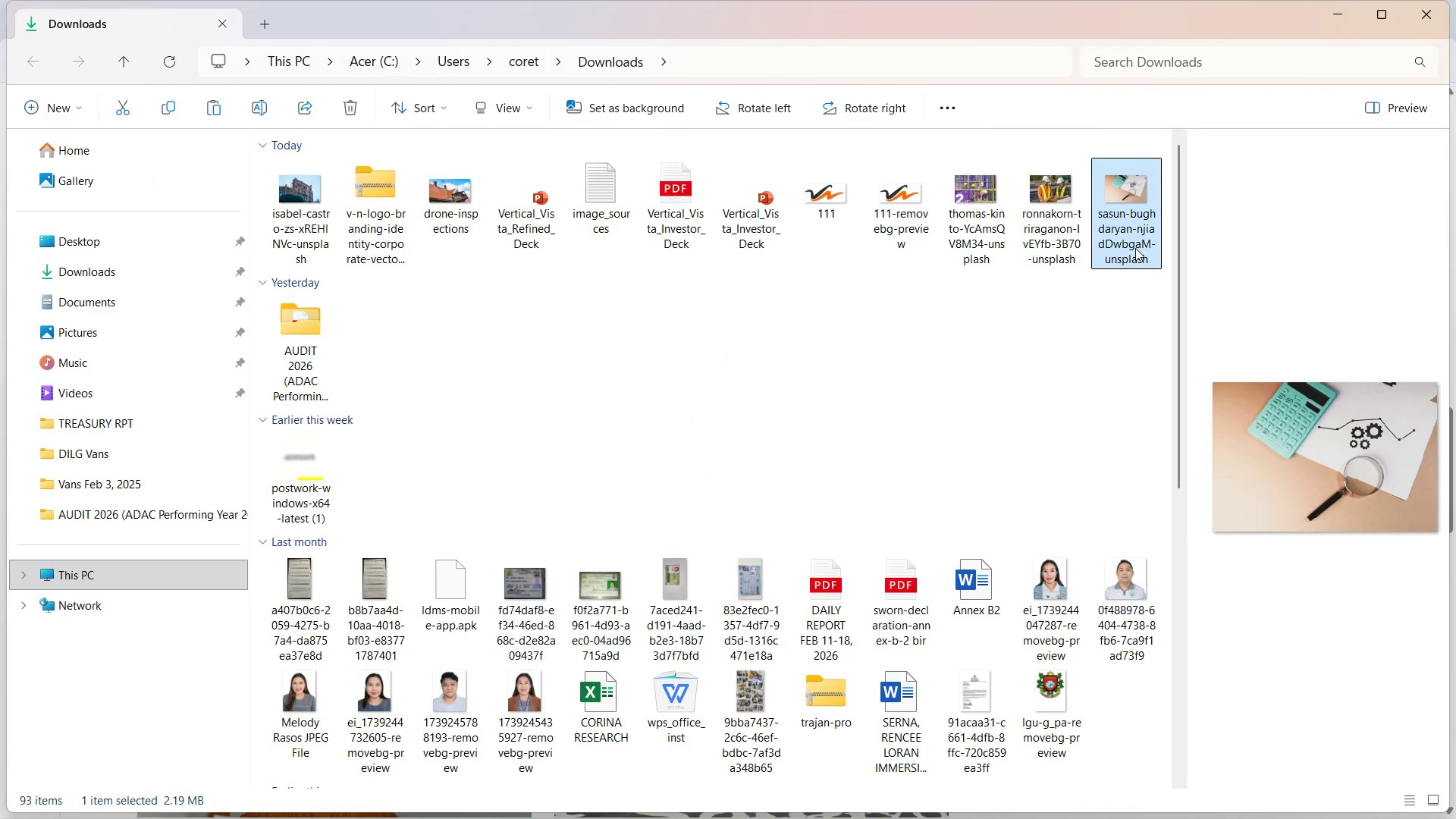 
key(Alt+Tab)
 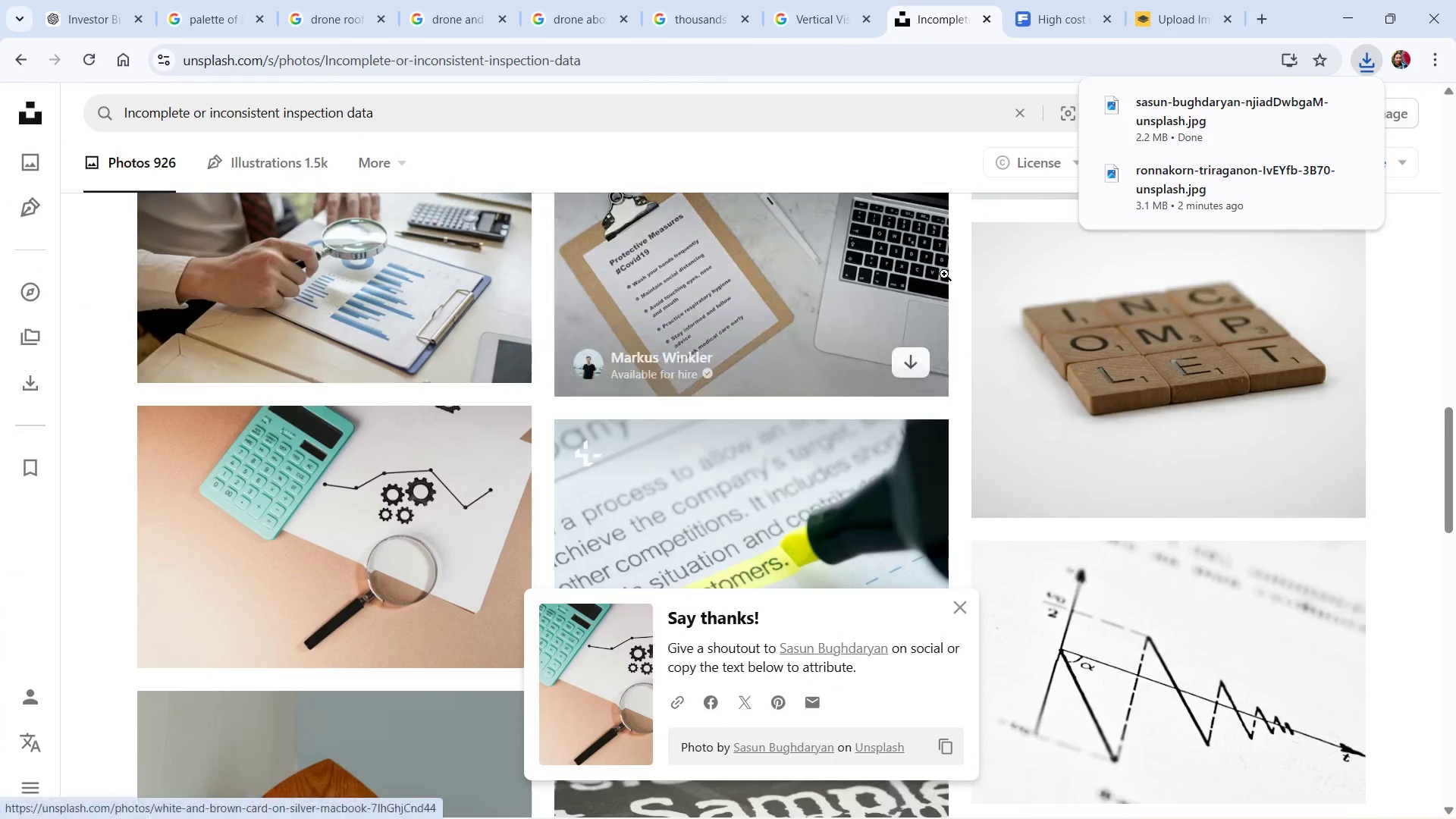 
key(Meta+Tab)
 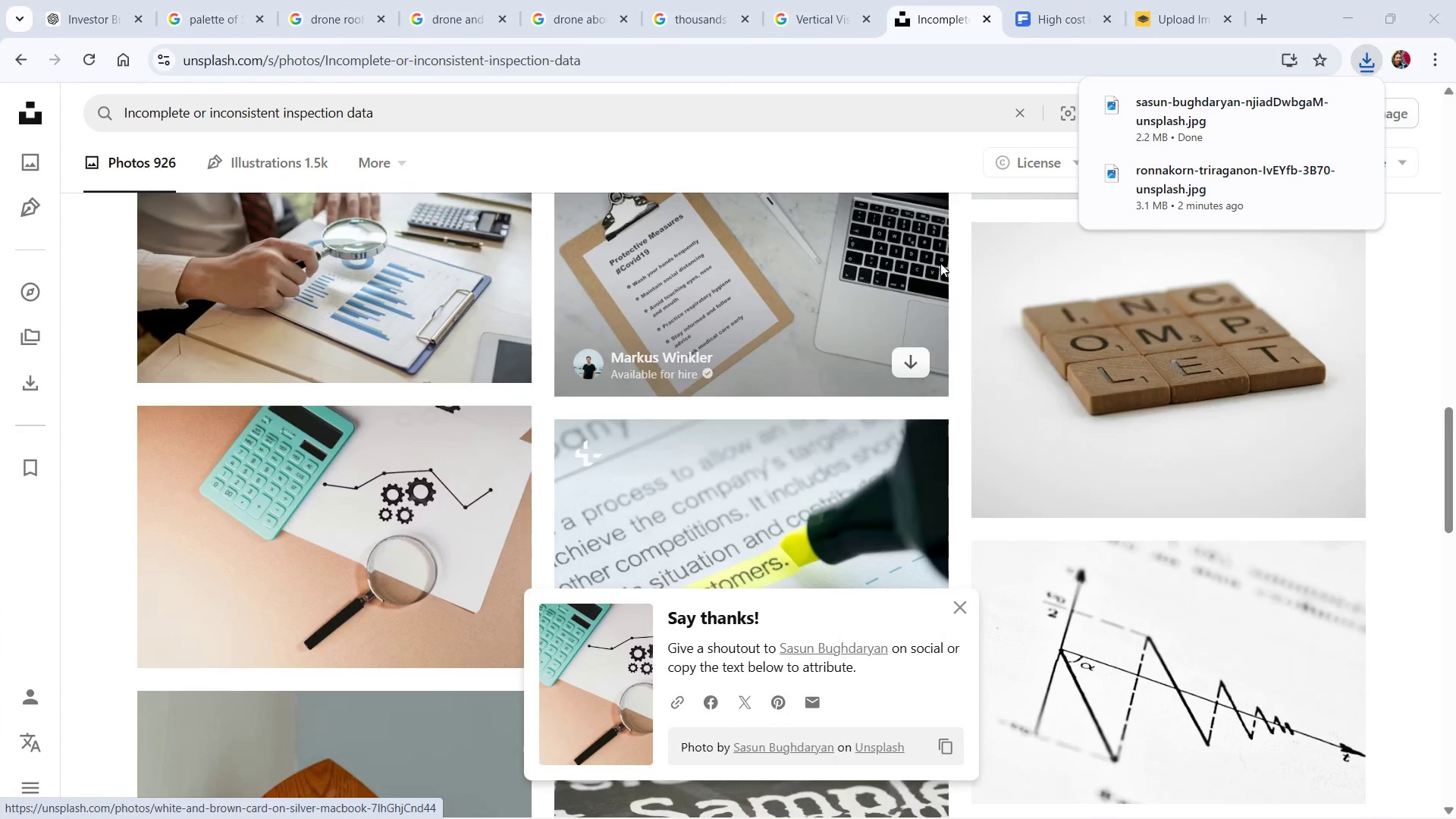 
key(Alt+Tab)
 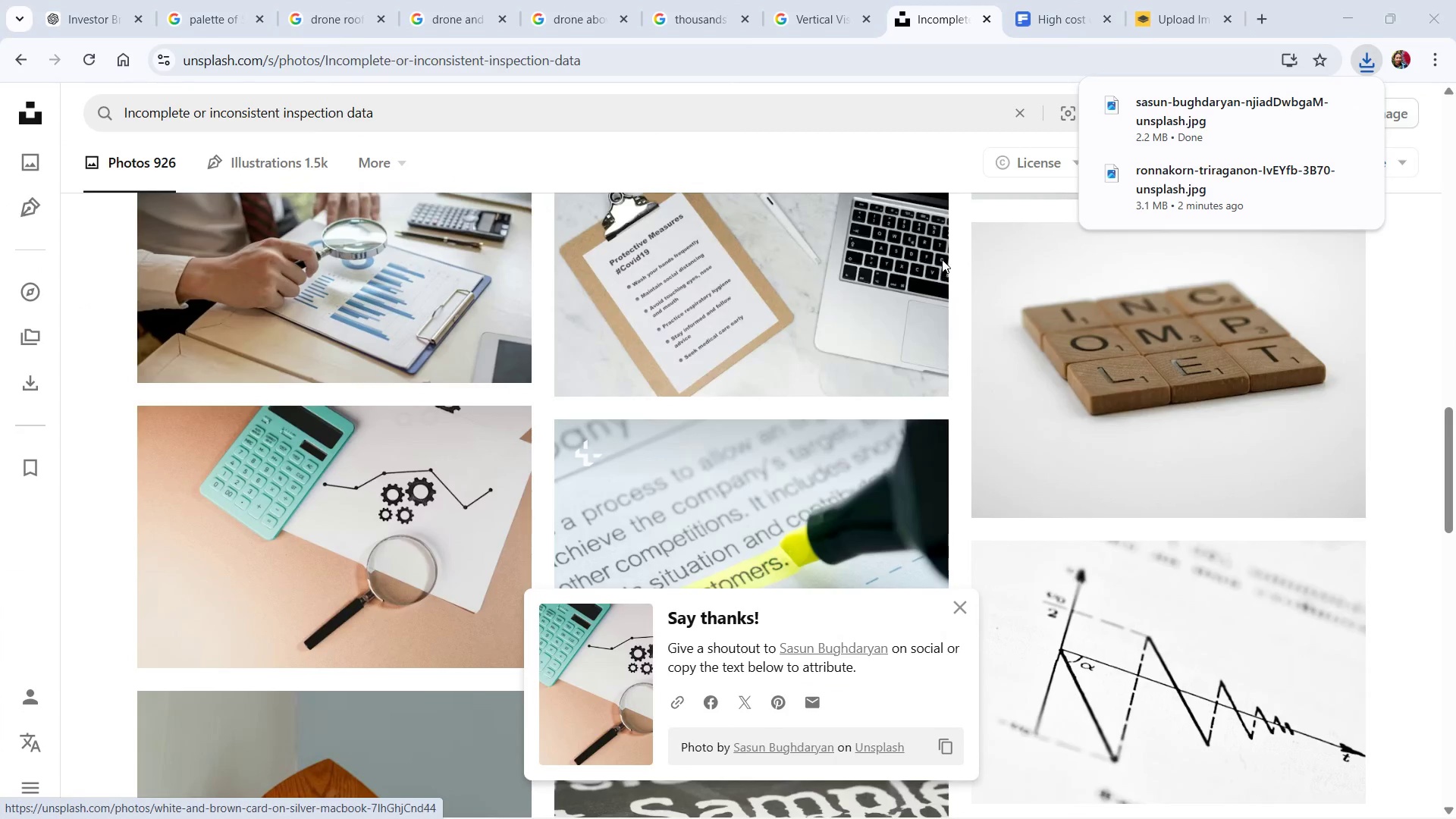 
key(Alt+Tab)
 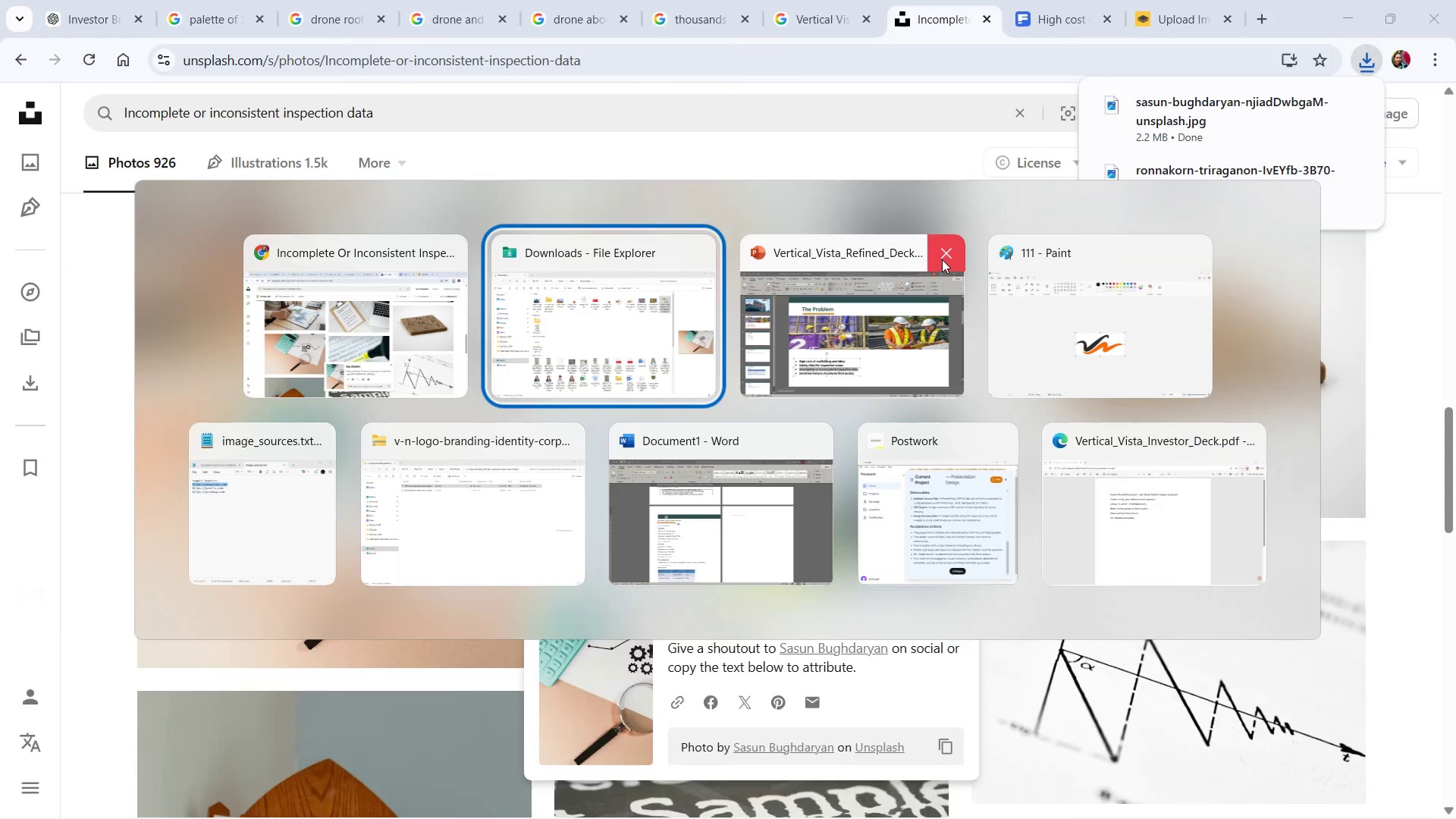 
key(Alt+Tab)
 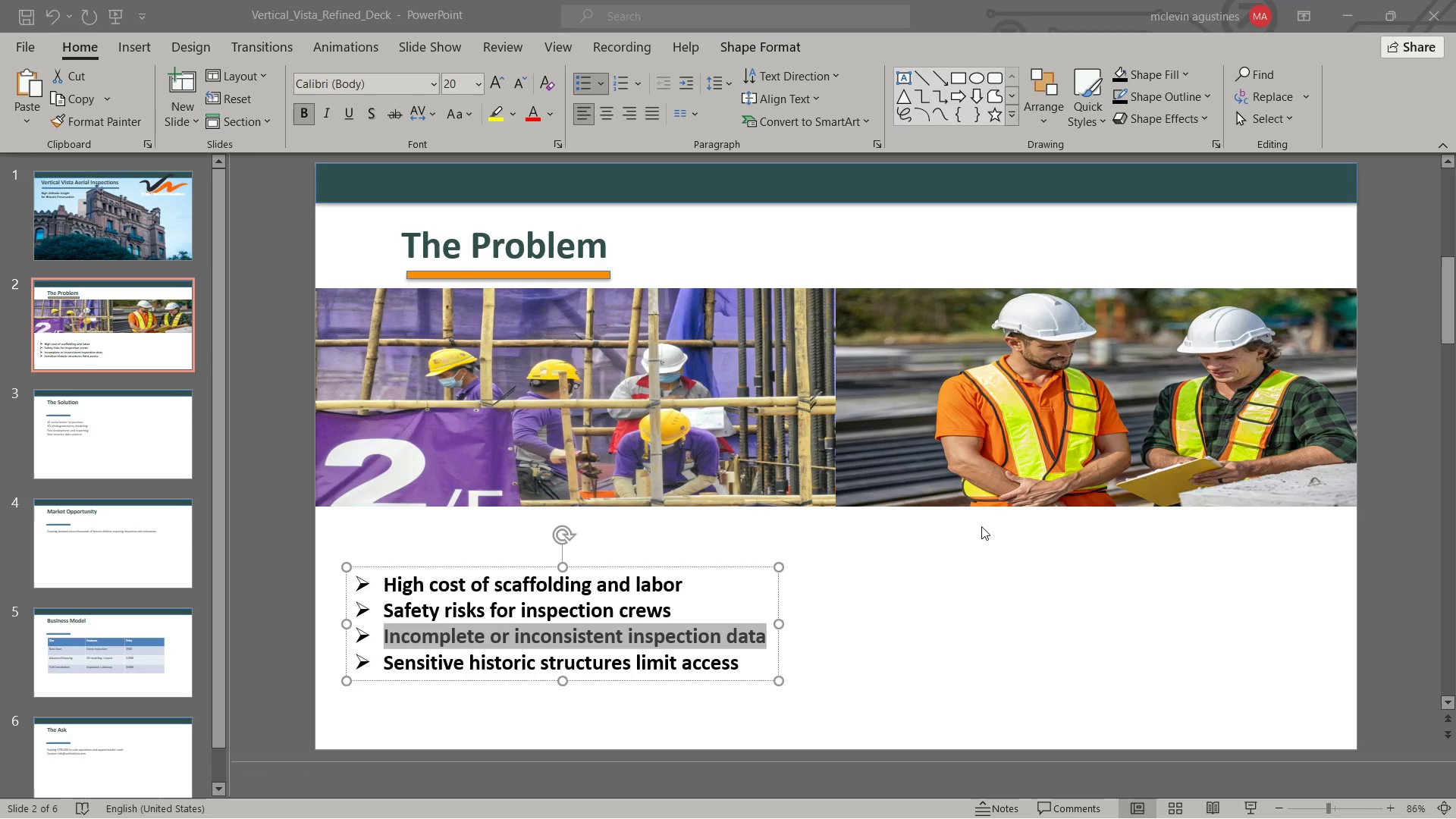 
left_click([960, 544])
 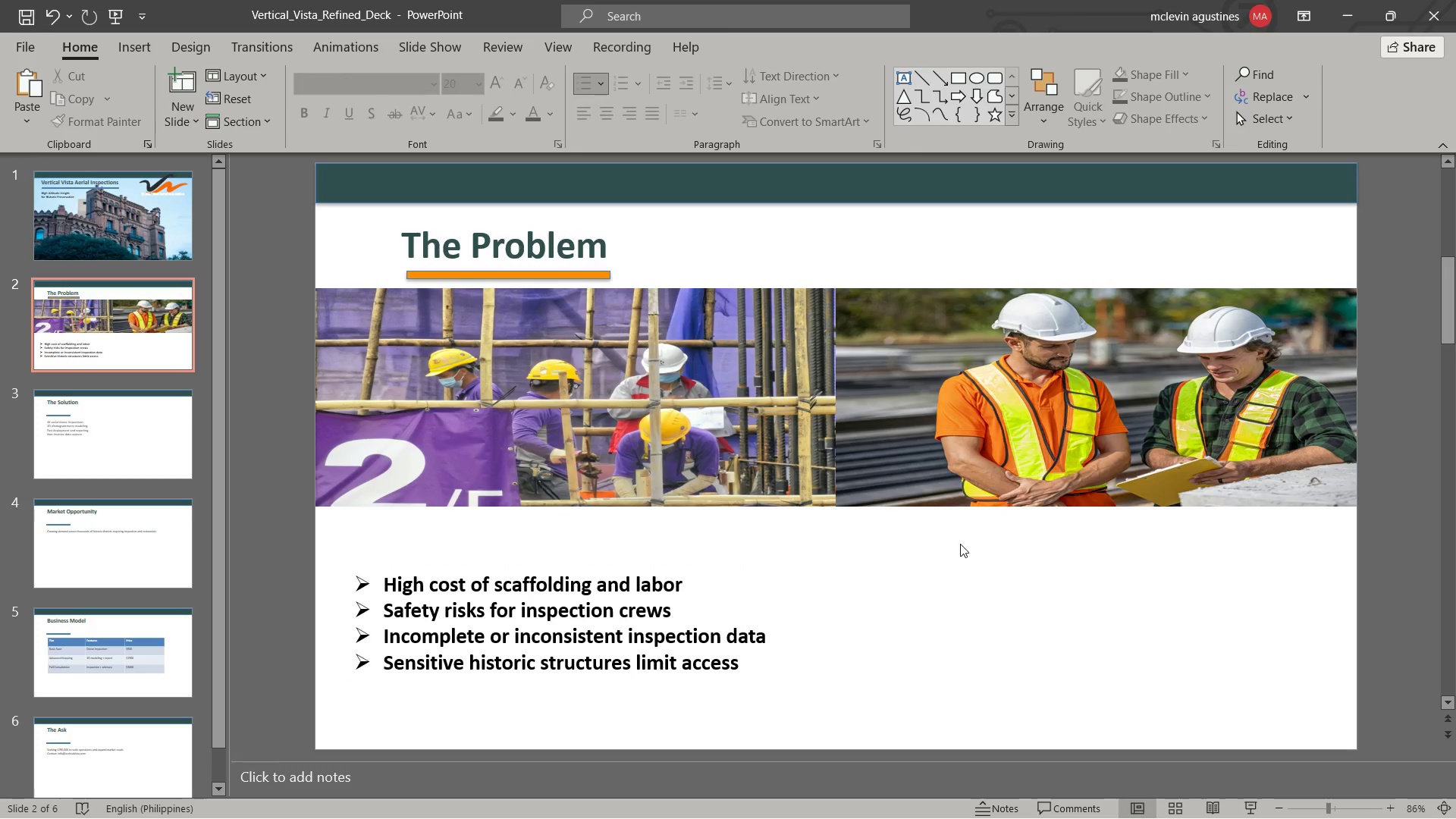 
key(Control+V)
 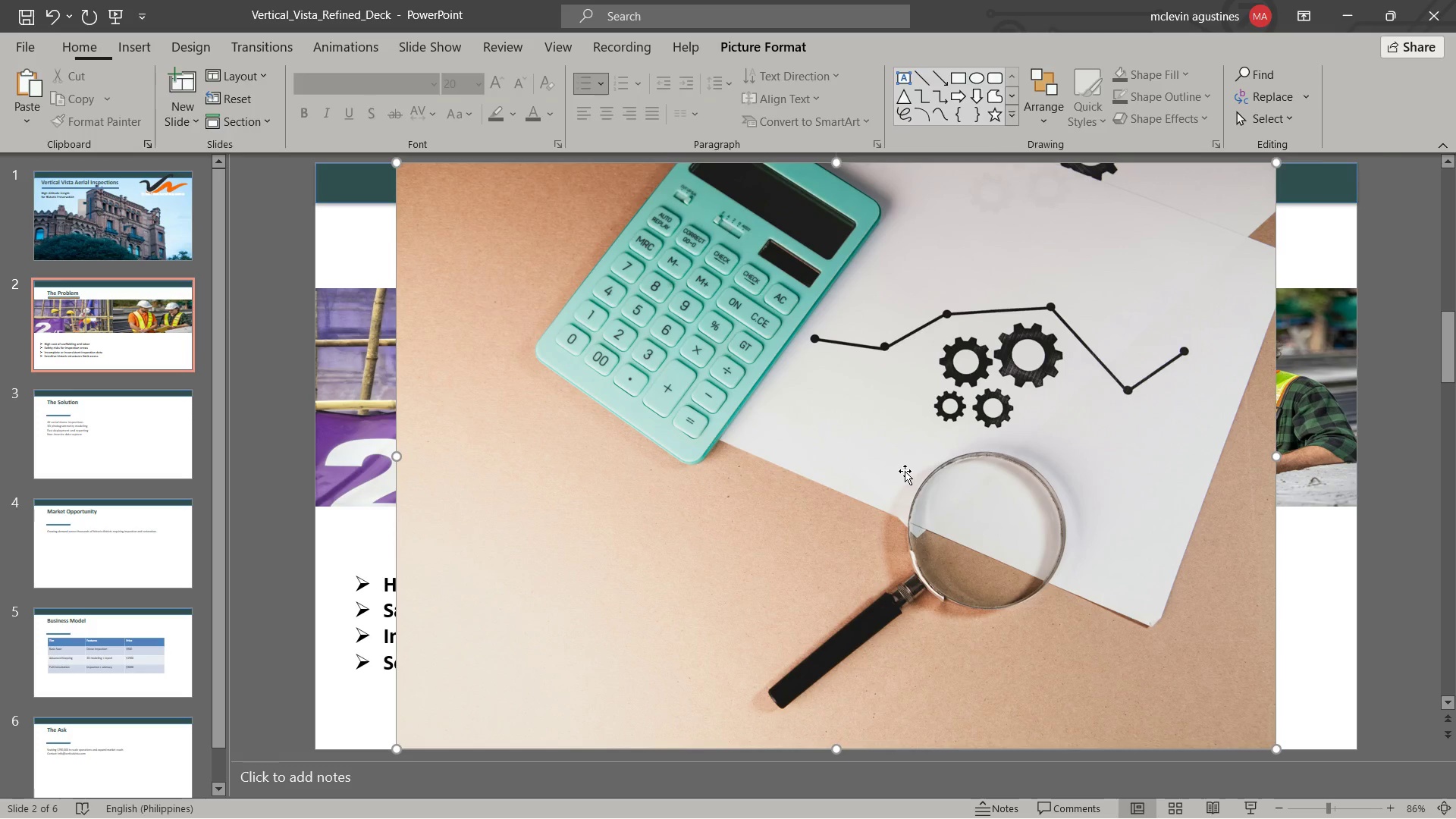 
left_click([905, 471])
 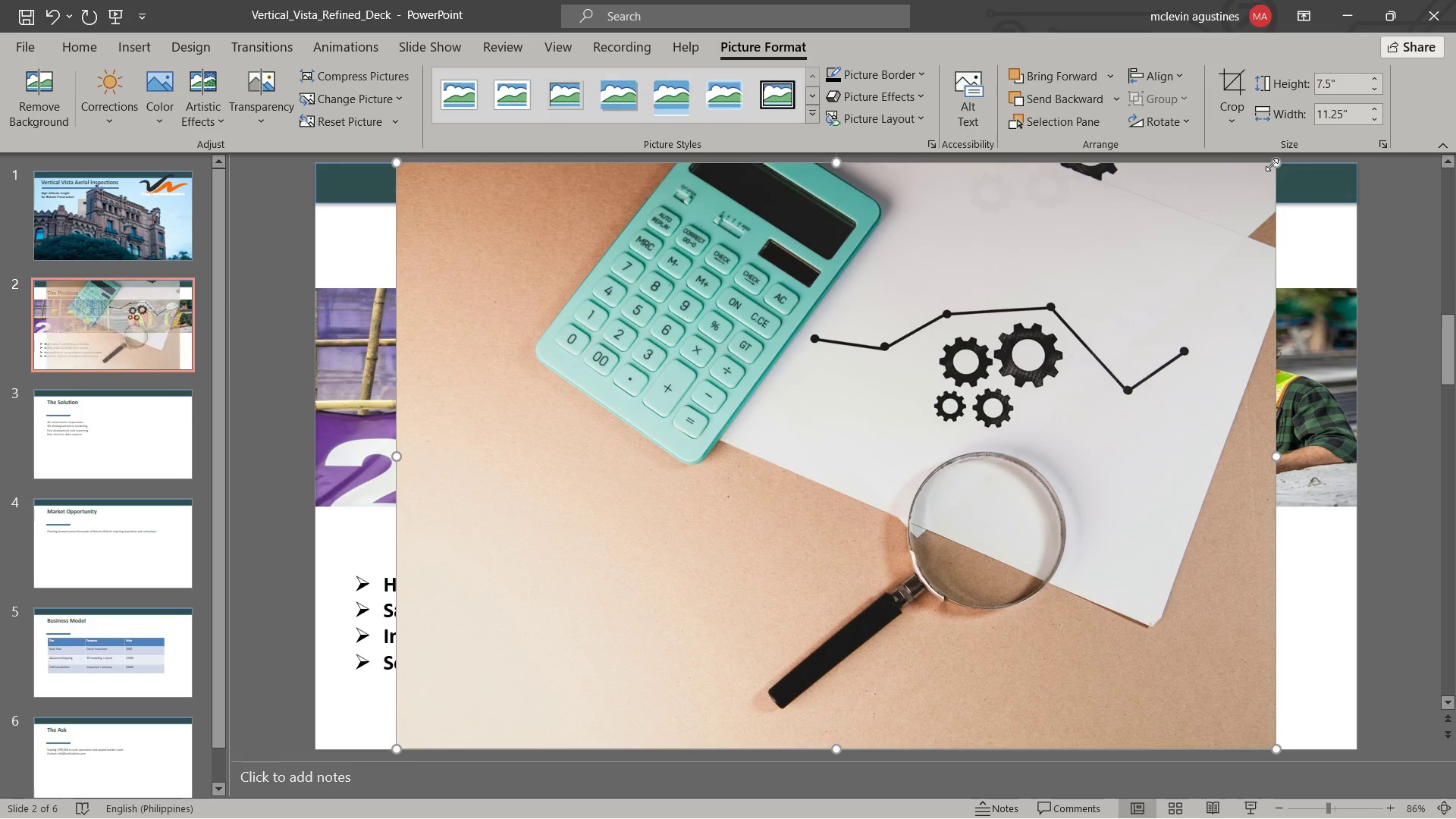 
left_click_drag(start_coordinate=[1272, 165], to_coordinate=[544, 536])
 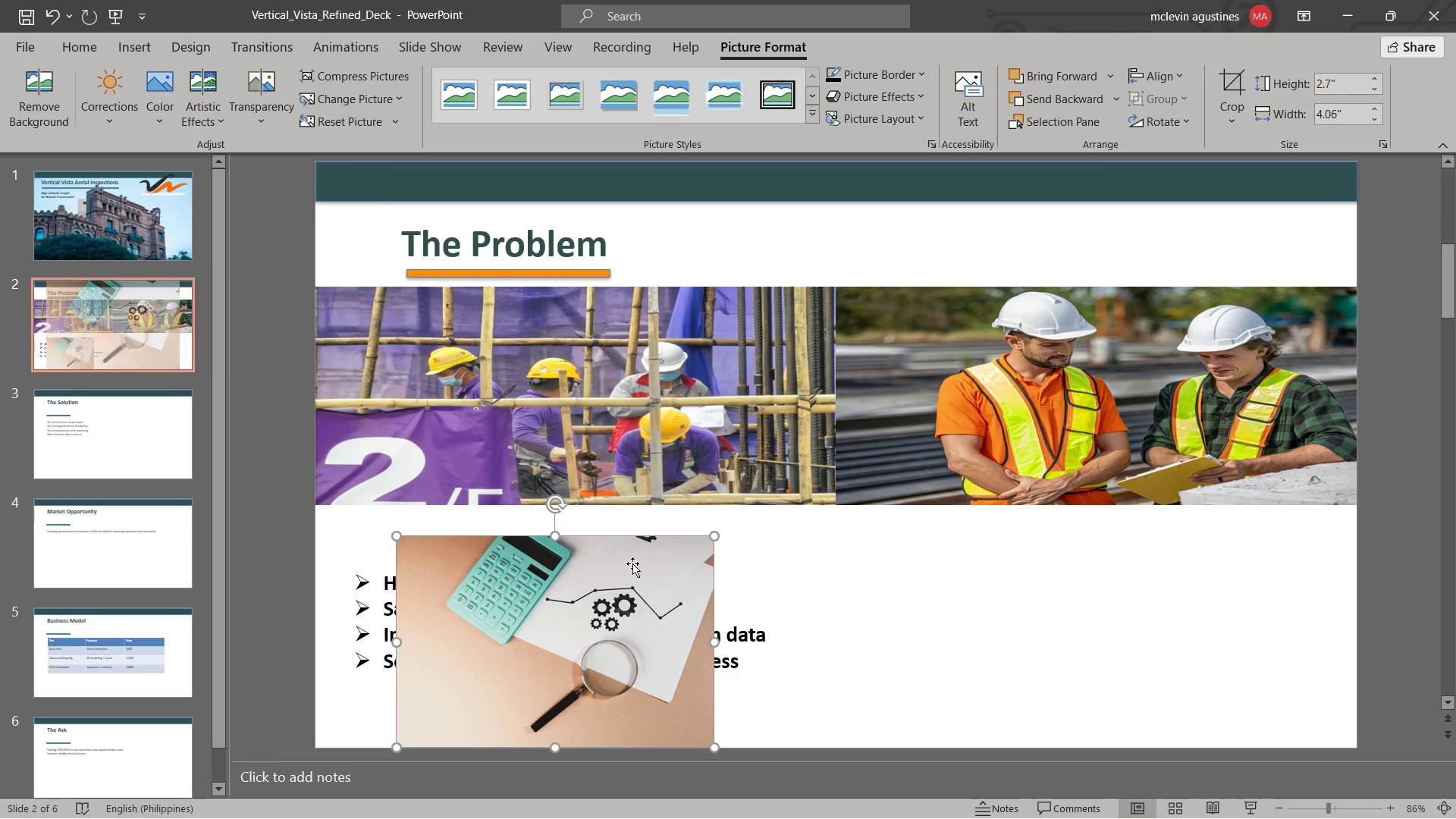 
left_click_drag(start_coordinate=[632, 563], to_coordinate=[1012, 532])
 